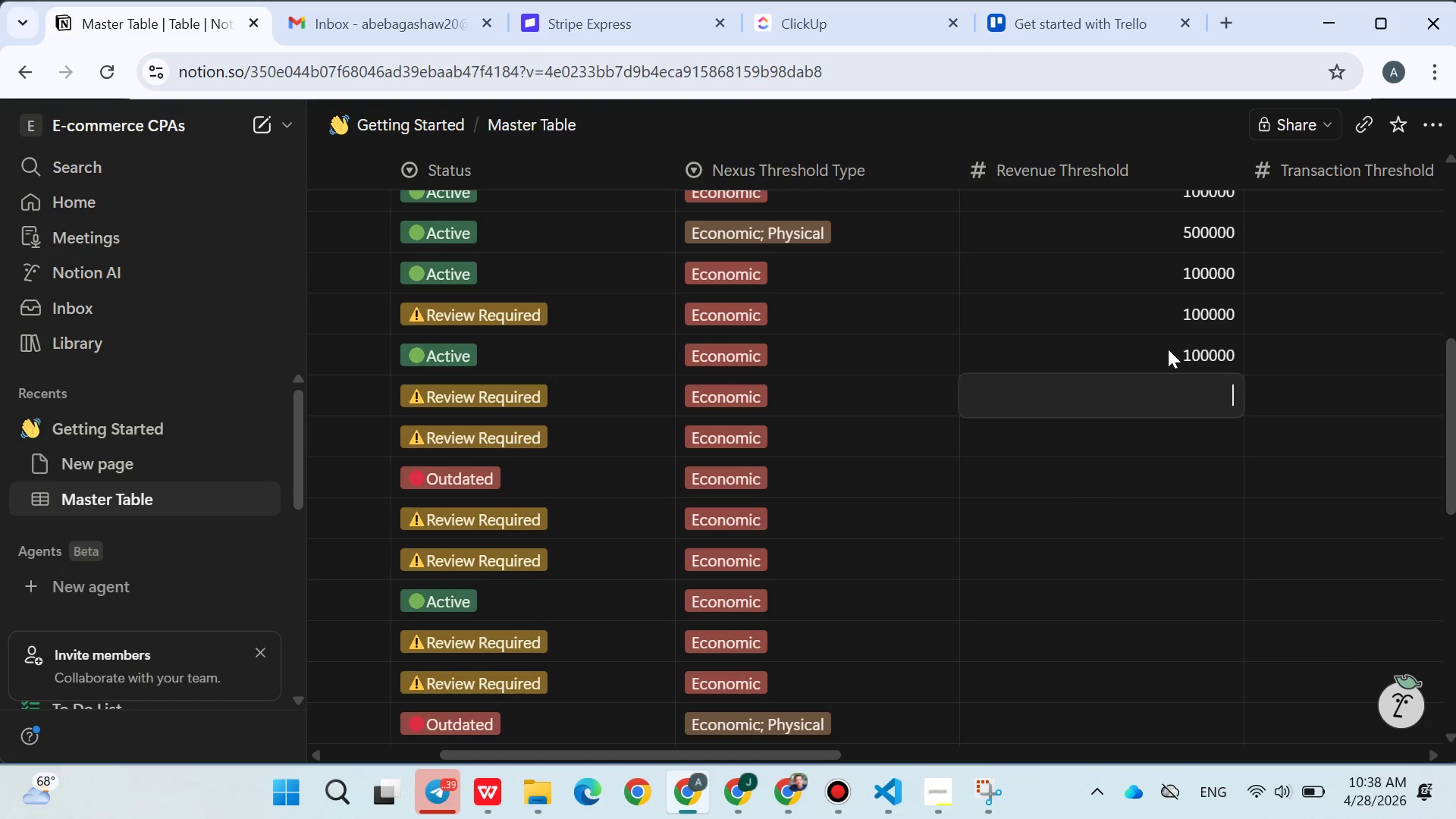 
type(2250)
key(Backspace)
key(Backspace)
key(Backspace)
type(50000)
 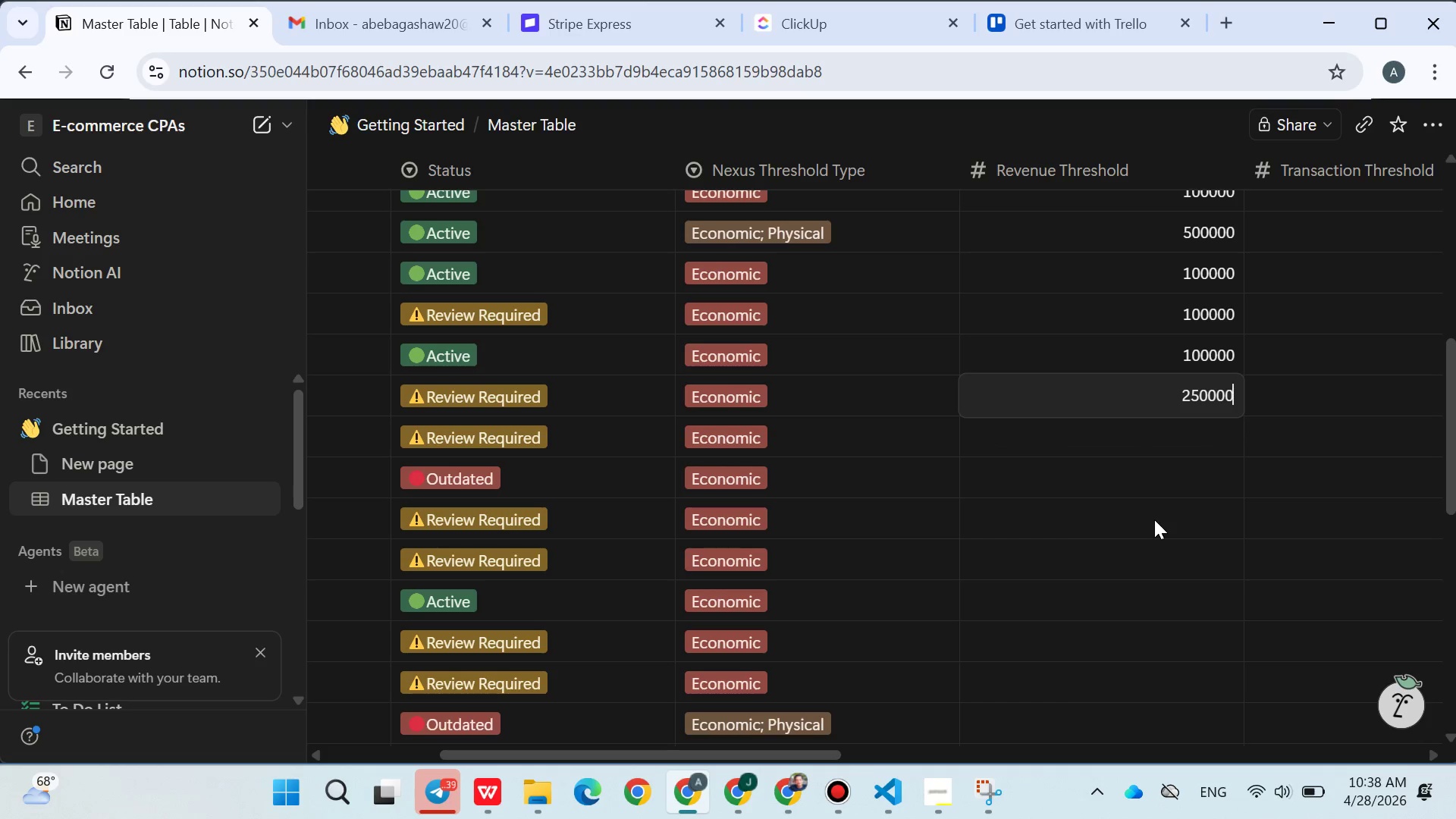 
left_click([1154, 519])
 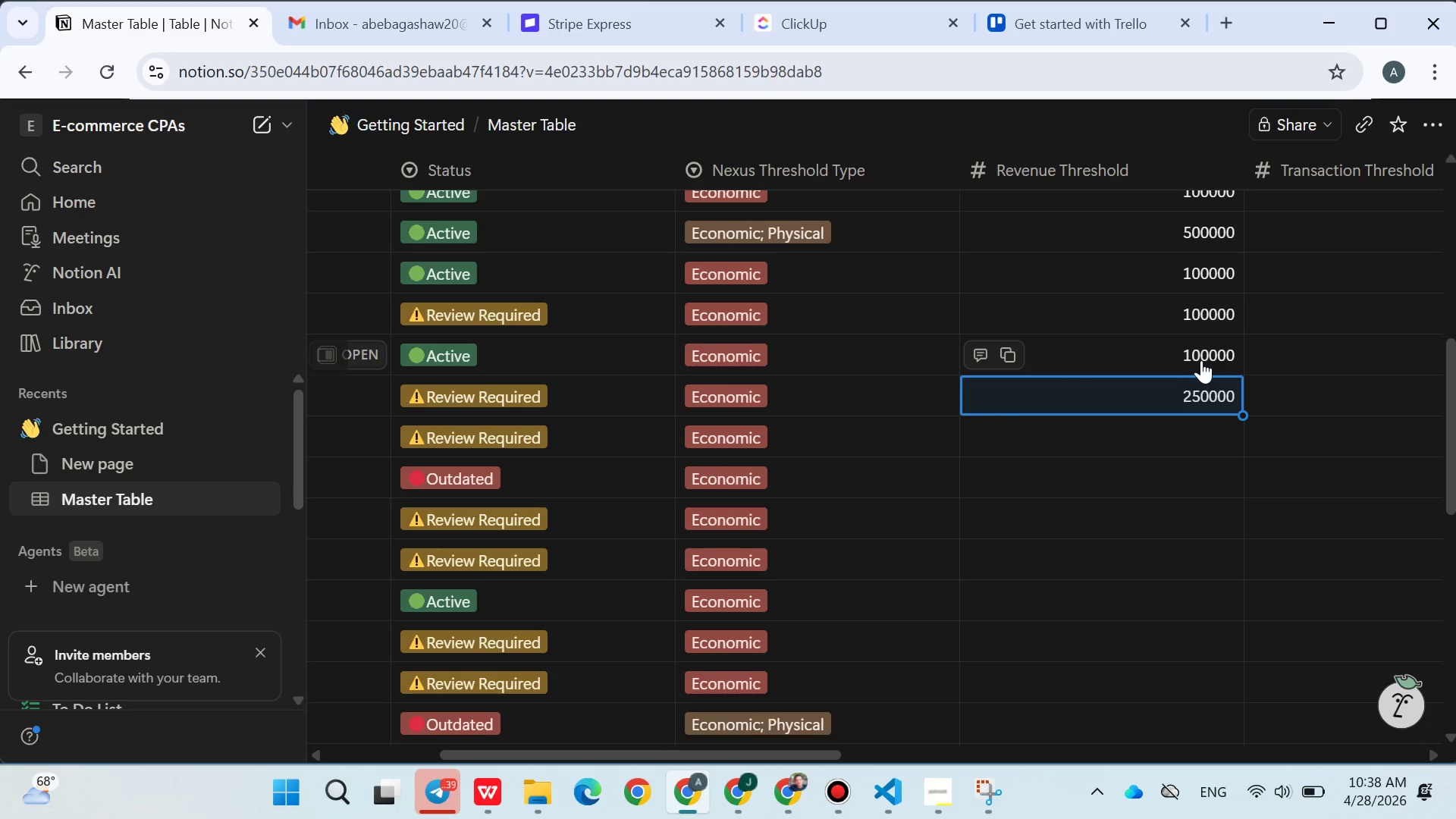 
left_click([1200, 357])
 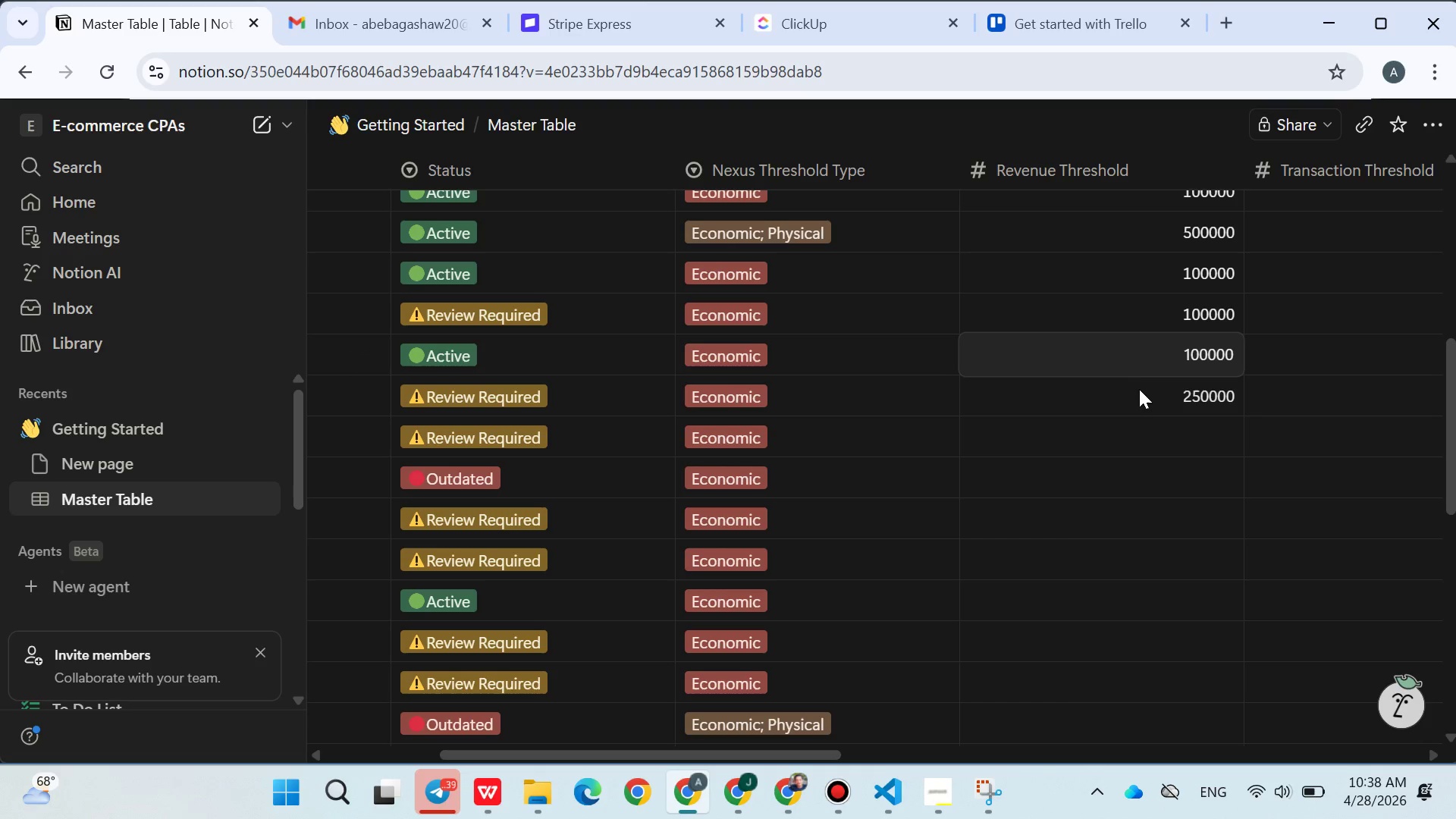 
left_click([1141, 399])
 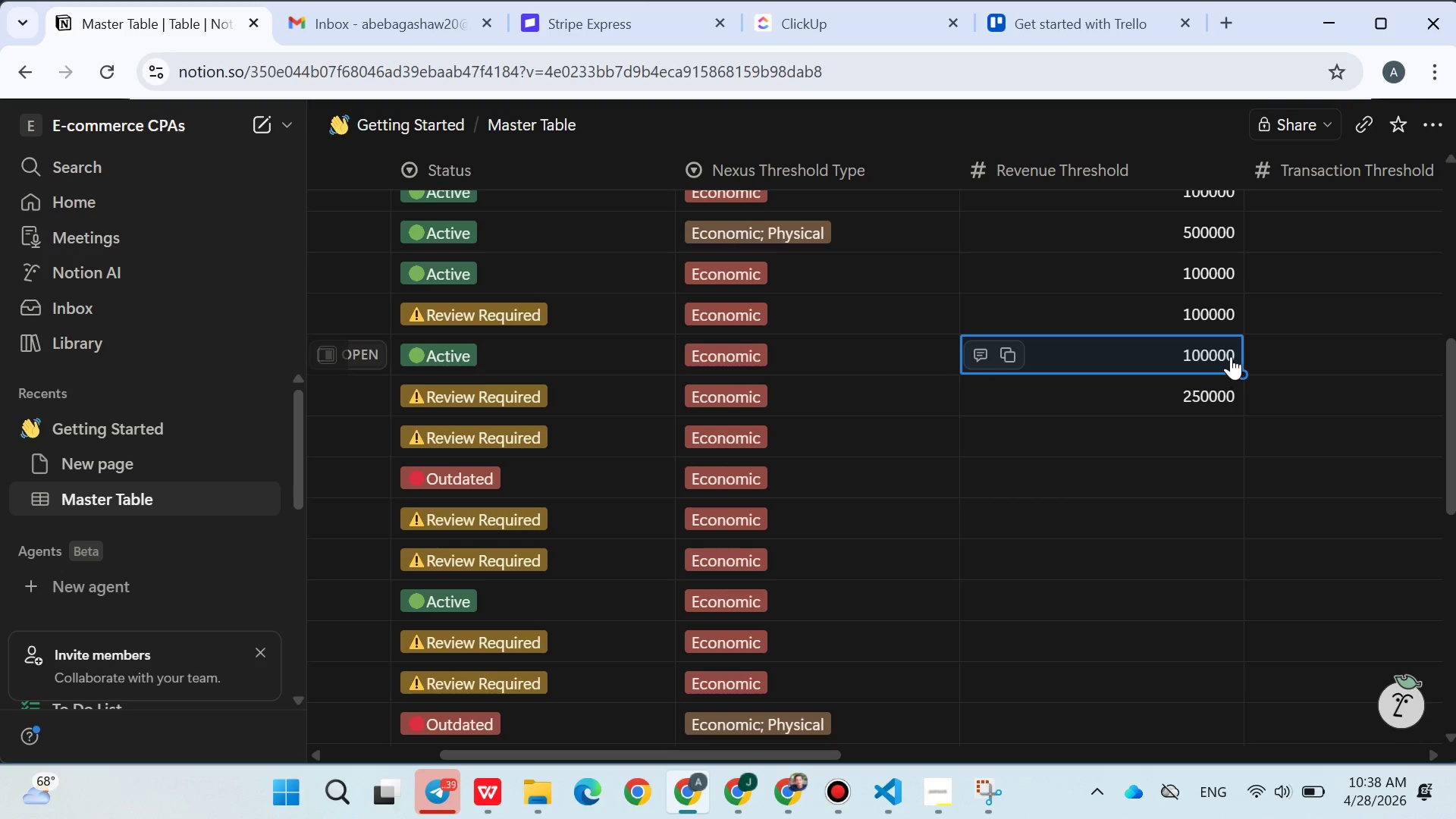 
left_click([1231, 356])
 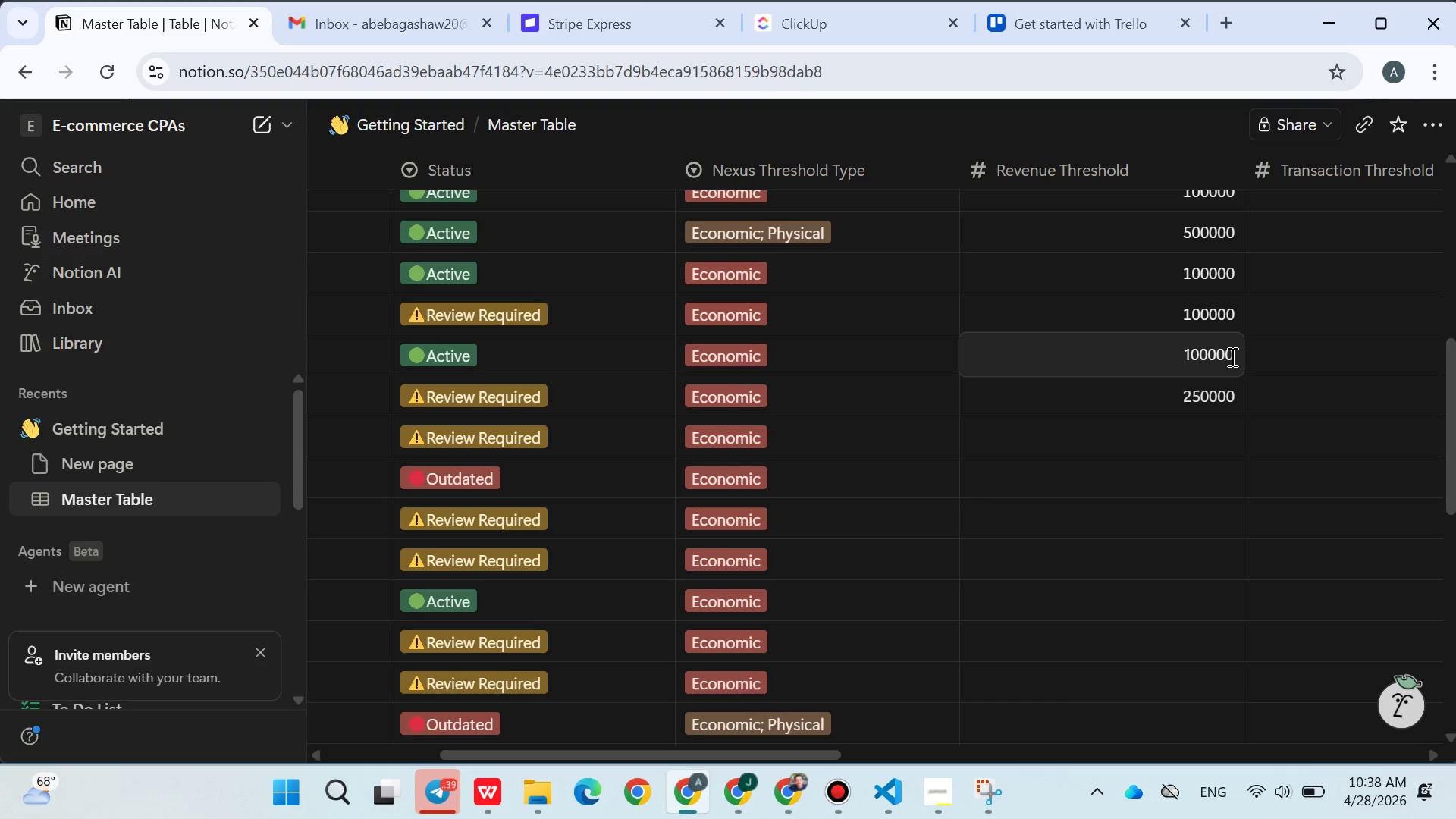 
double_click([1231, 356])
 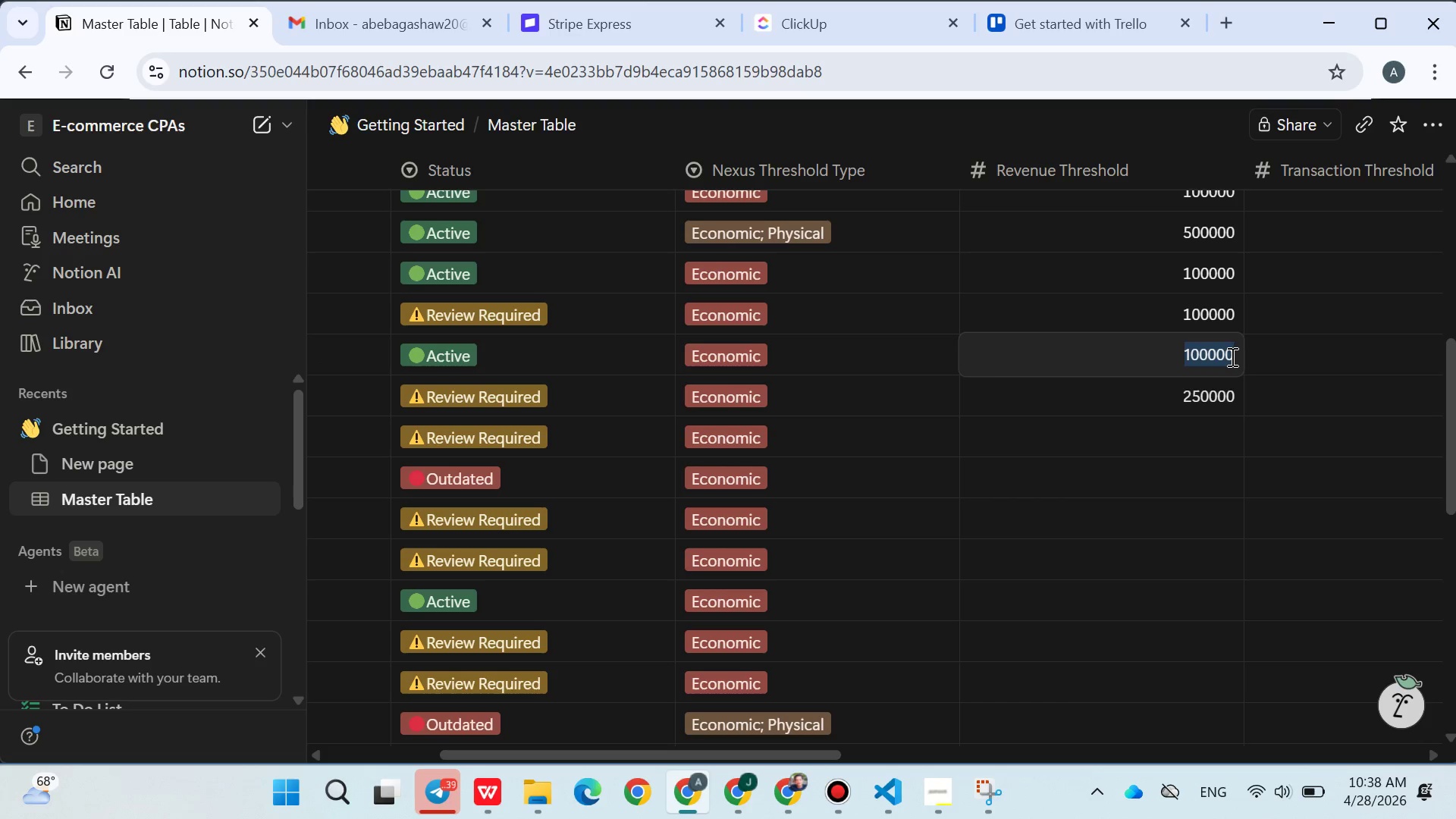 
triple_click([1231, 356])
 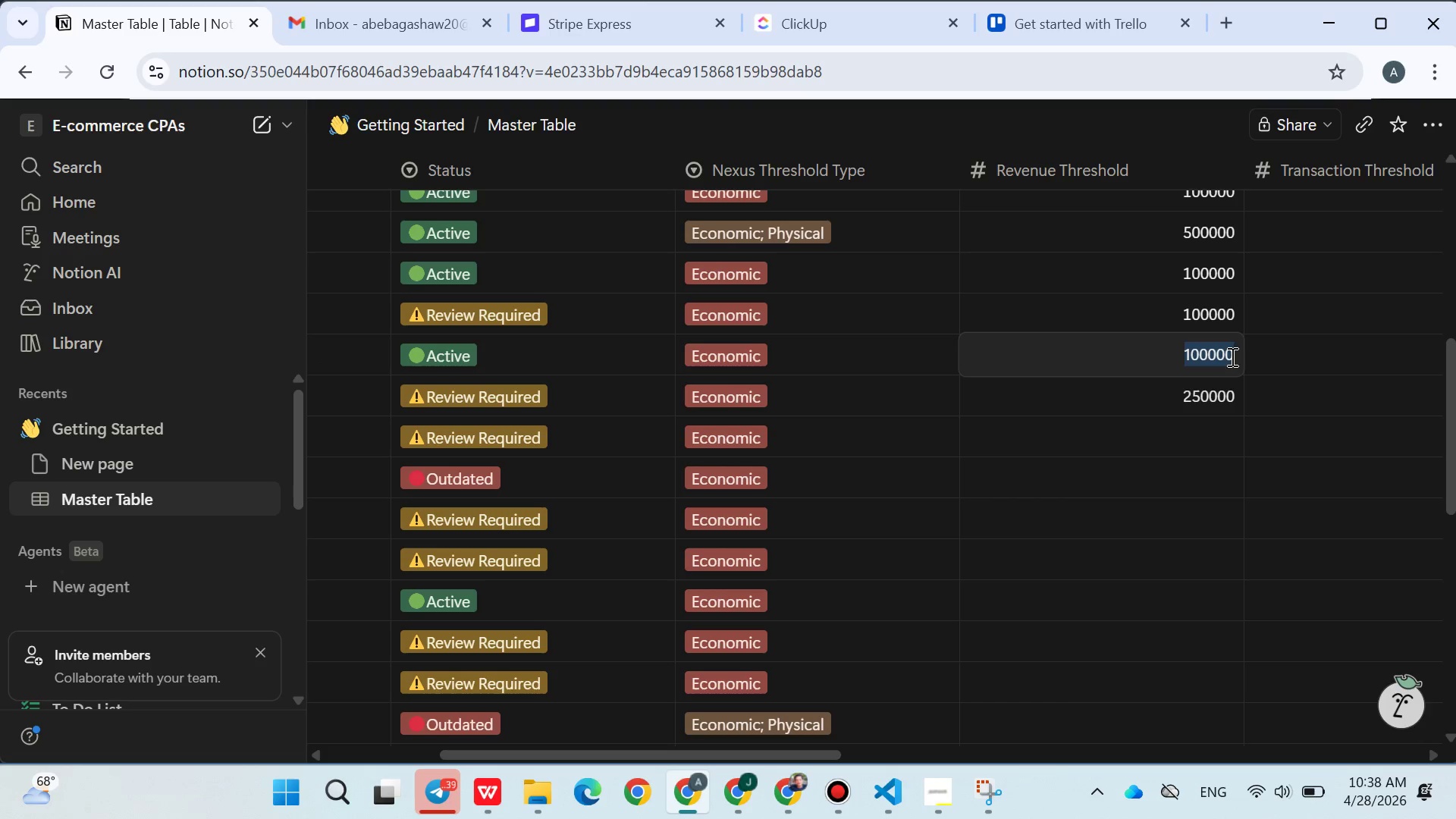 
key(Control+C)
 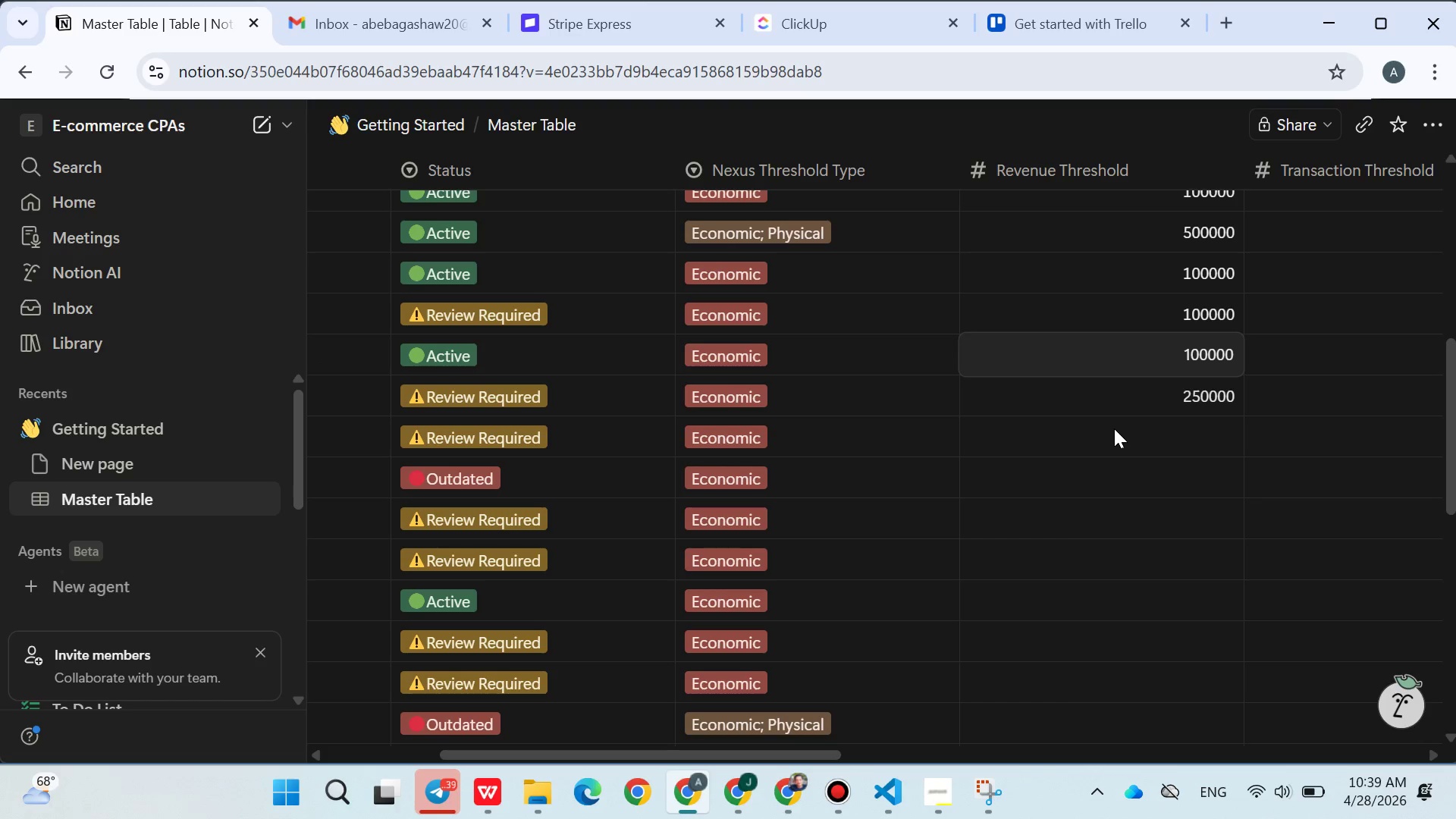 
double_click([1114, 428])
 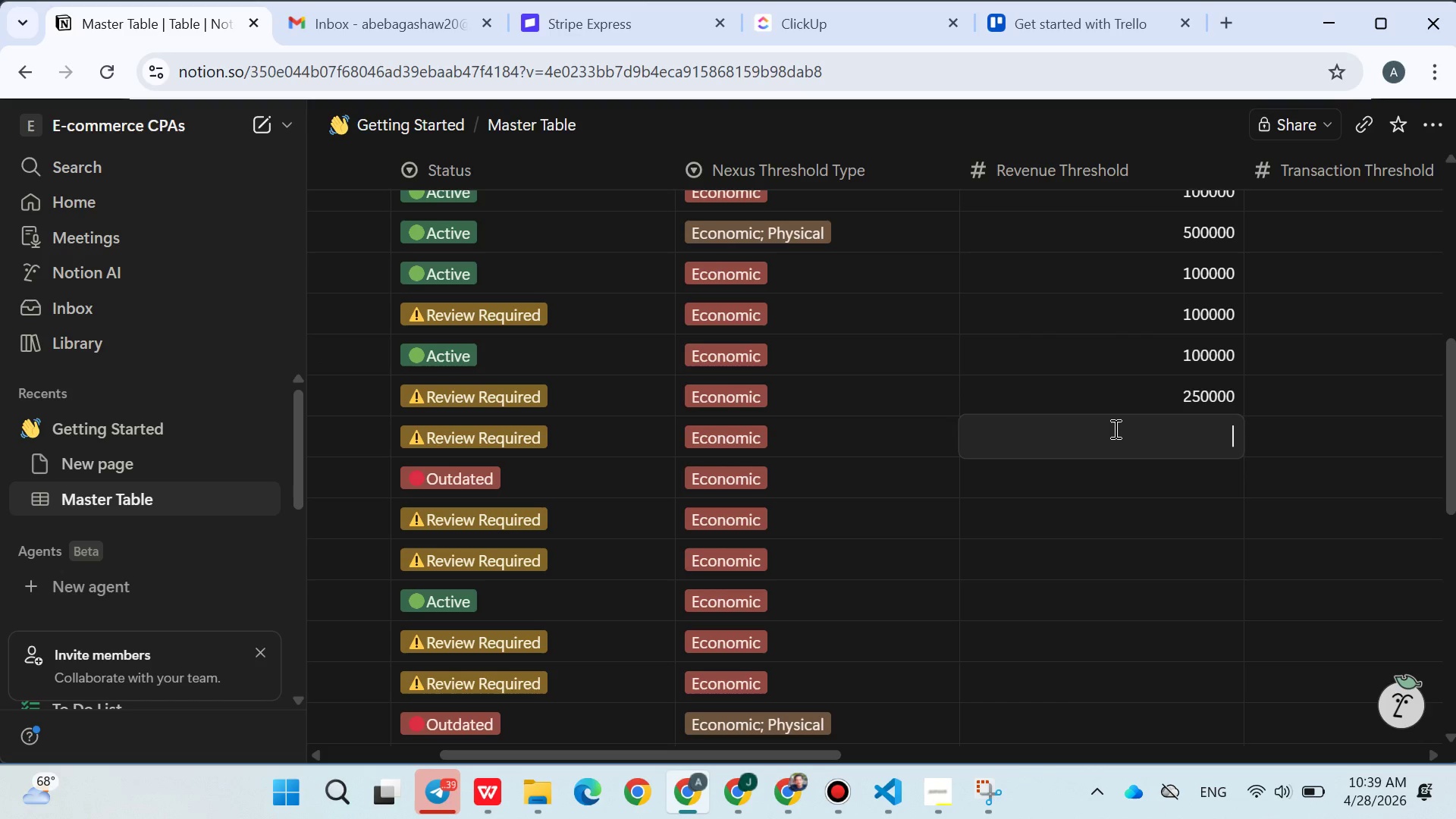 
key(Control+V)
 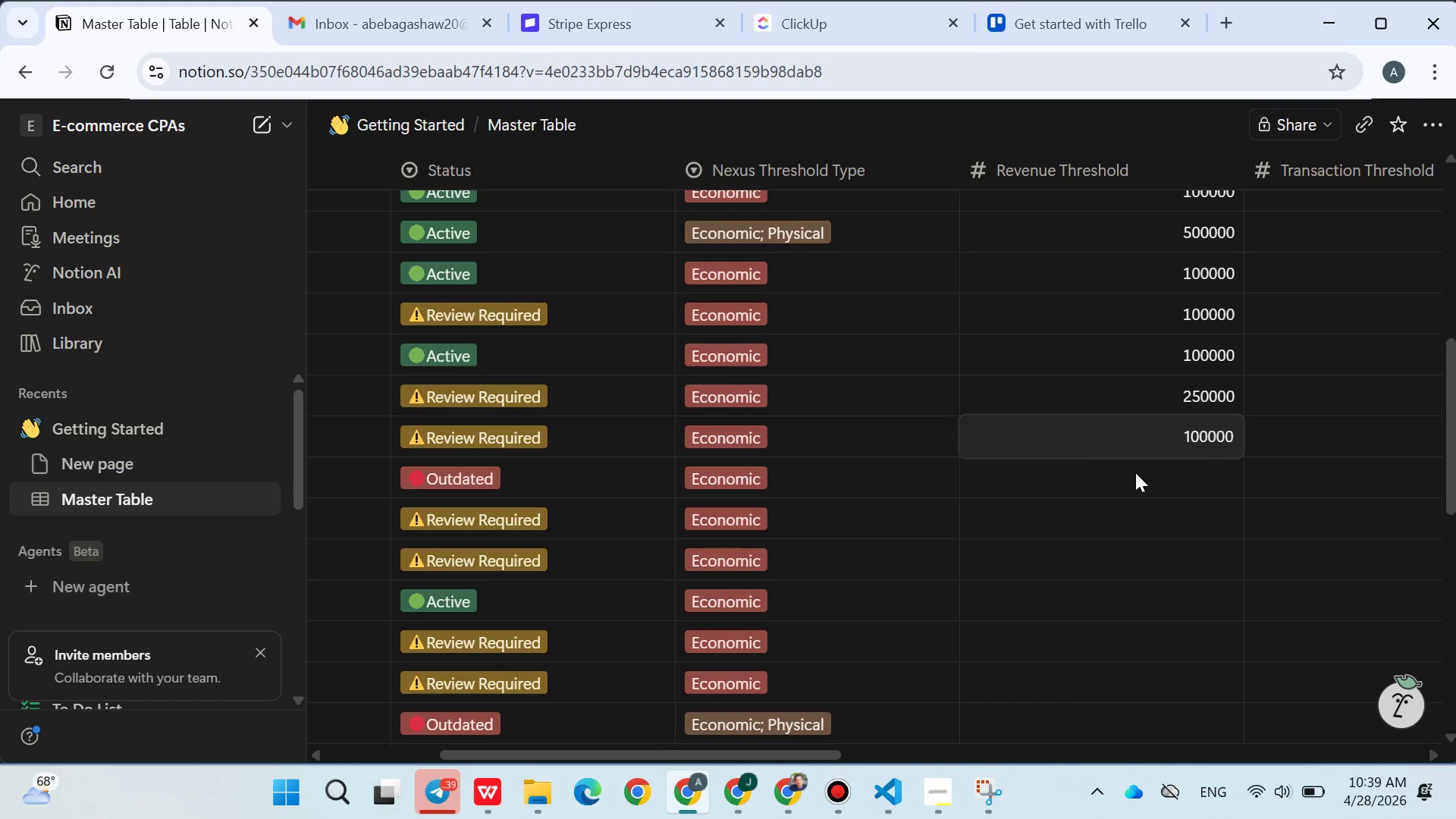 
left_click([1135, 472])
 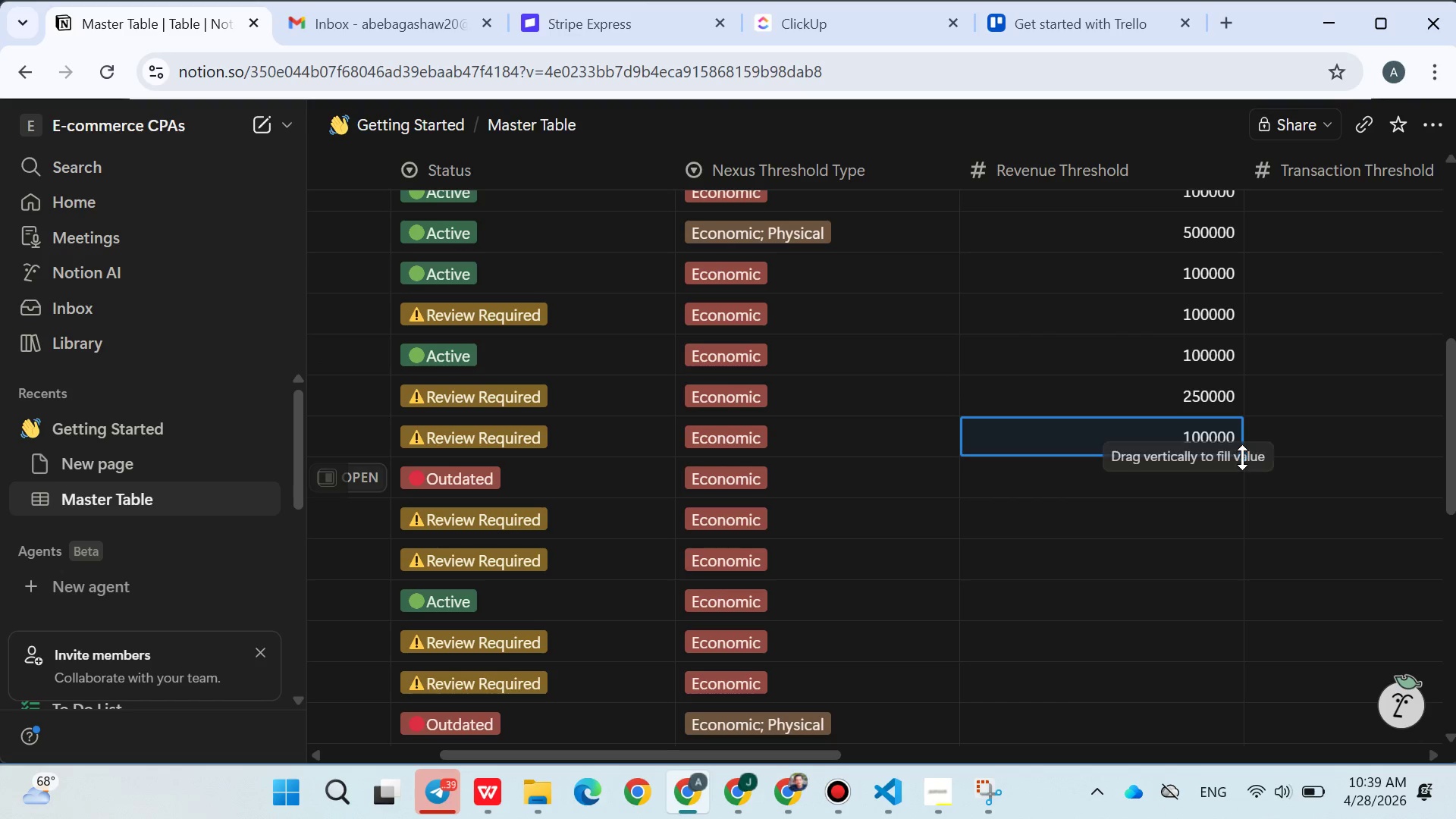 
left_click_drag(start_coordinate=[1242, 457], to_coordinate=[1232, 568])
 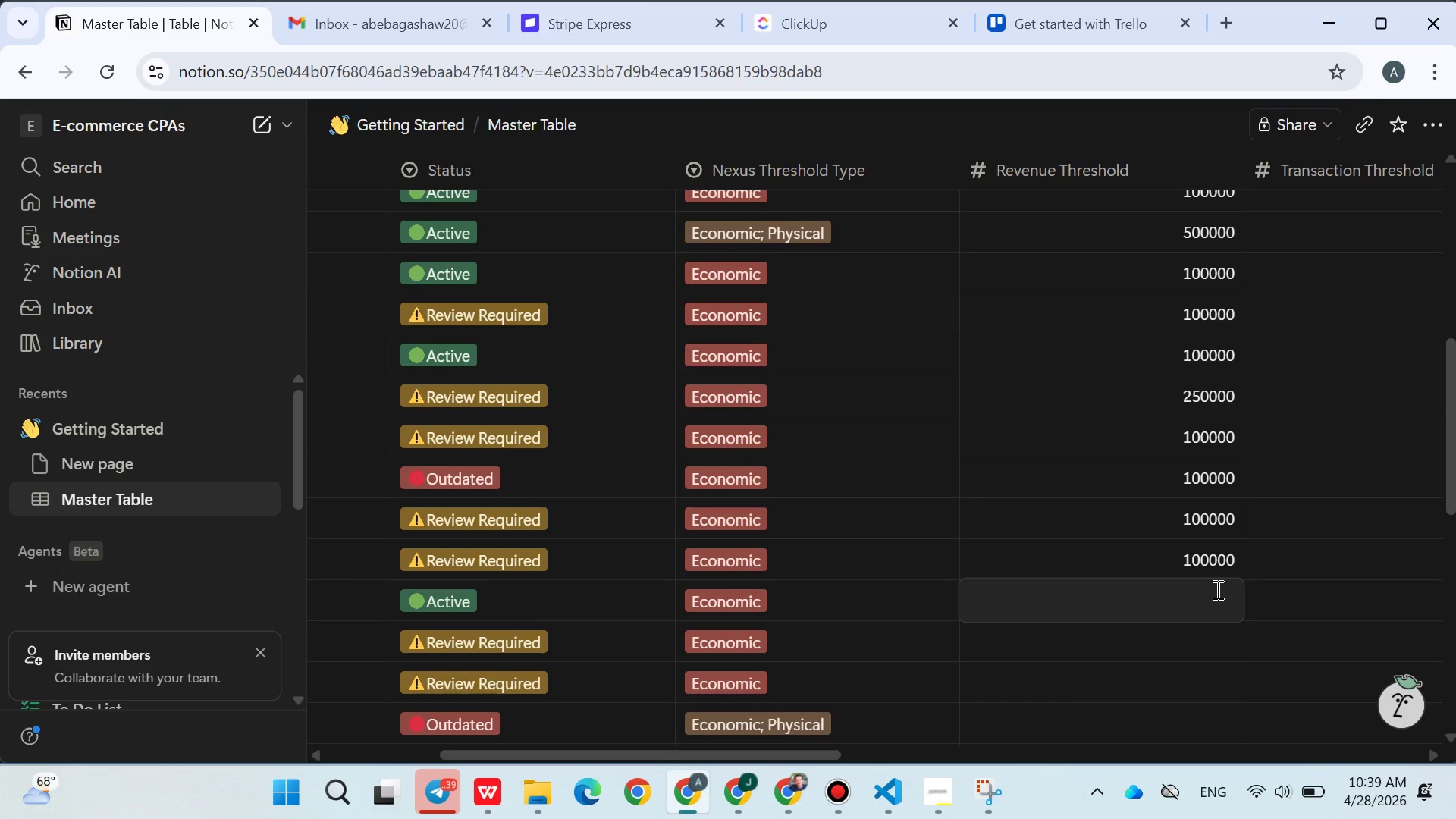 
key(0)
 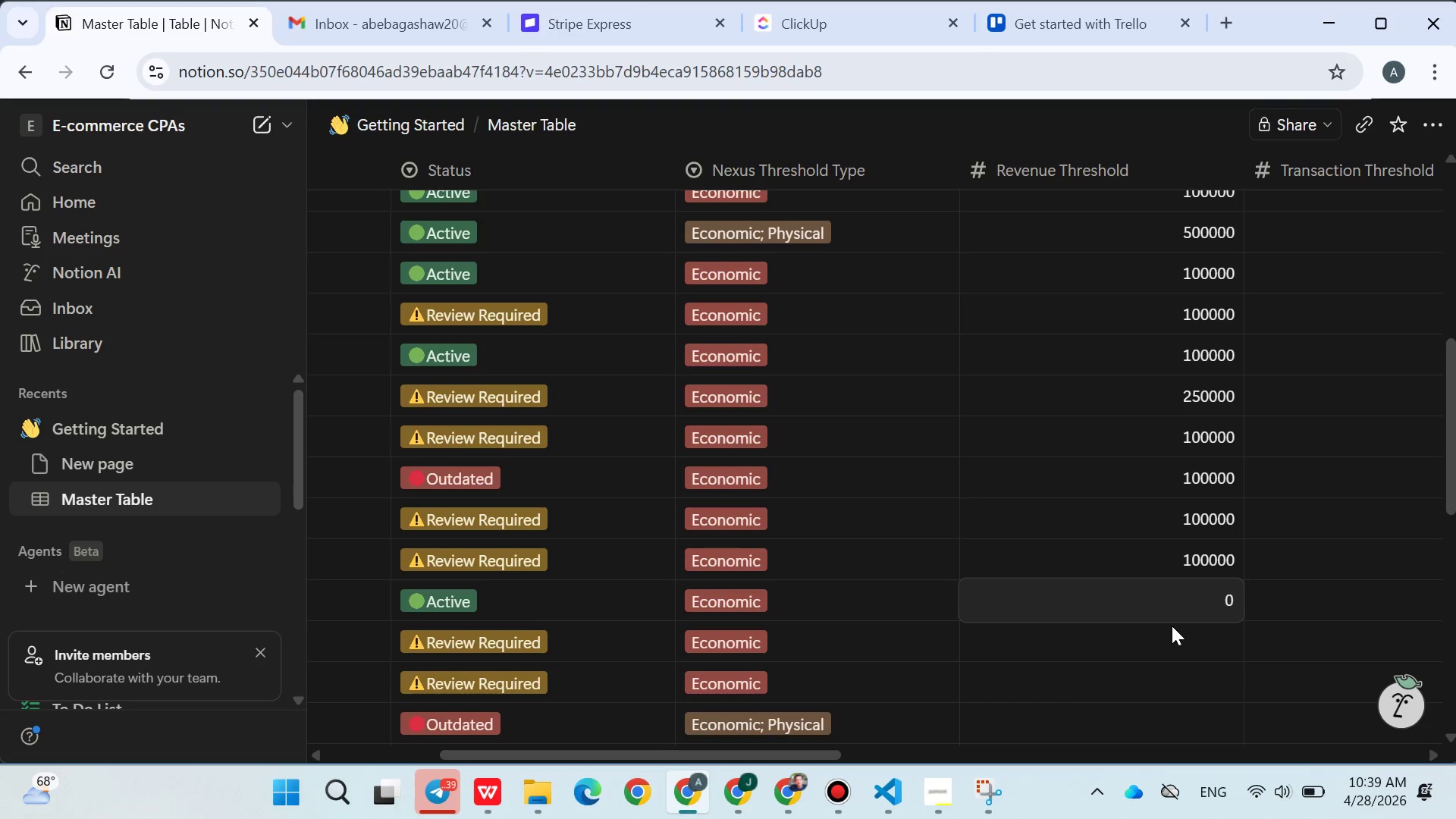 
left_click([1172, 626])
 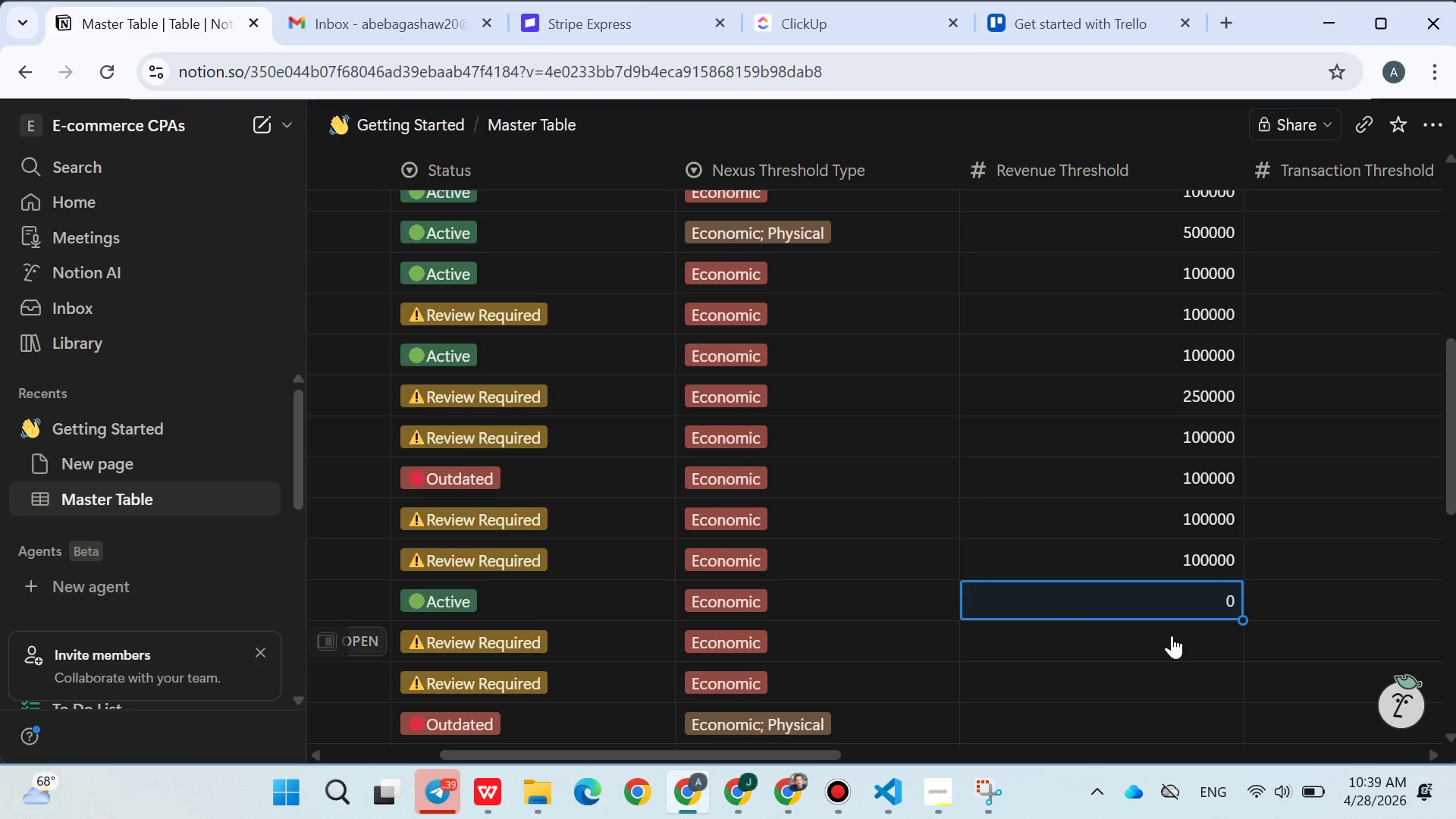 
left_click([1188, 635])
 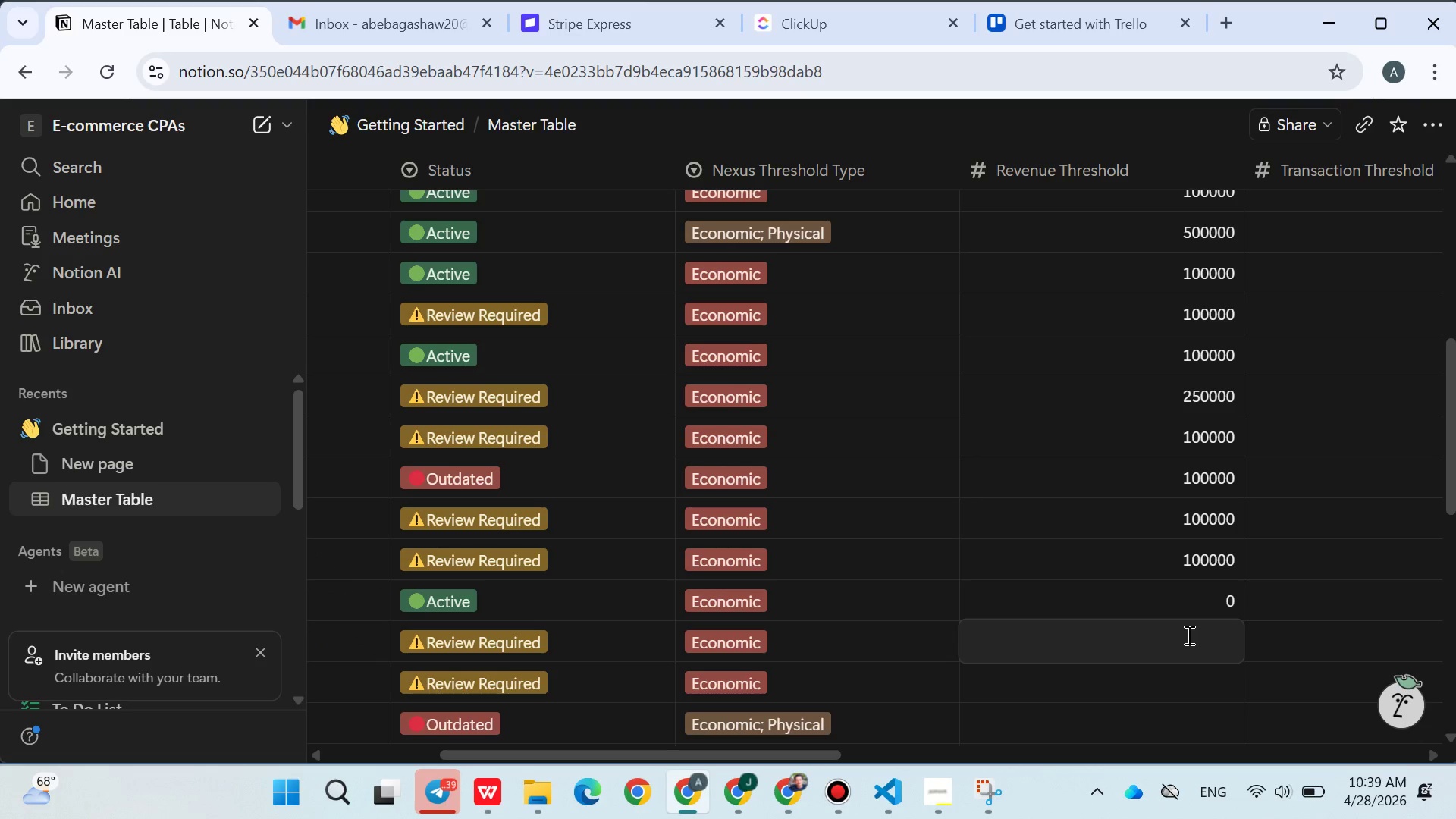 
key(Control+ControlLeft)
 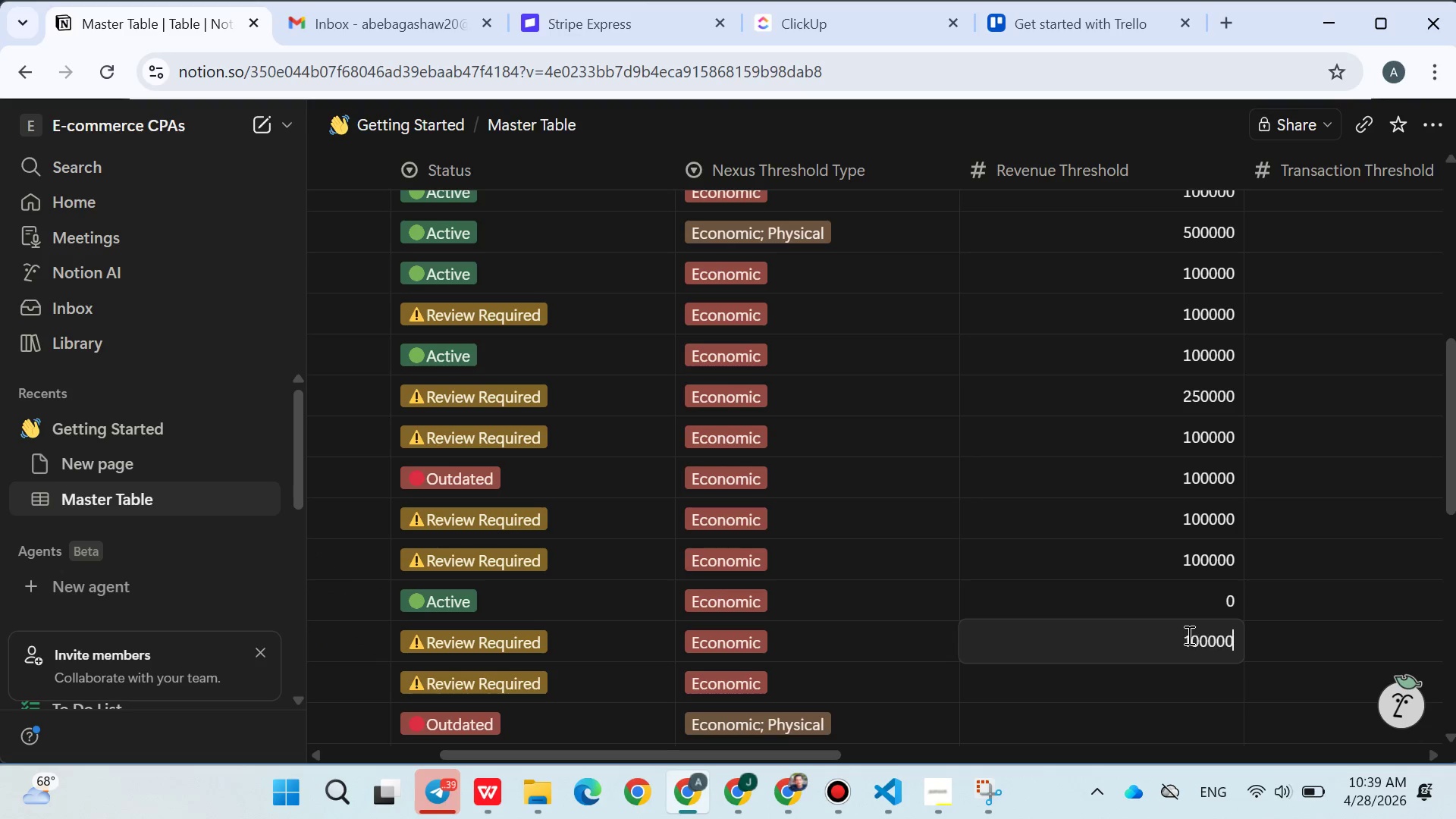 
key(Control+V)
 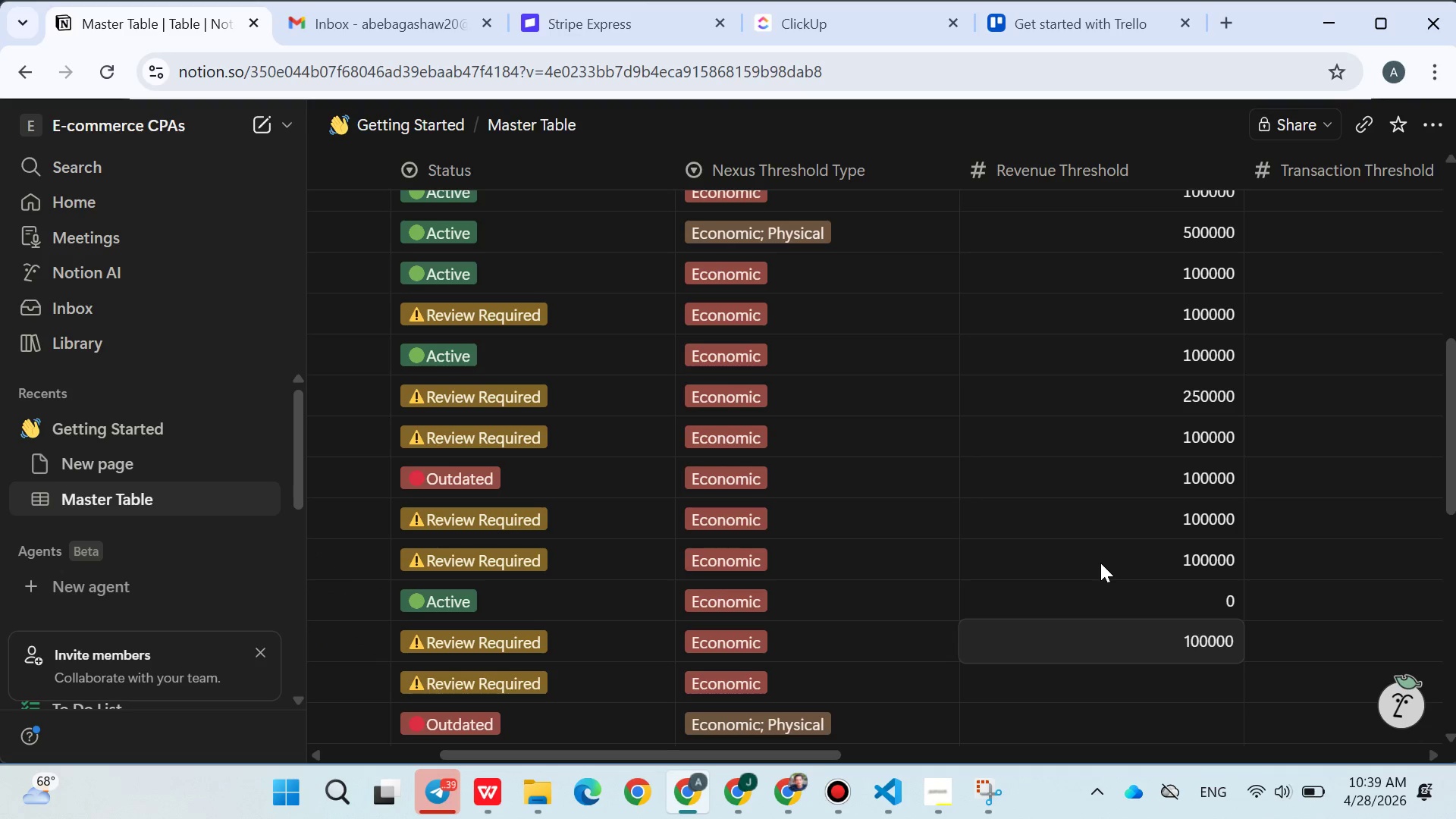 
left_click([1100, 563])
 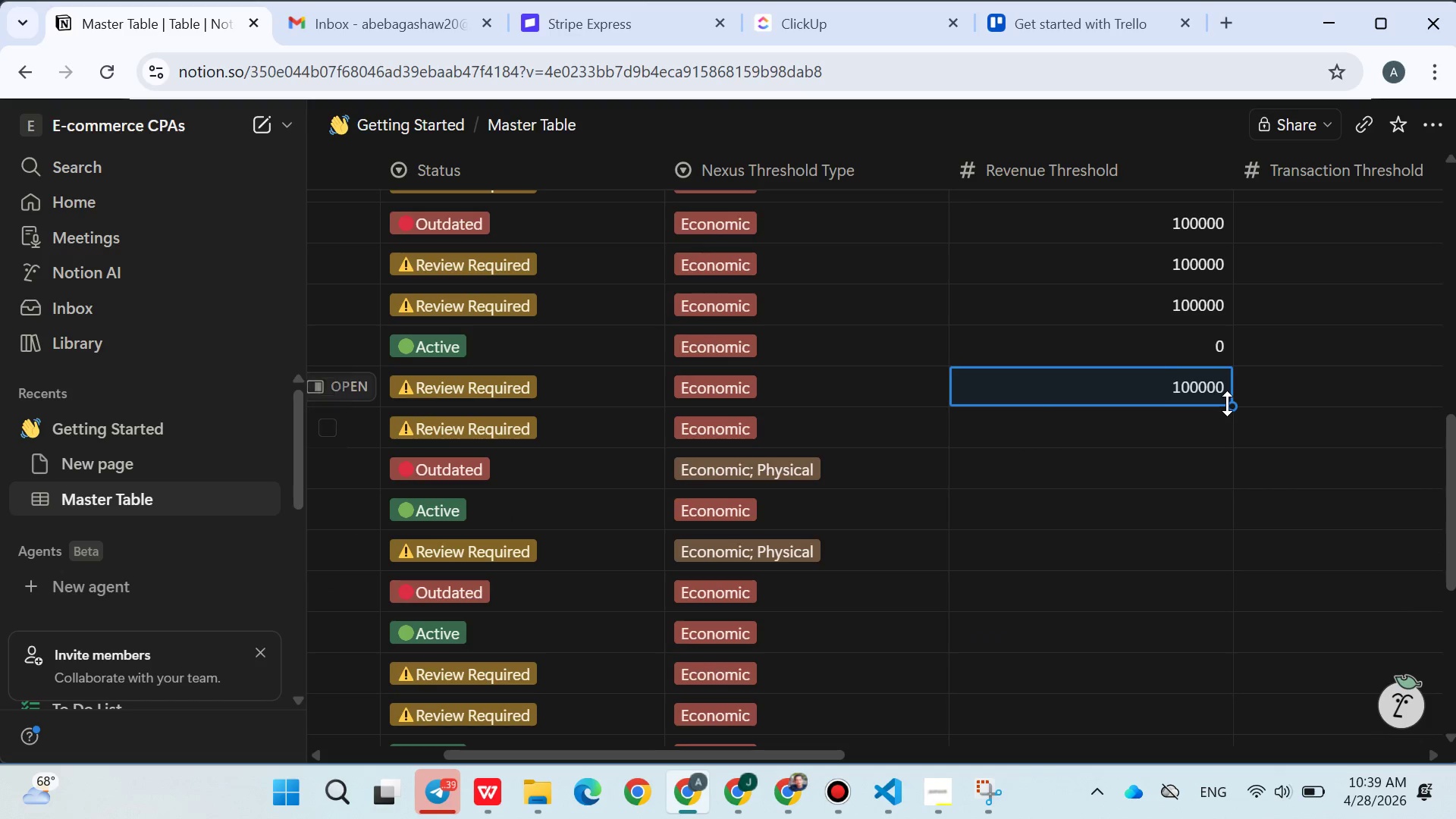 
left_click_drag(start_coordinate=[1228, 403], to_coordinate=[1206, 544])
 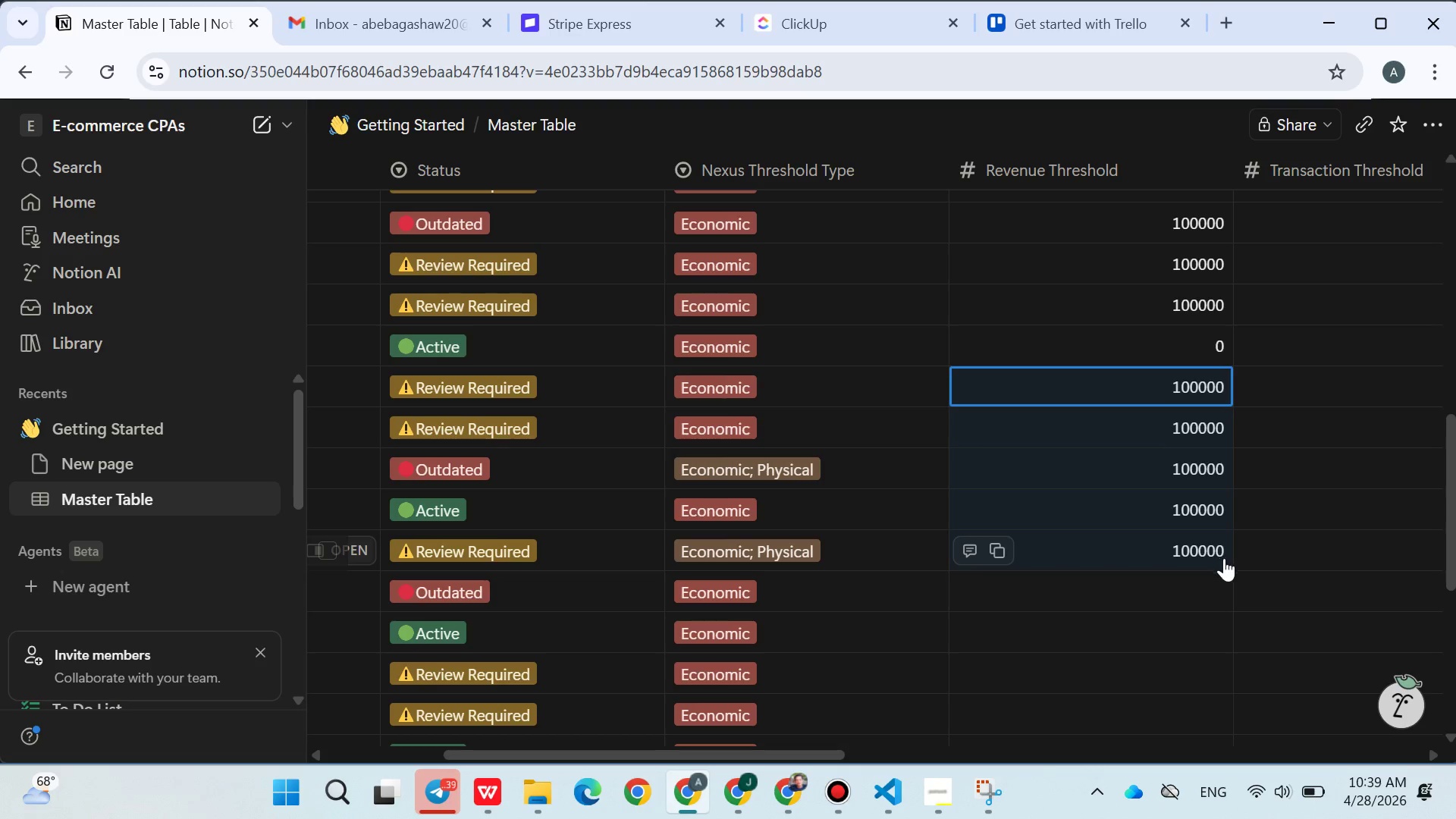 
left_click([1216, 558])
 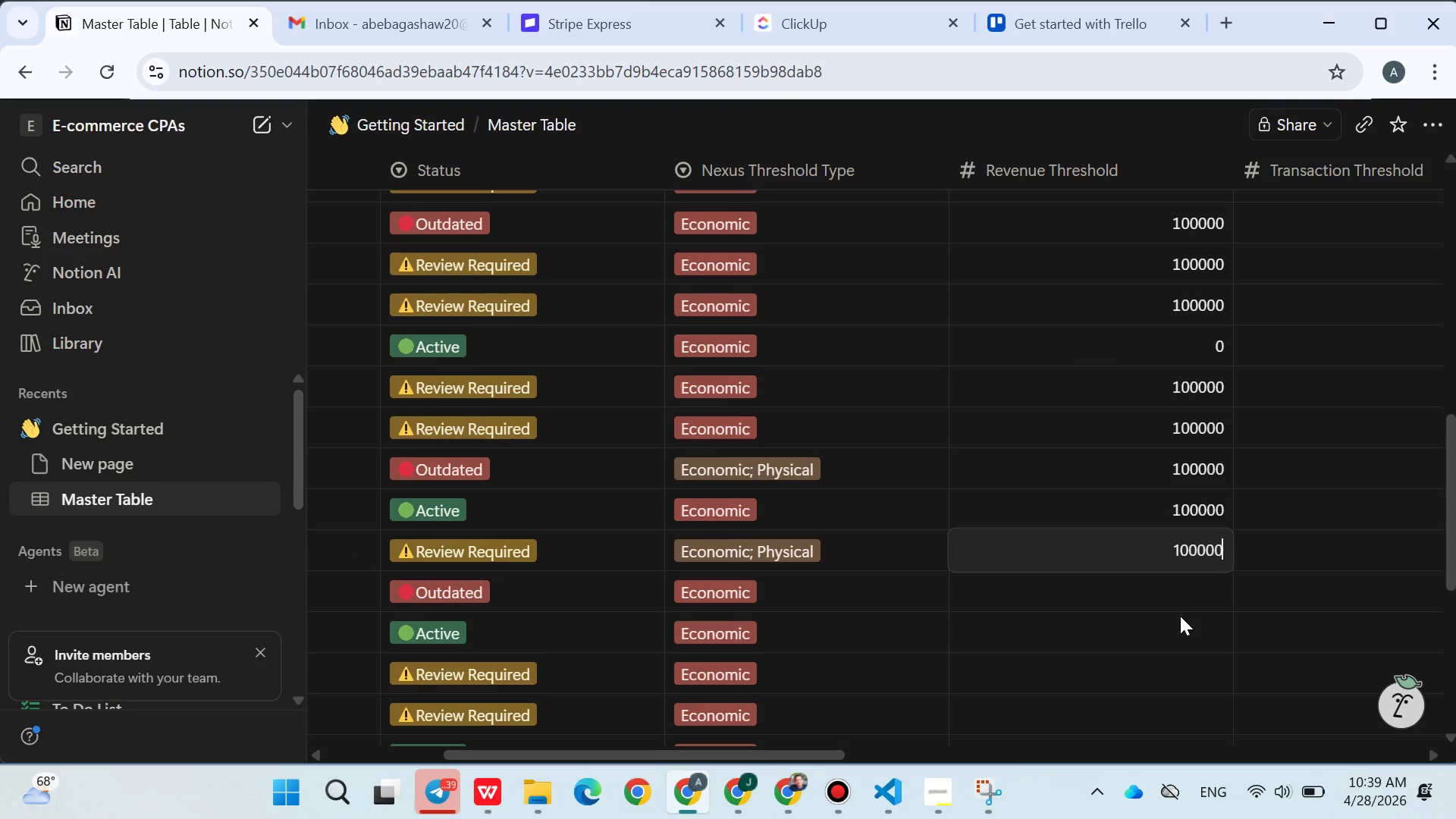 
left_click([1180, 616])
 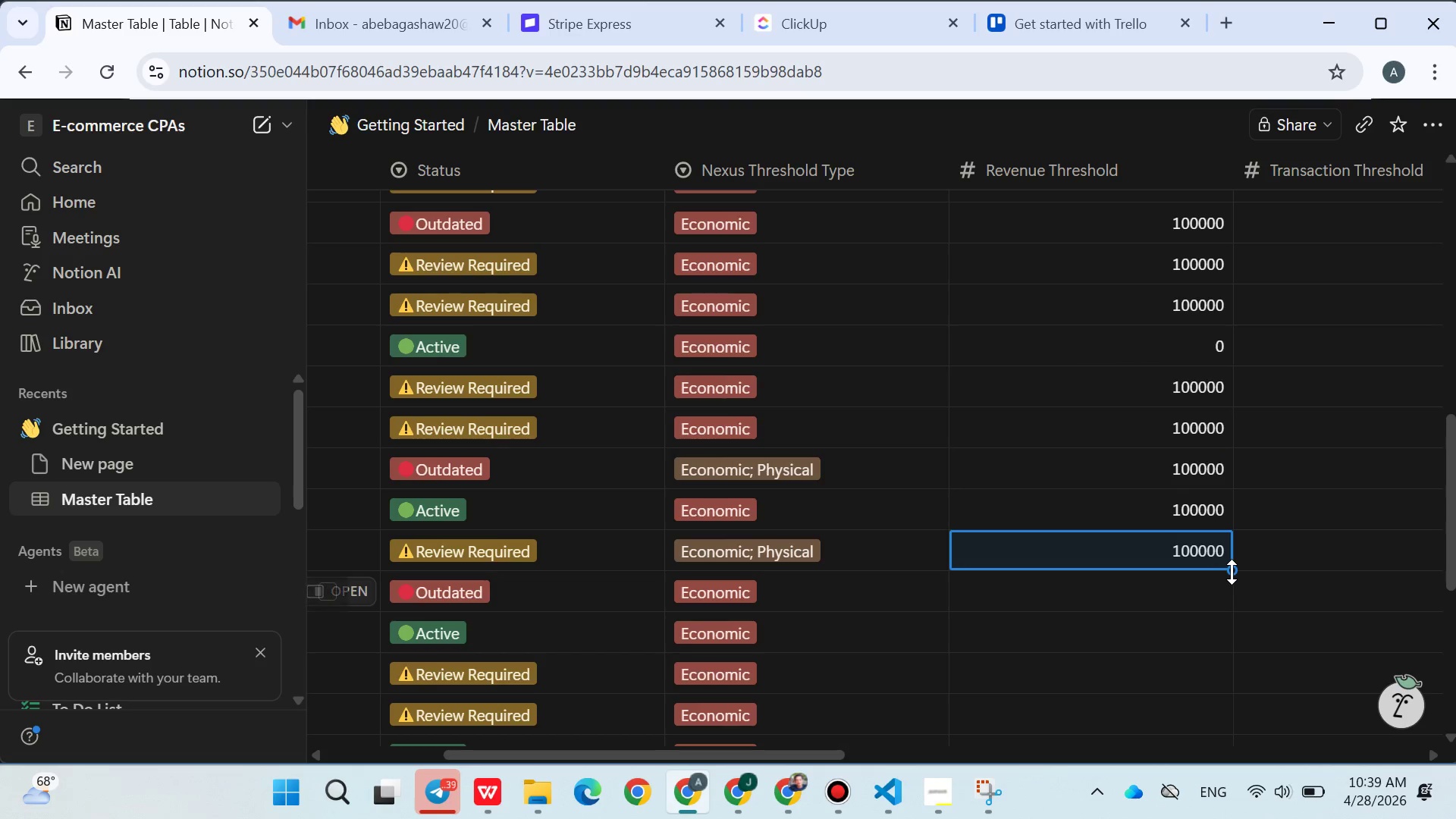 
left_click_drag(start_coordinate=[1232, 572], to_coordinate=[1231, 653])
 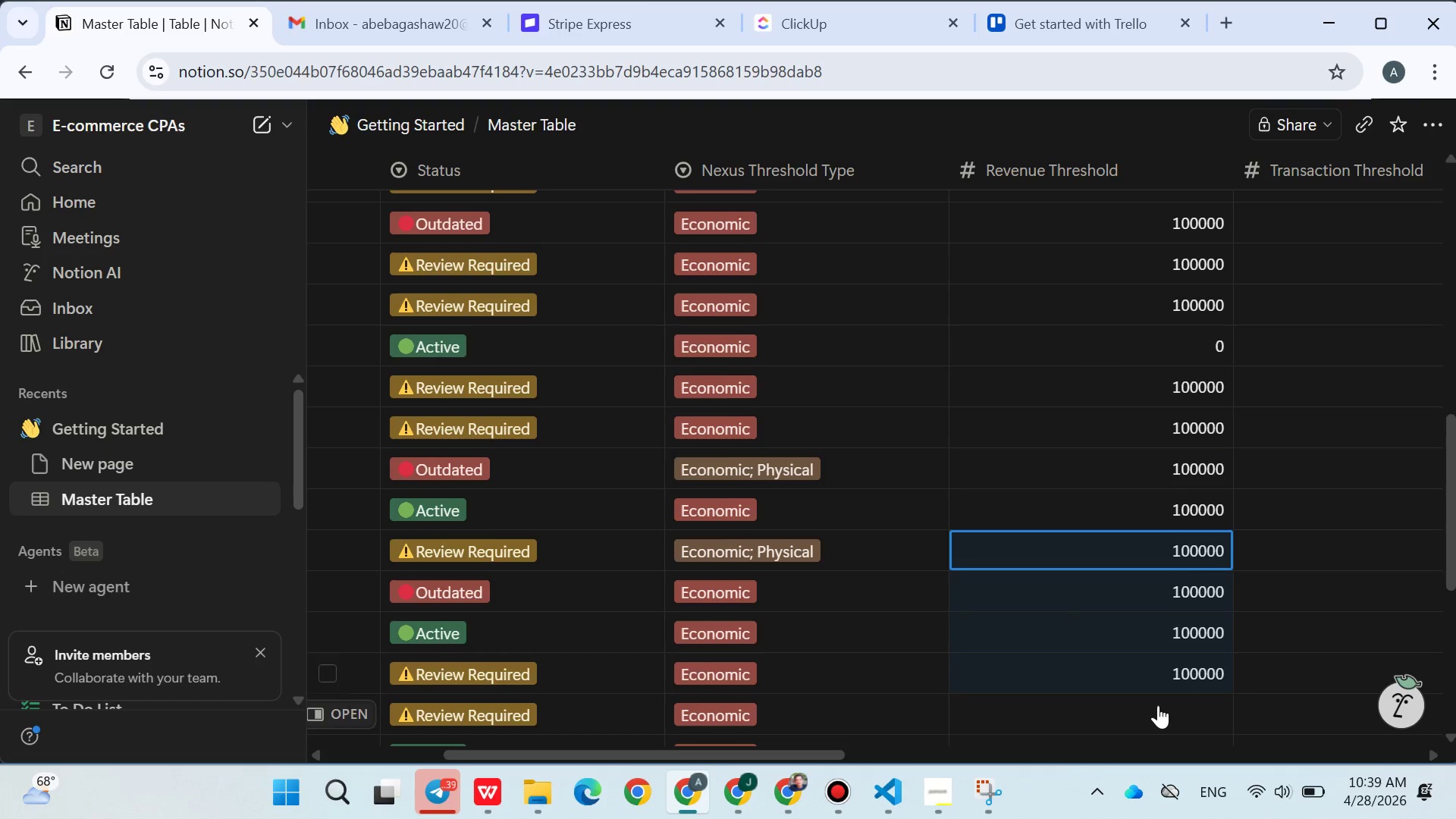 
left_click([1156, 705])
 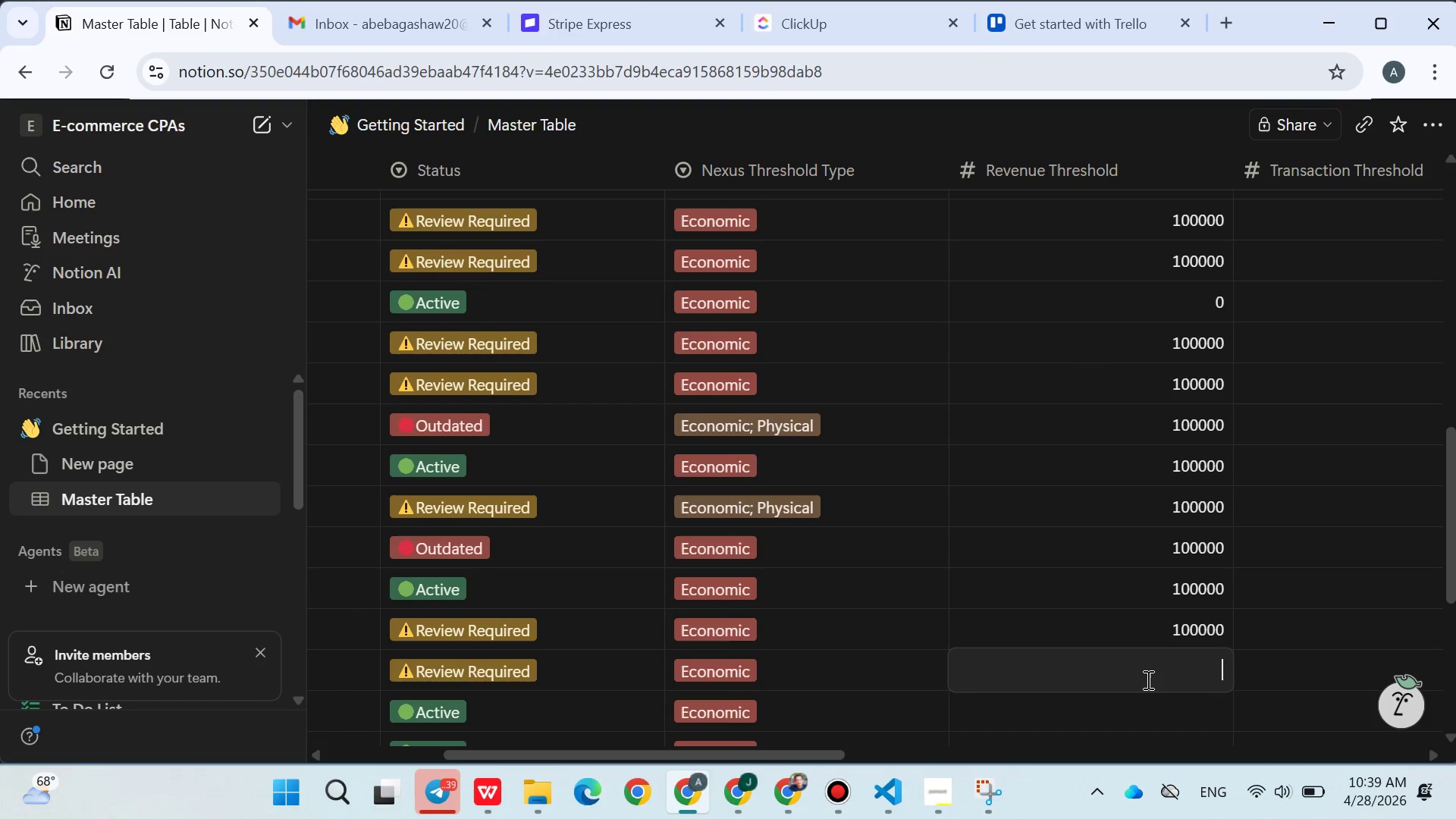 
type(250000)
 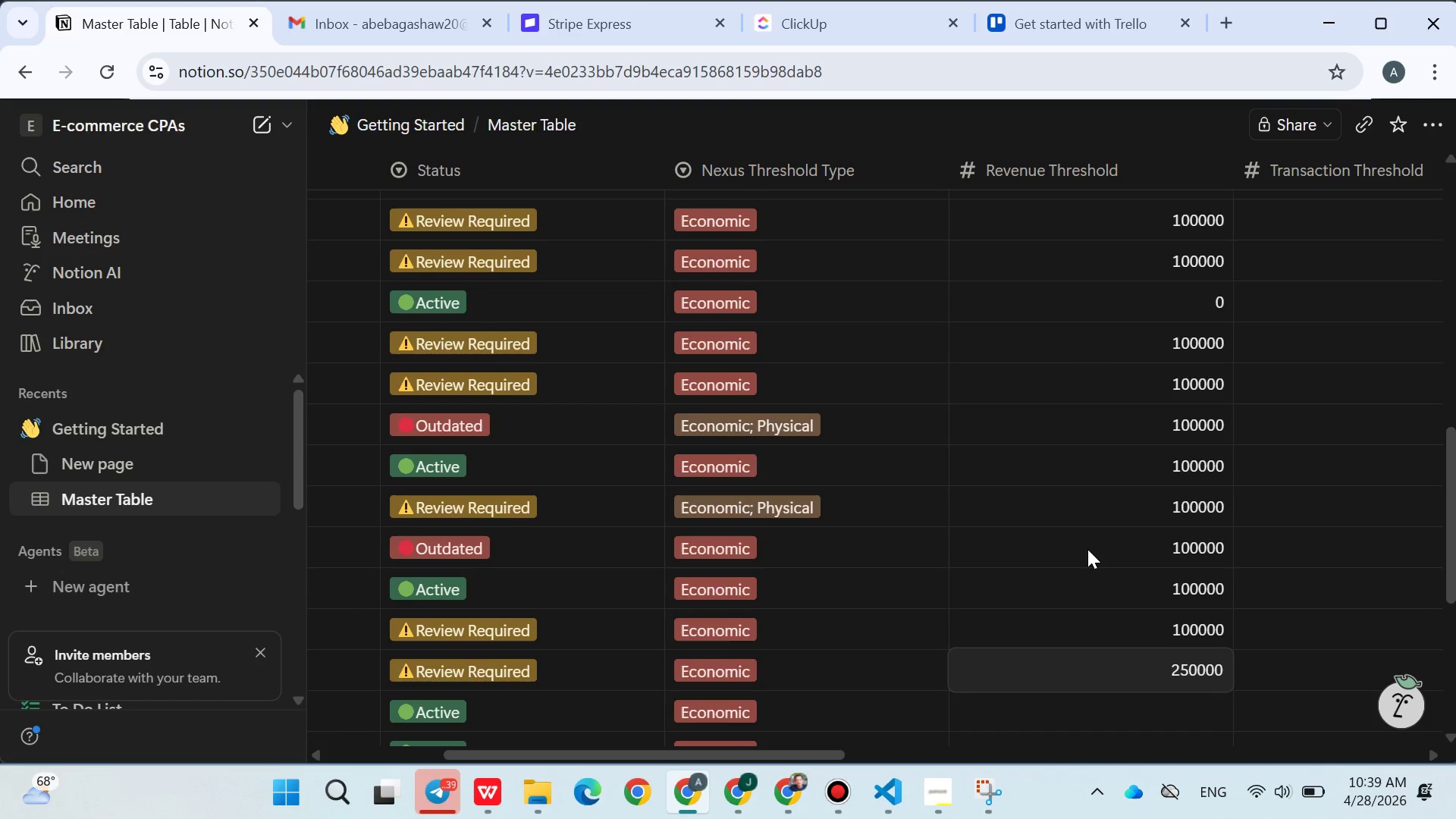 
left_click([1087, 549])
 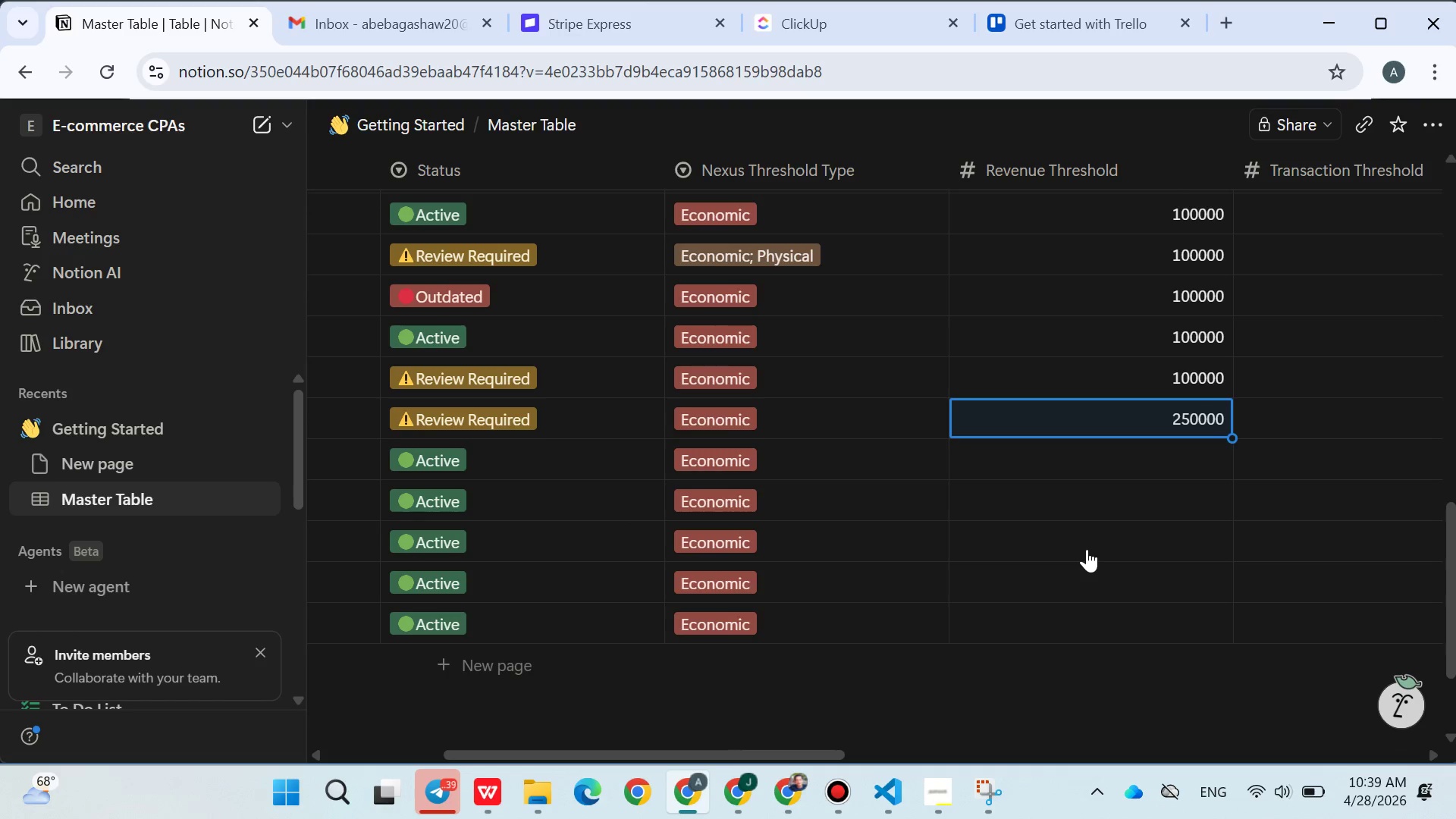 
key(1)
 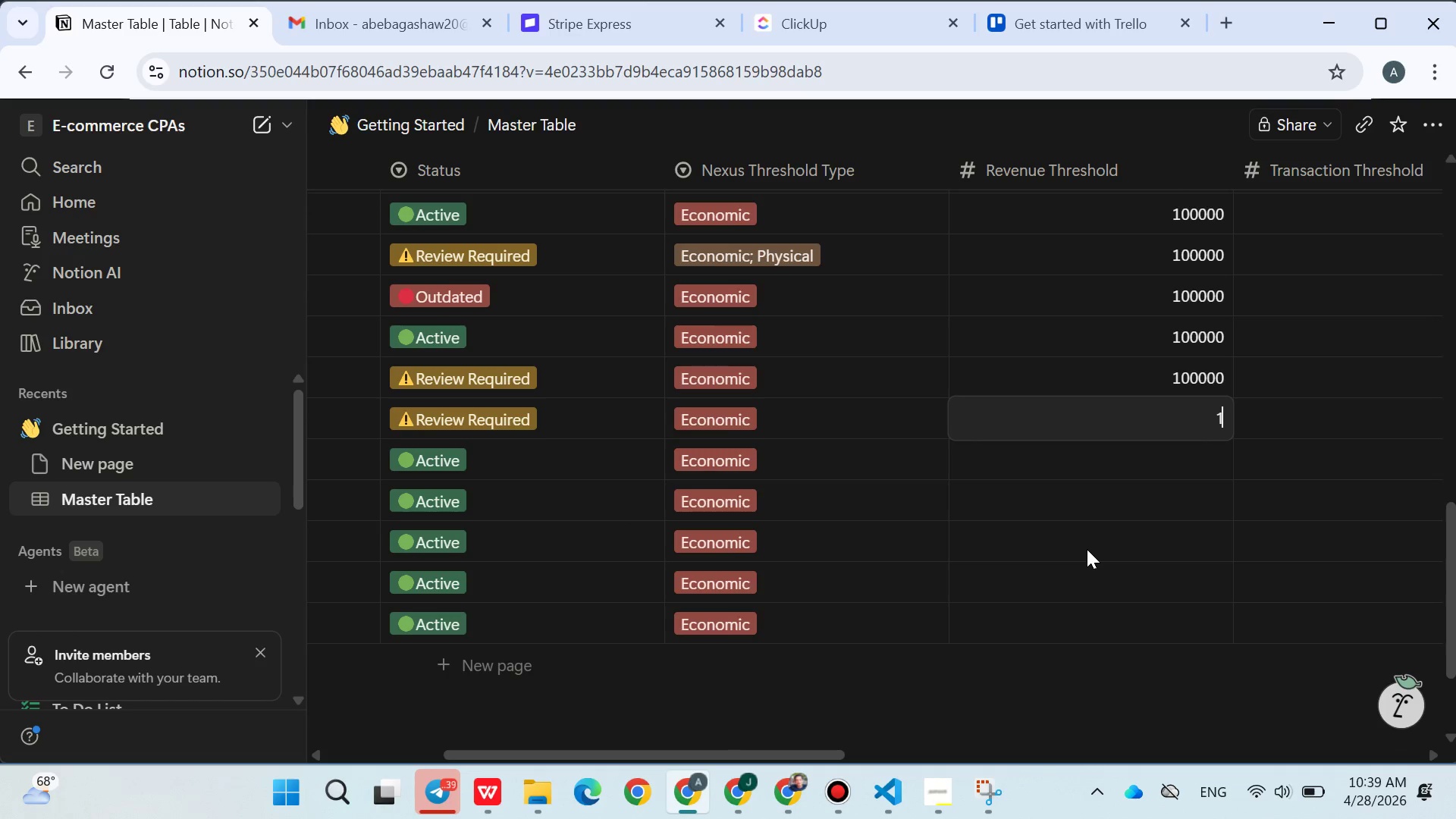 
key(Control+Z)
 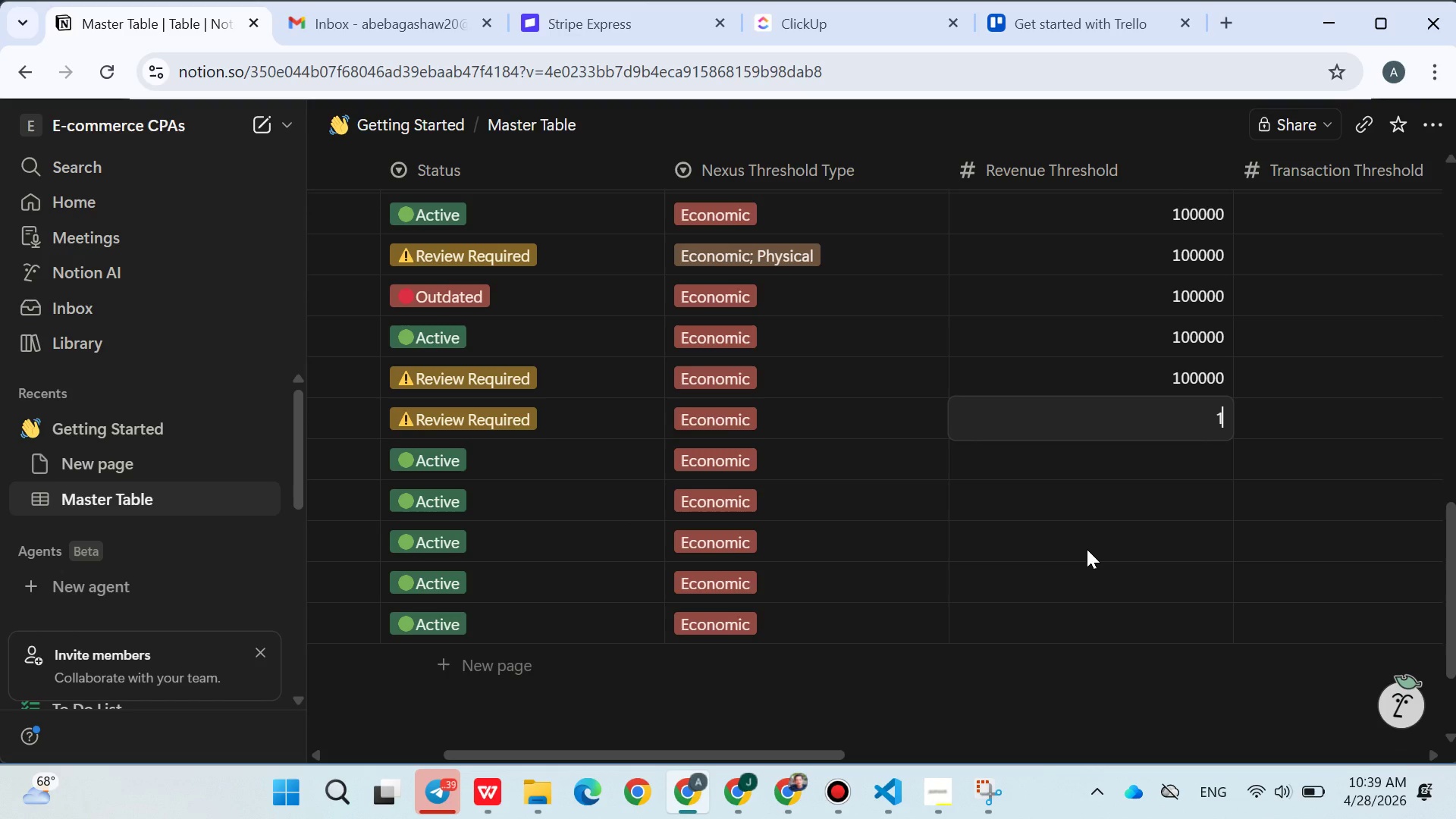 
key(Control+Z)
 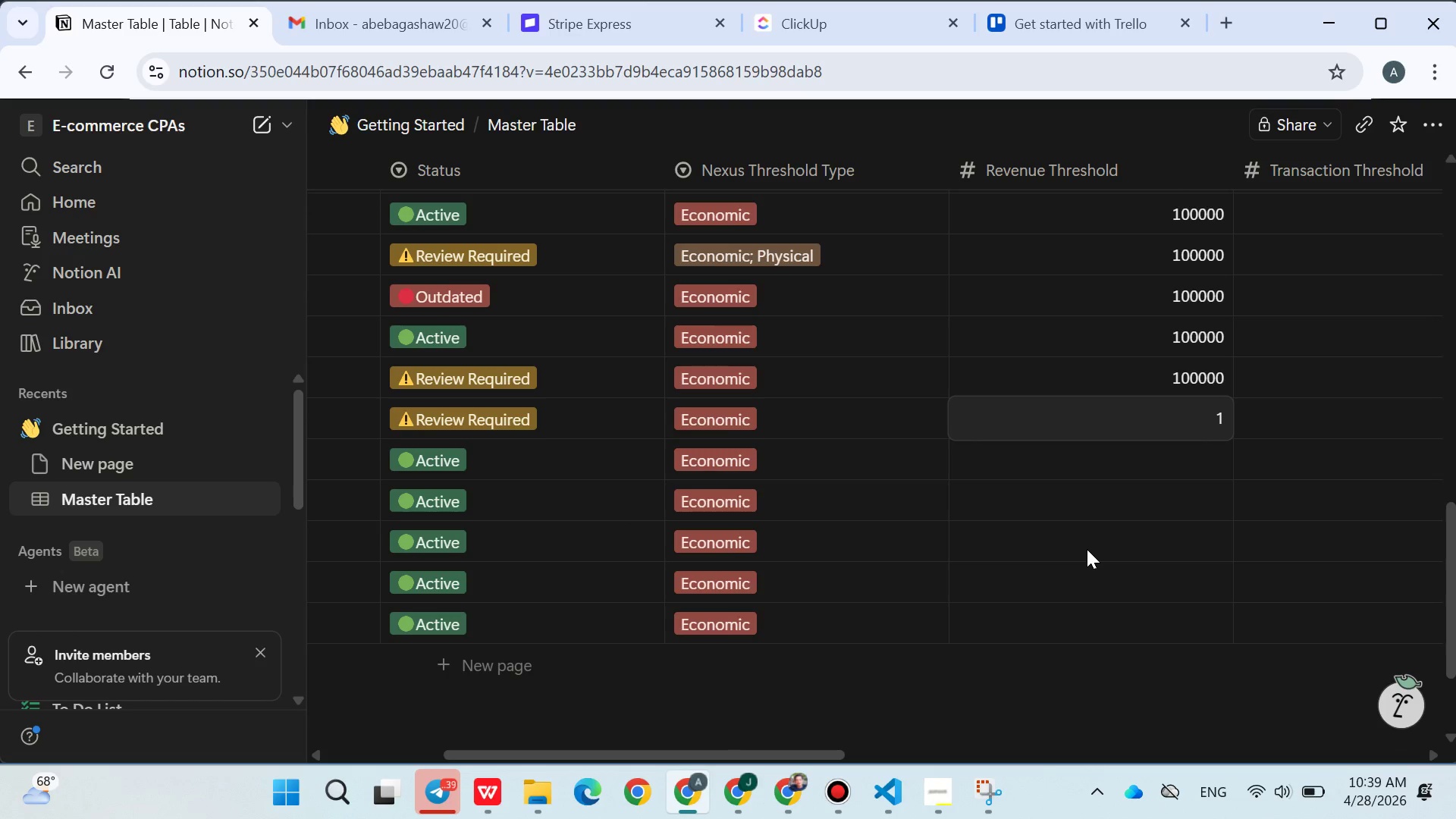 
key(Control+Z)
 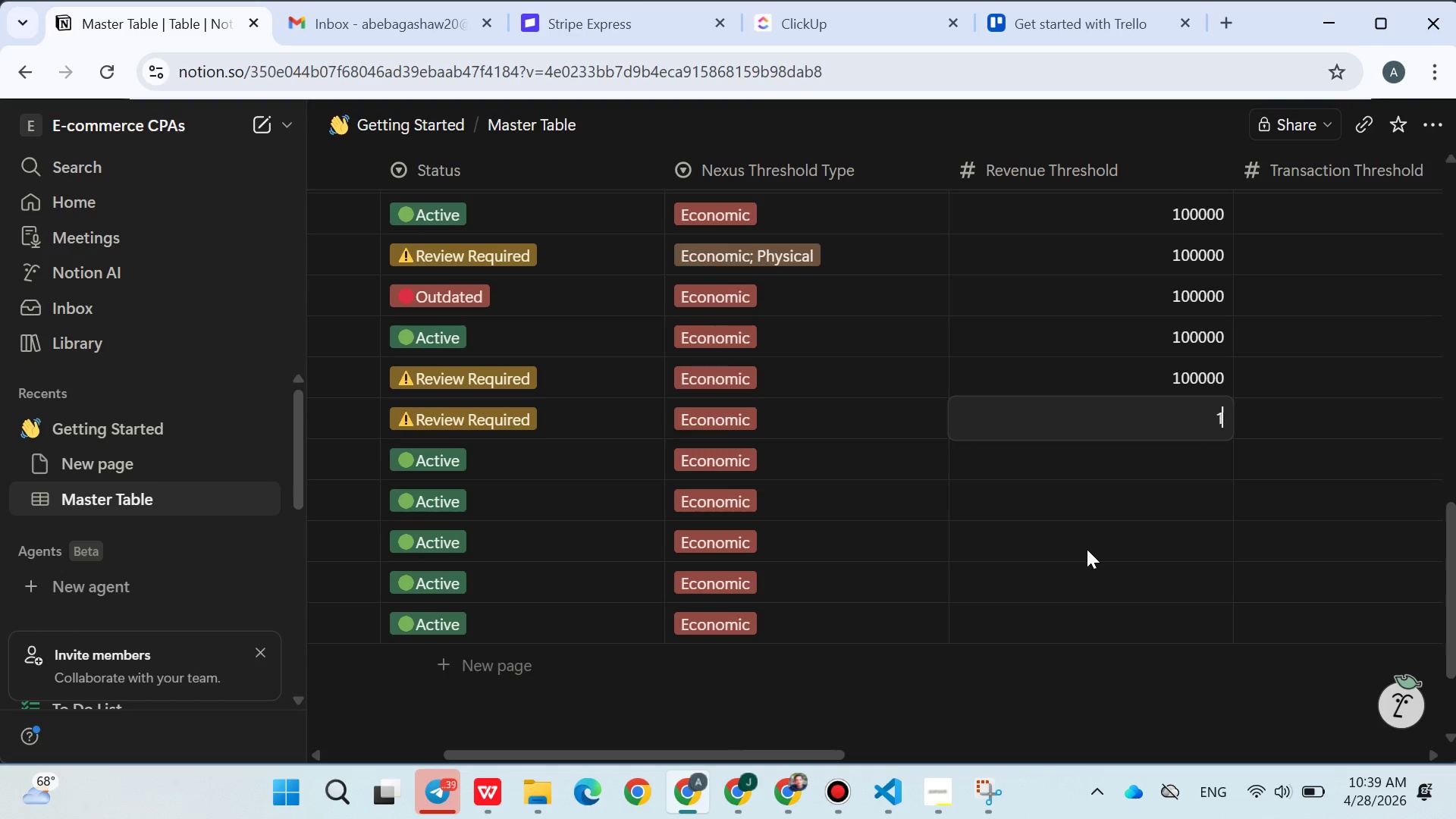 
key(Backspace)
type(250000)
 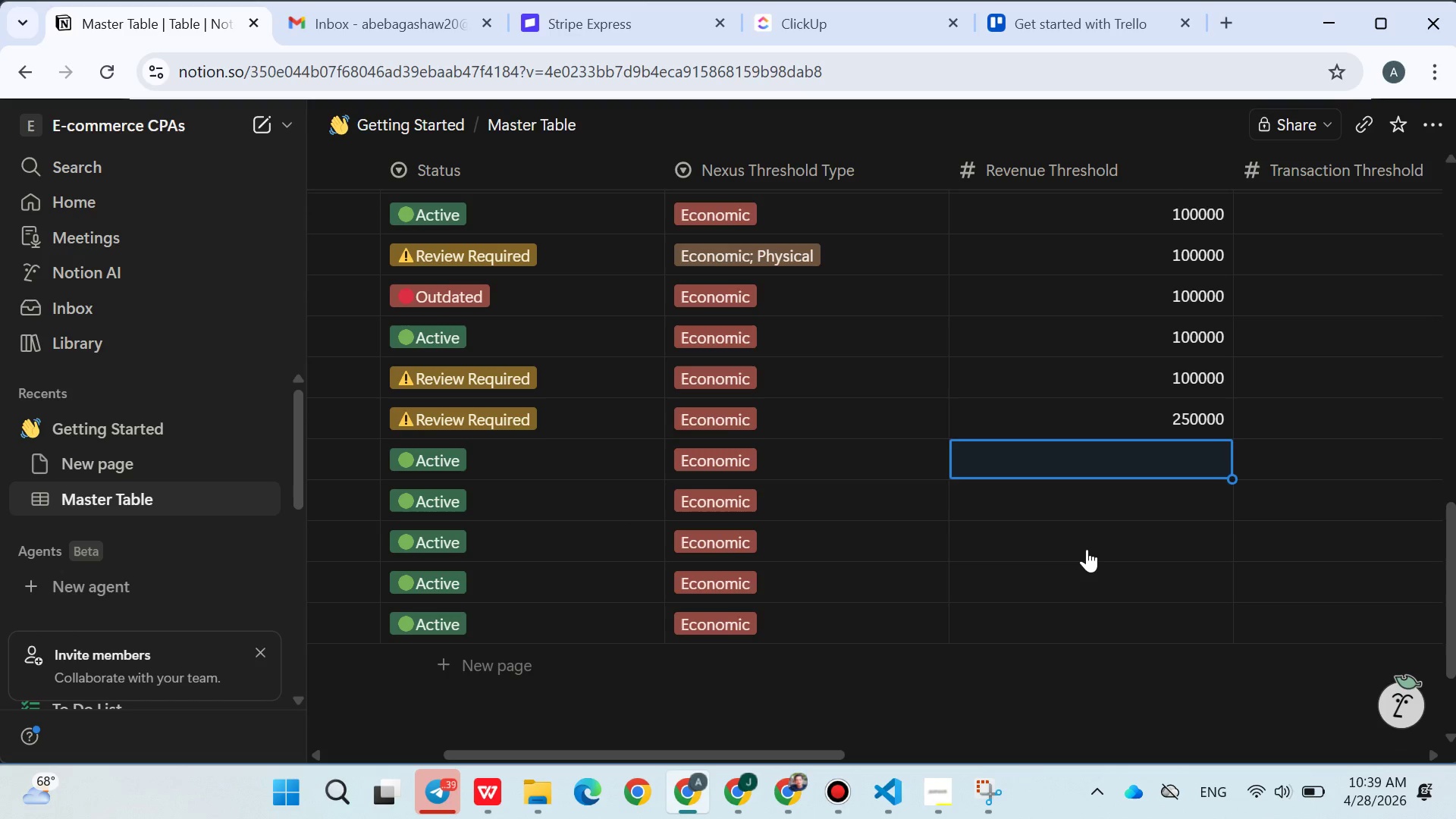 
key(Enter)
 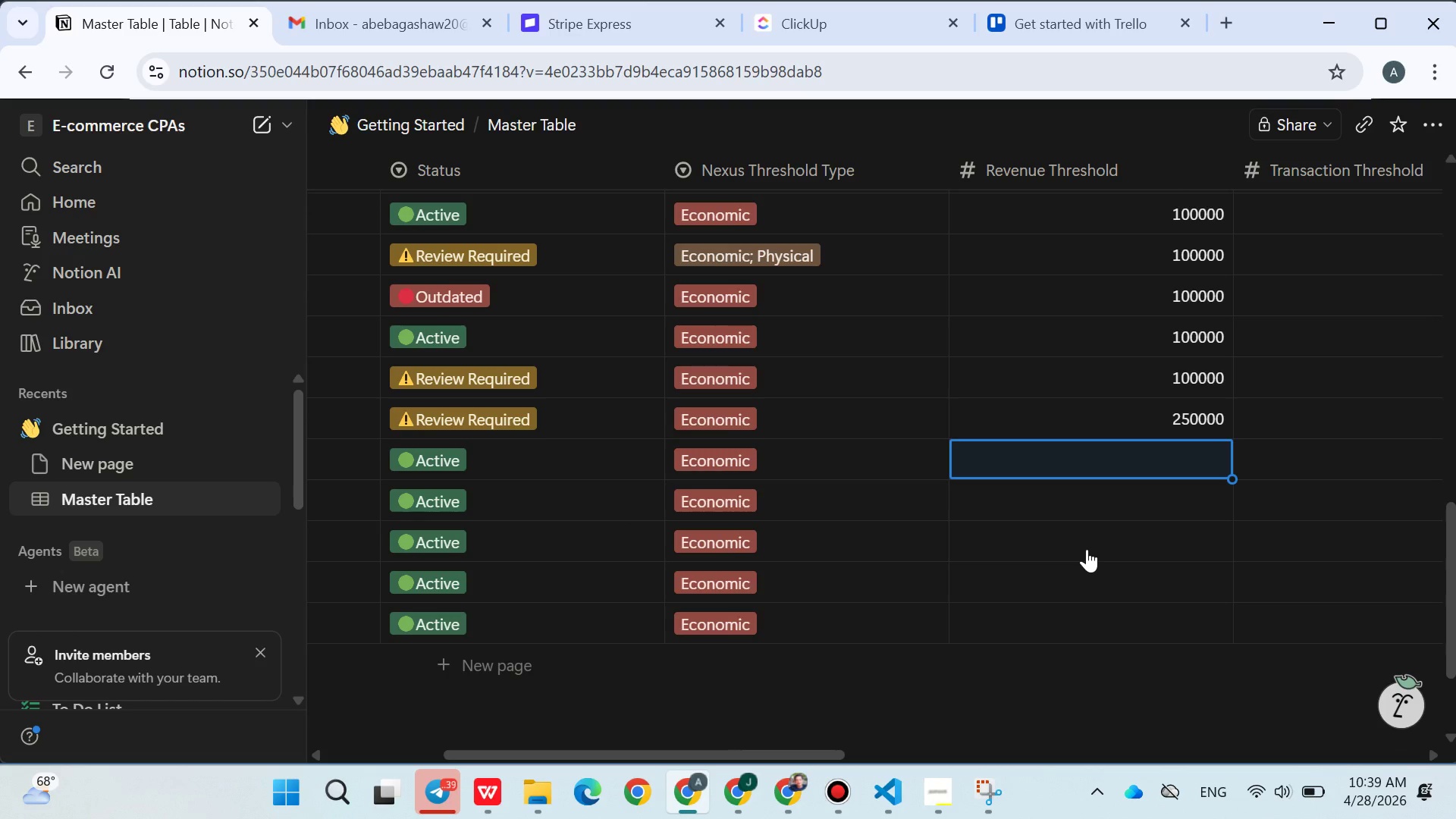 
type(100)
key(Backspace)
key(Backspace)
key(Backspace)
key(Backspace)
type(0)
 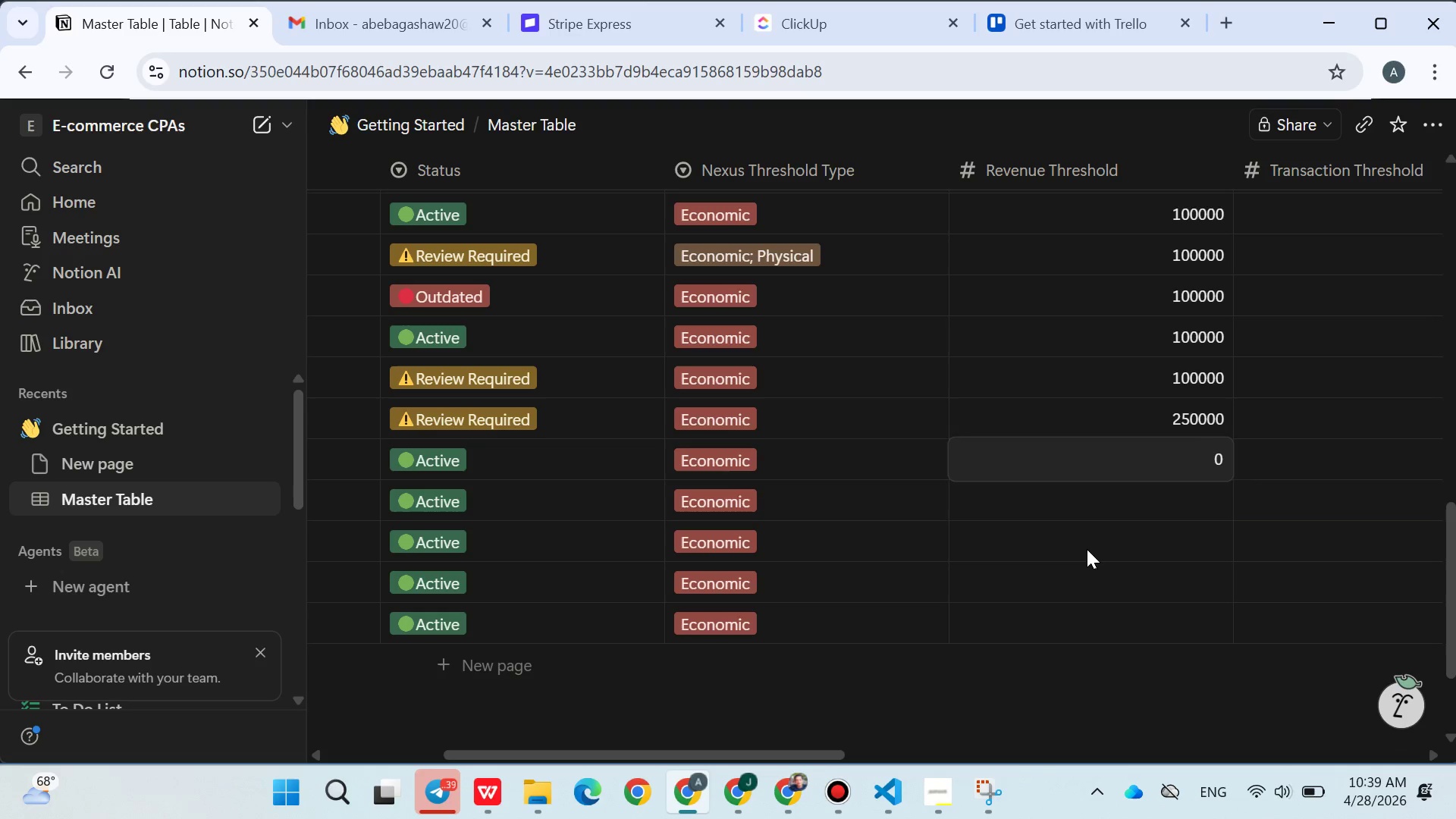 
key(Enter)
 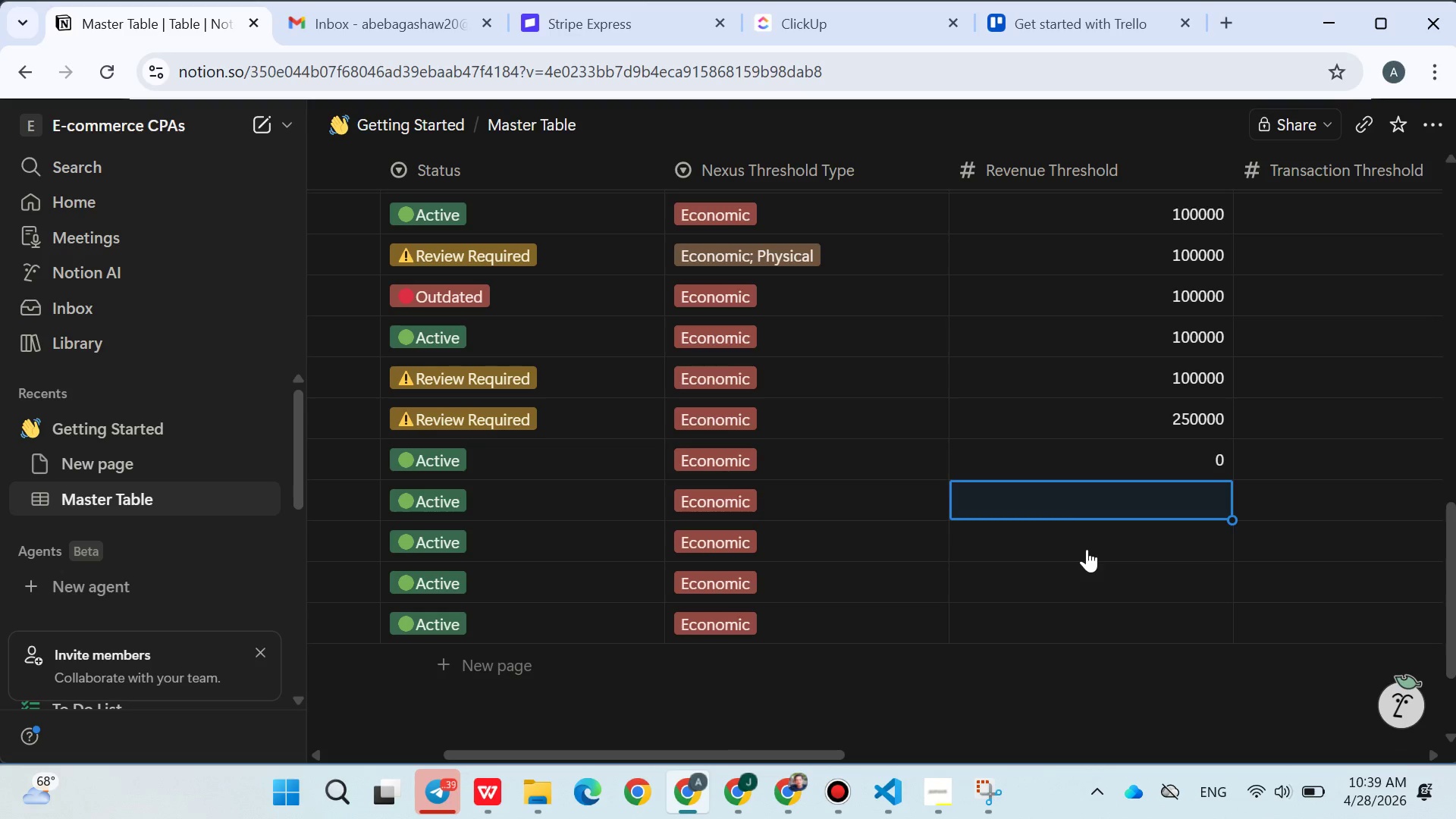 
type(100000)
 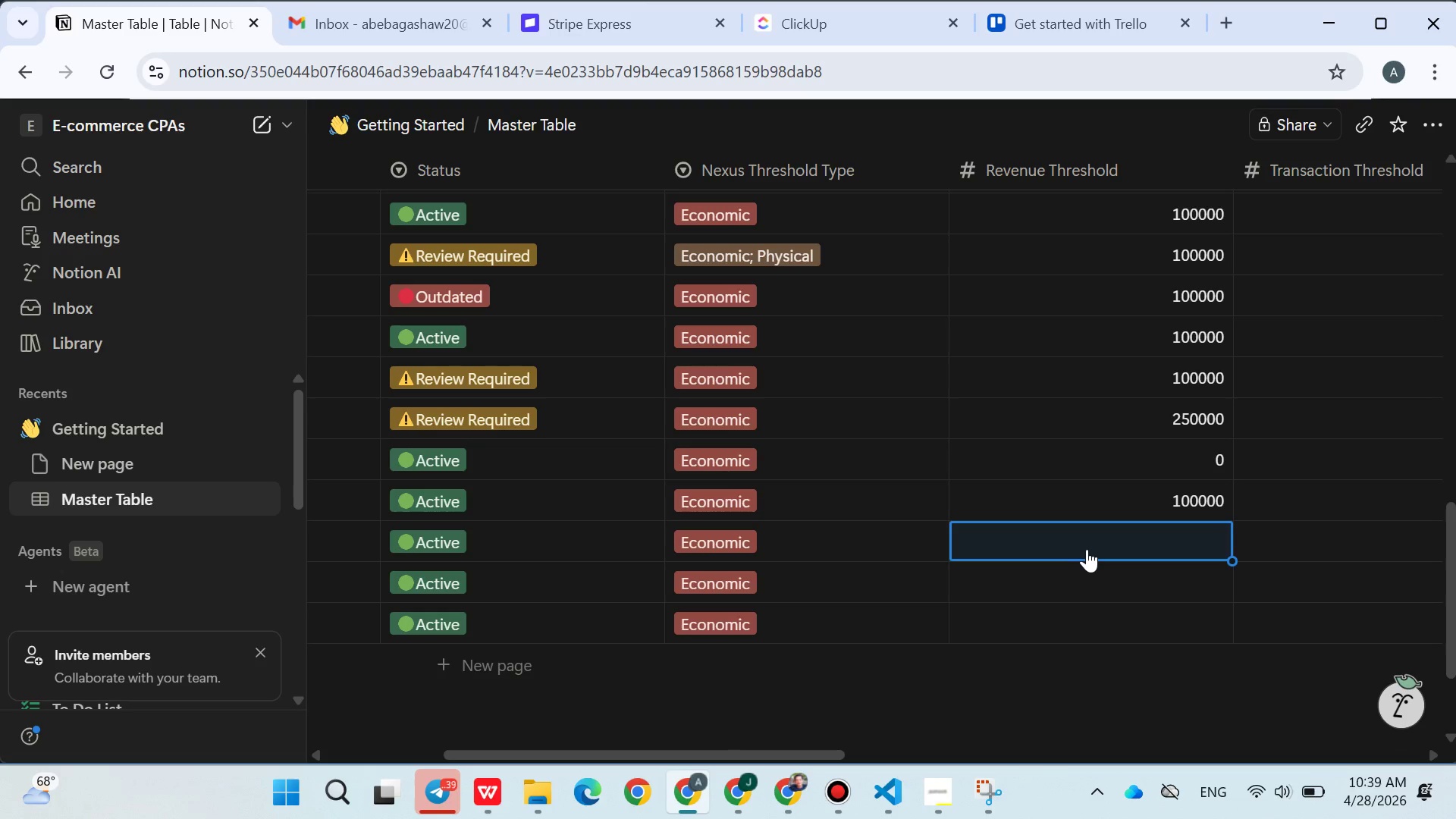 
key(Enter)
 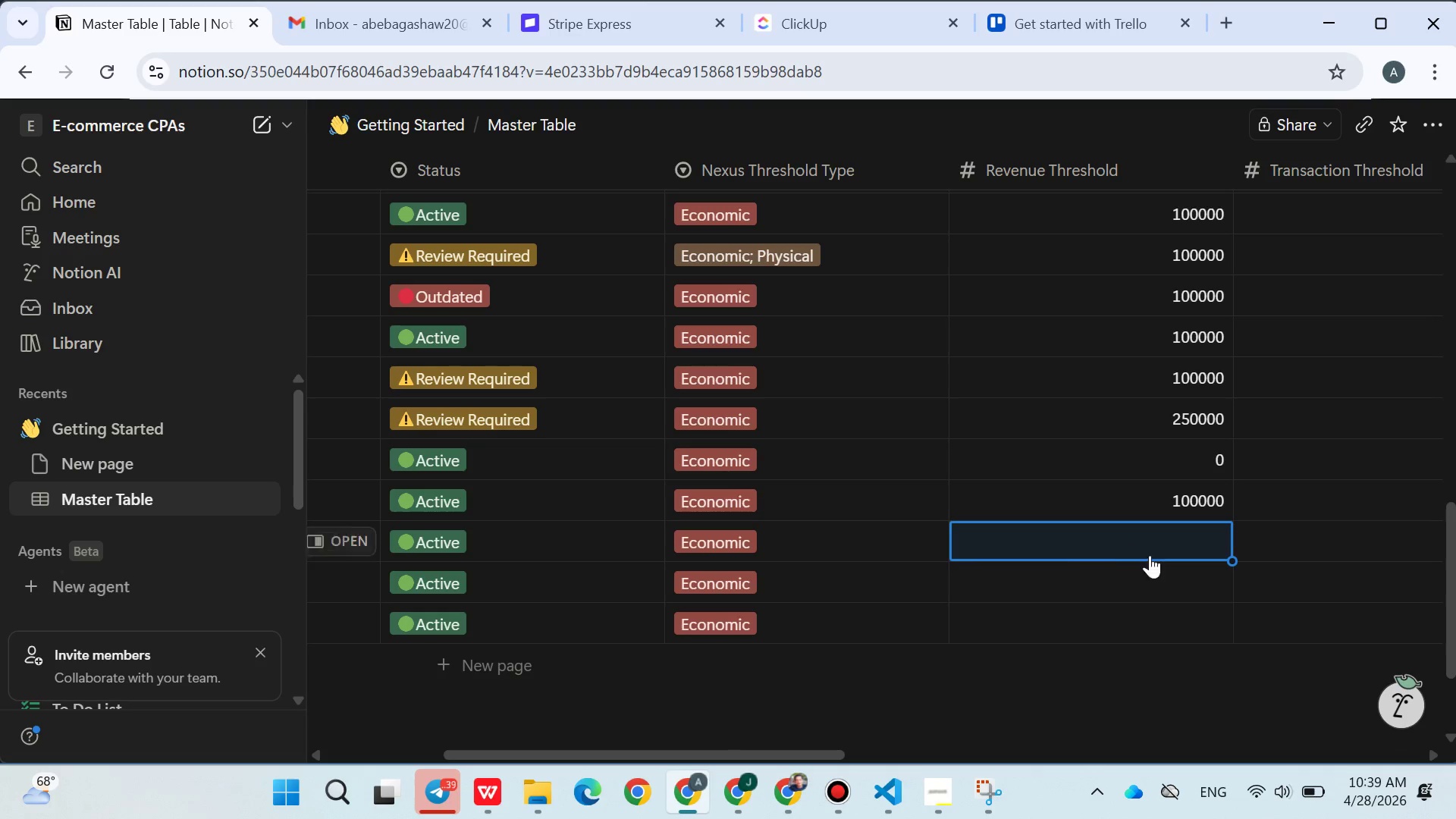 
left_click([1153, 673])
 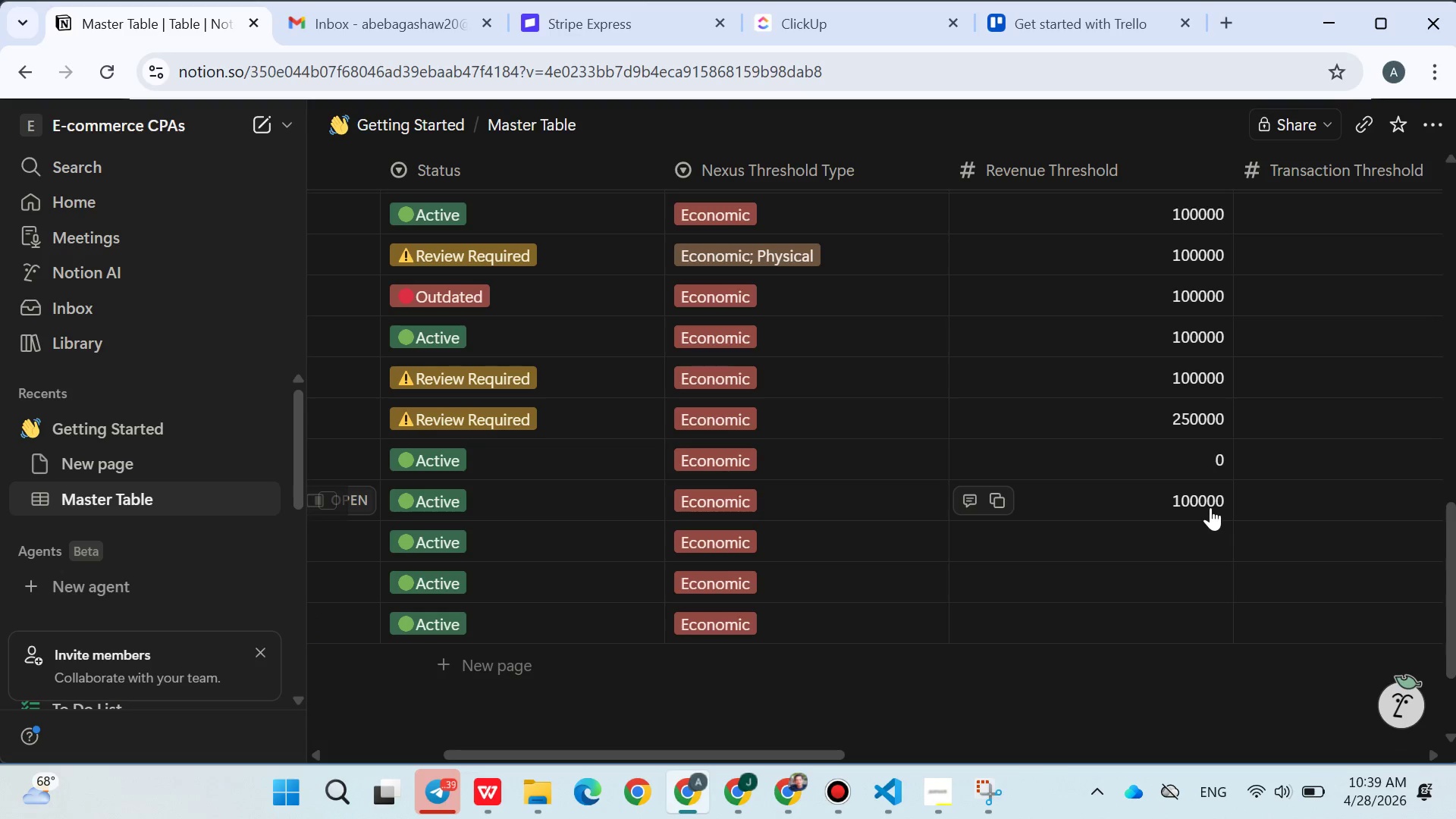 
left_click([1210, 507])
 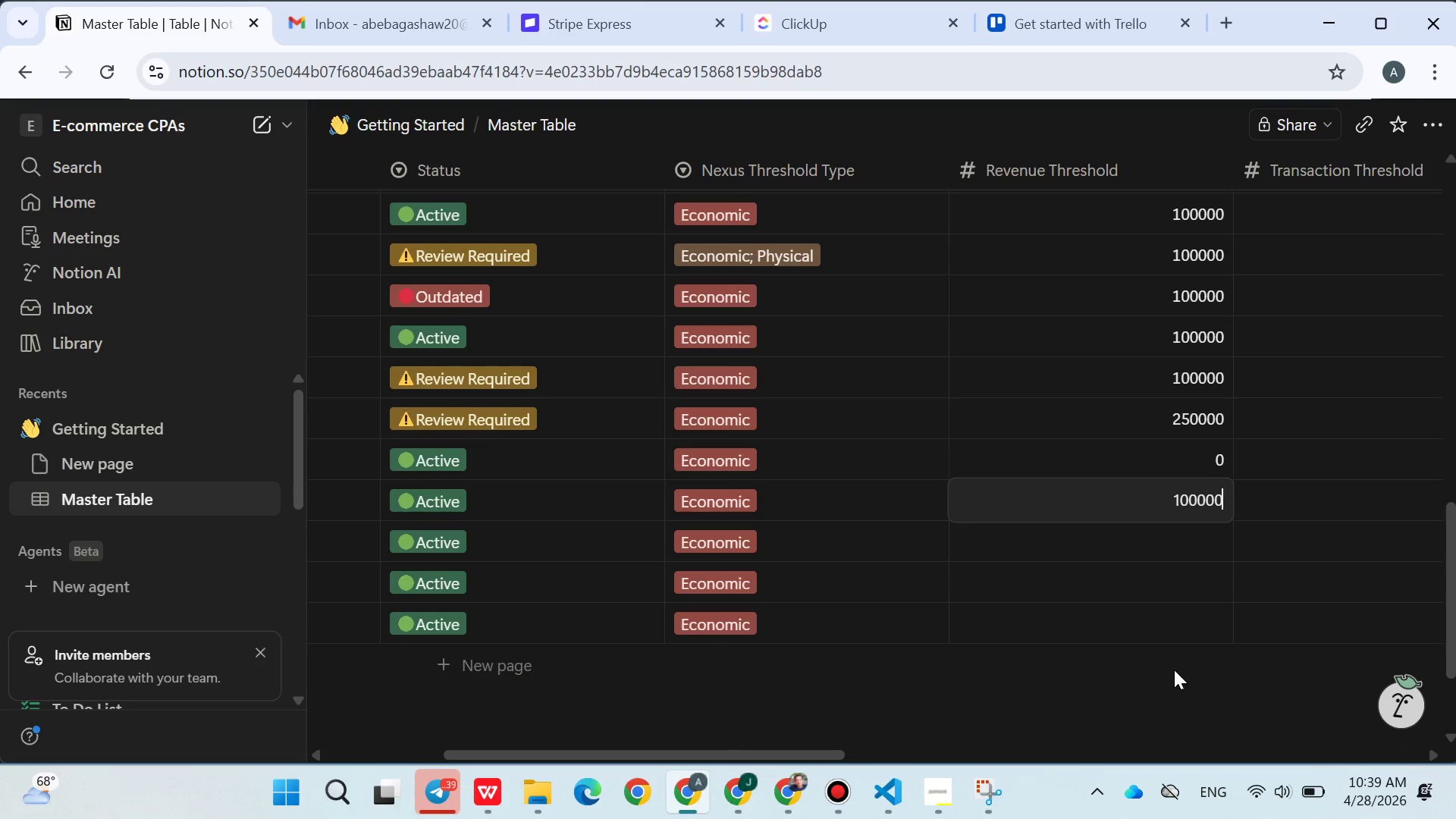 
left_click([1174, 670])
 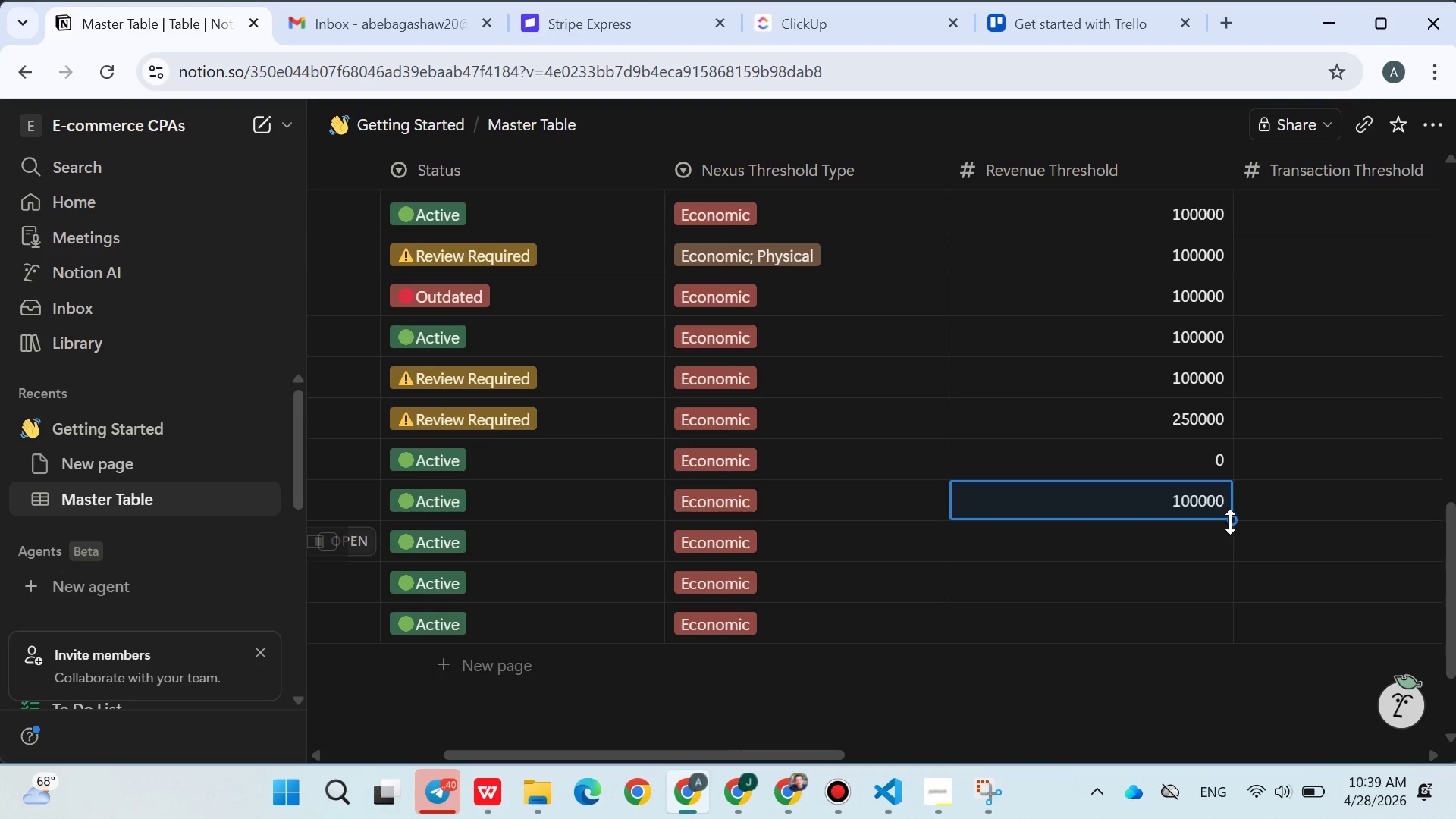 
left_click_drag(start_coordinate=[1231, 522], to_coordinate=[1202, 651])
 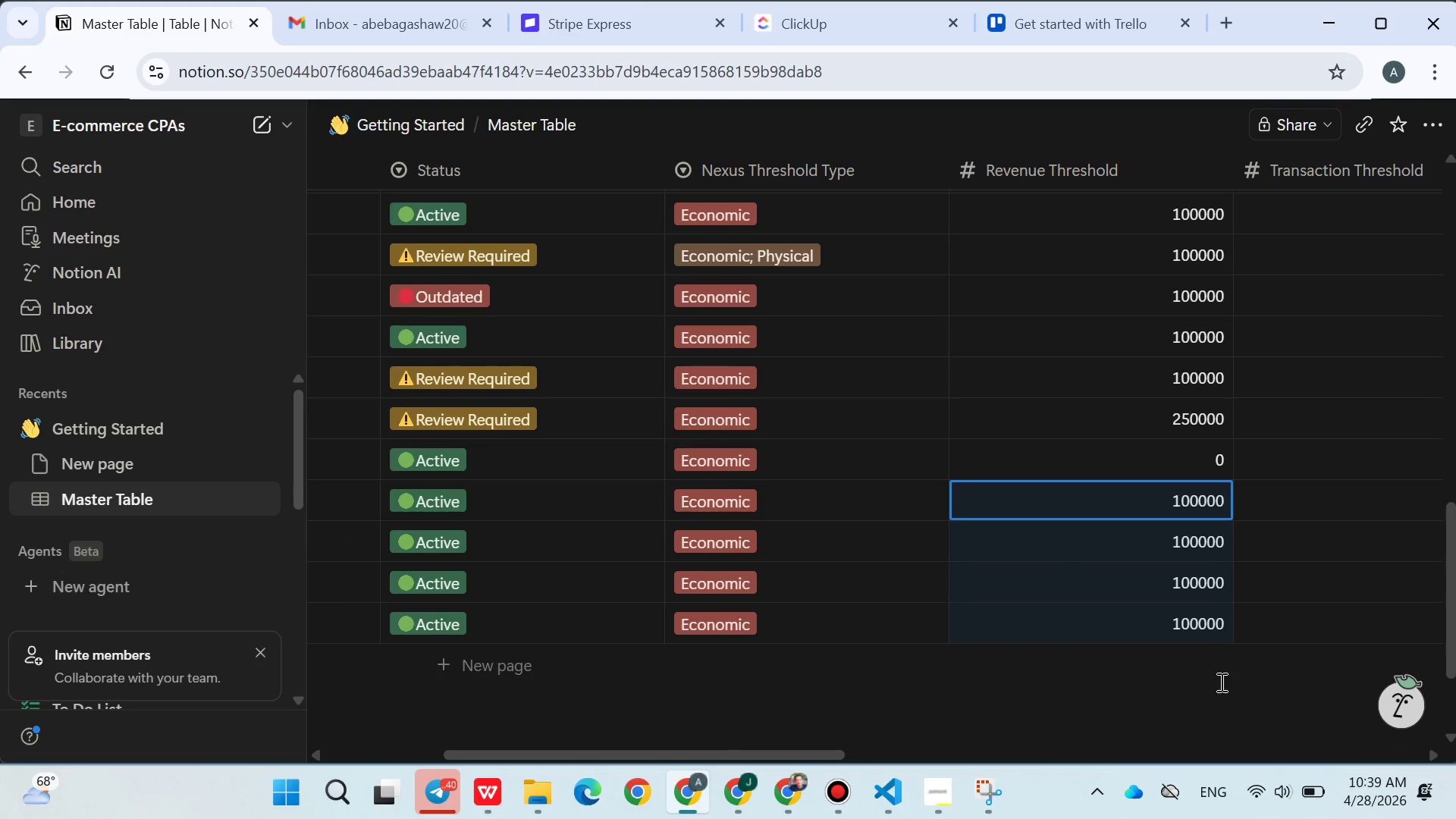 
left_click([1220, 682])
 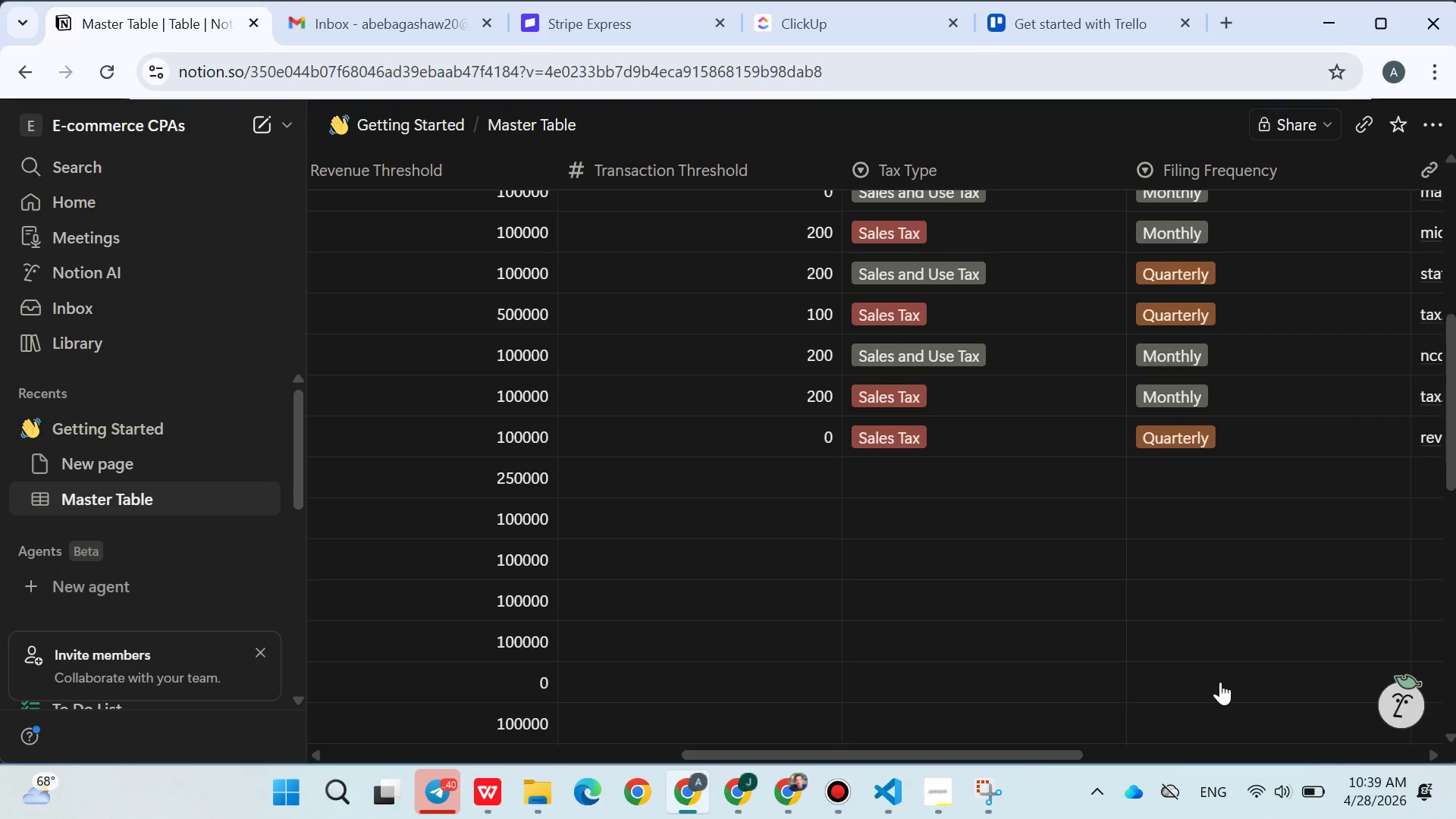 
wait(9.95)
 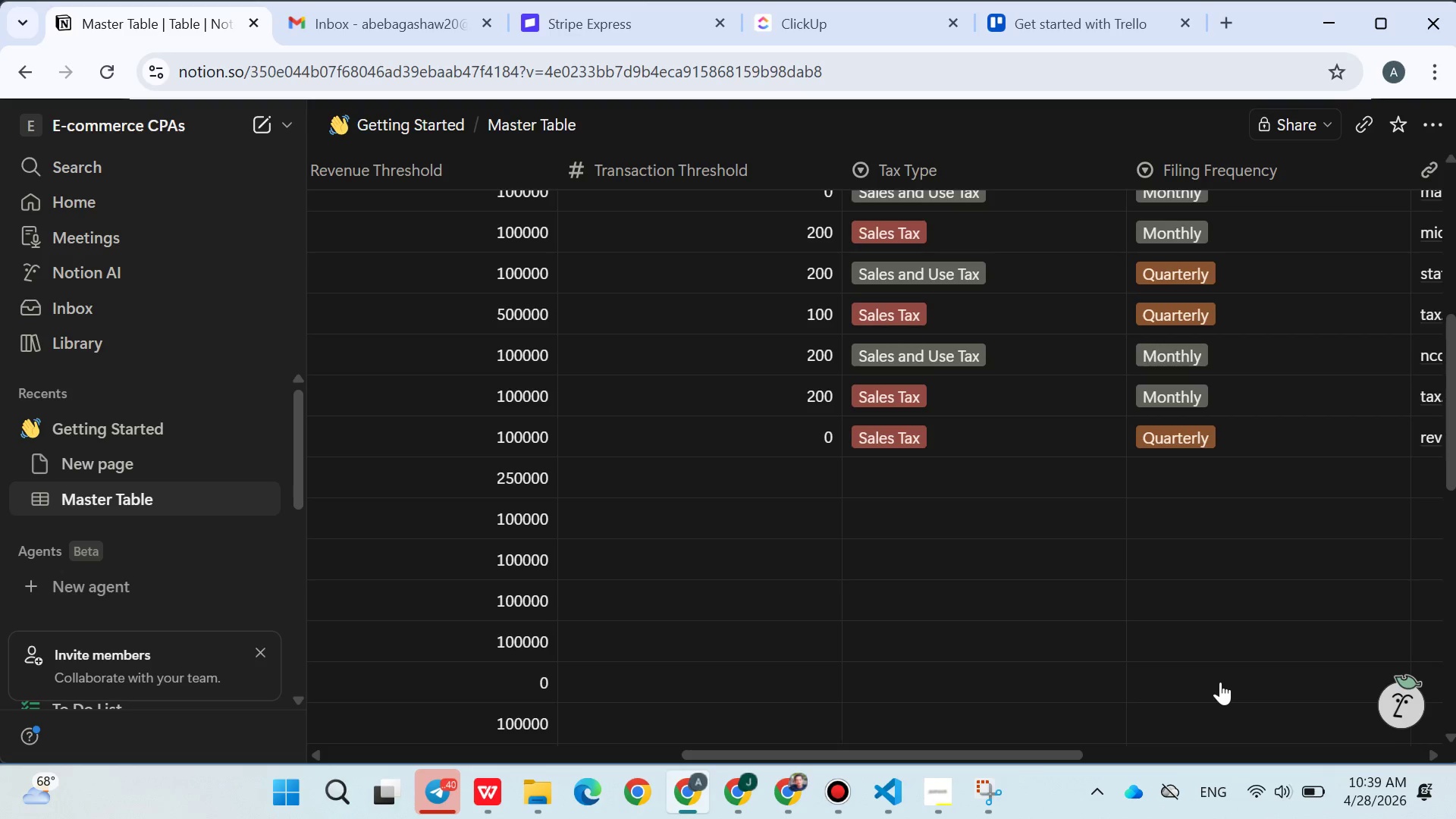 
left_click([812, 485])
 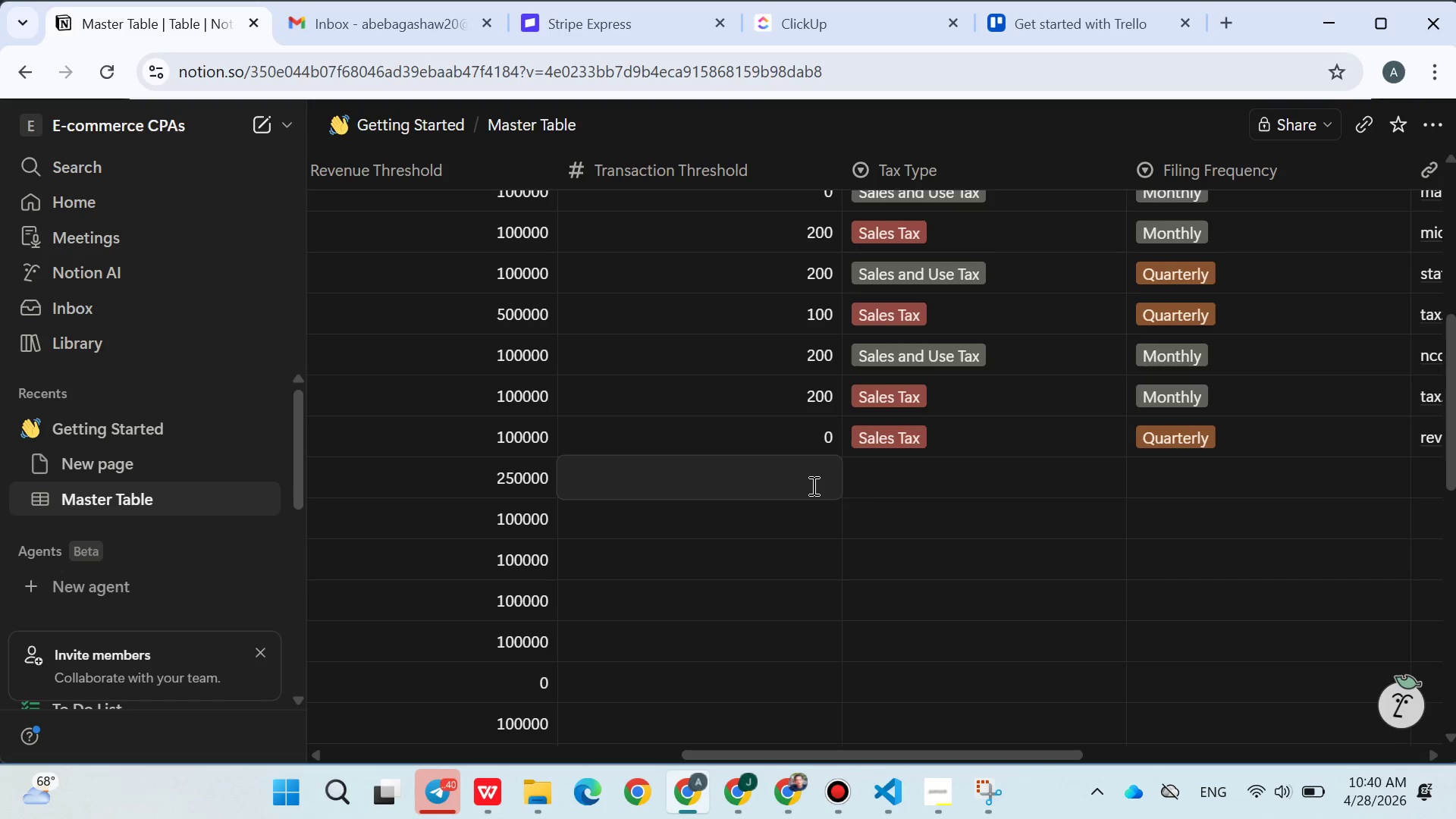 
type(200)
 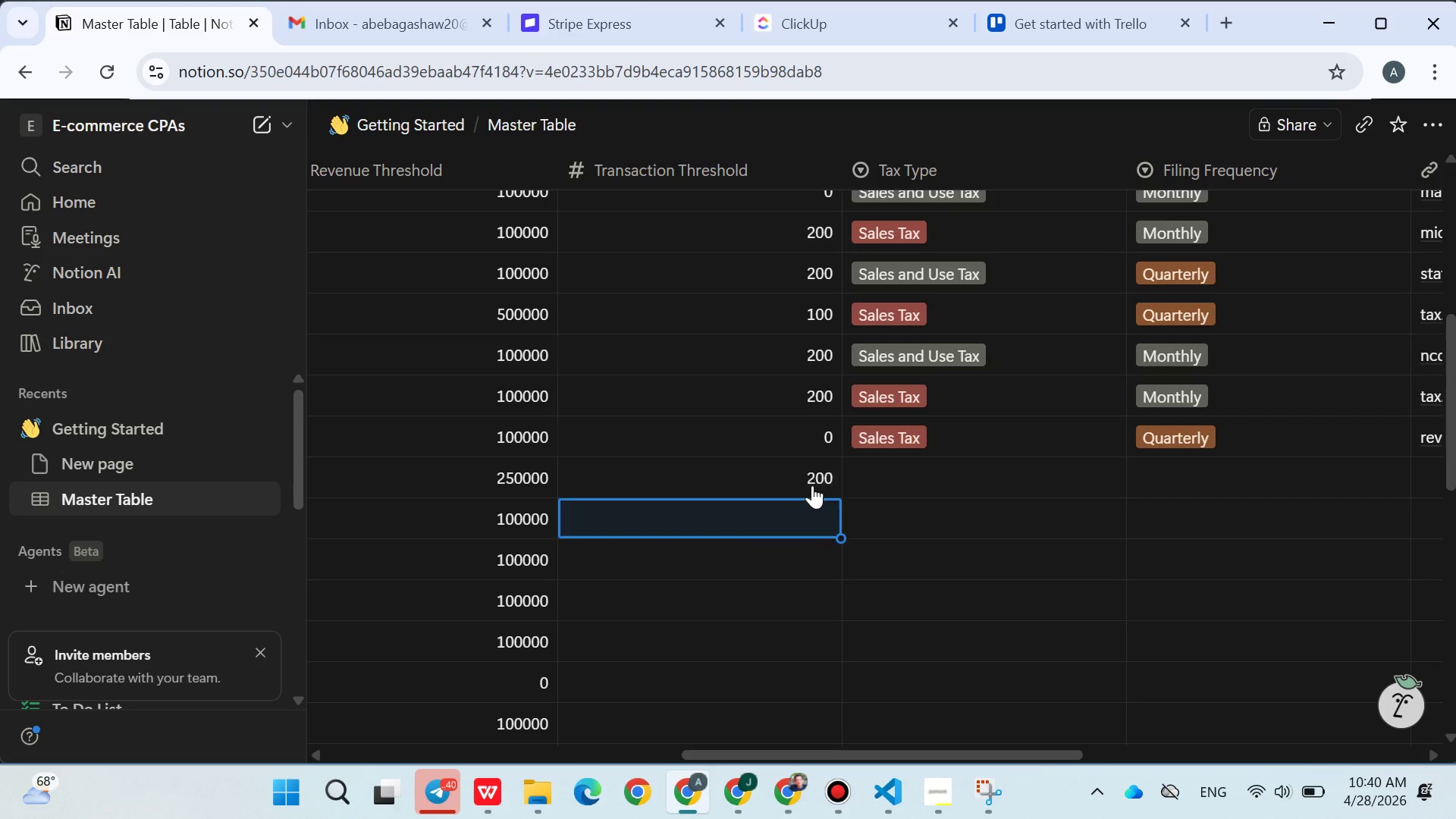 
key(Enter)
 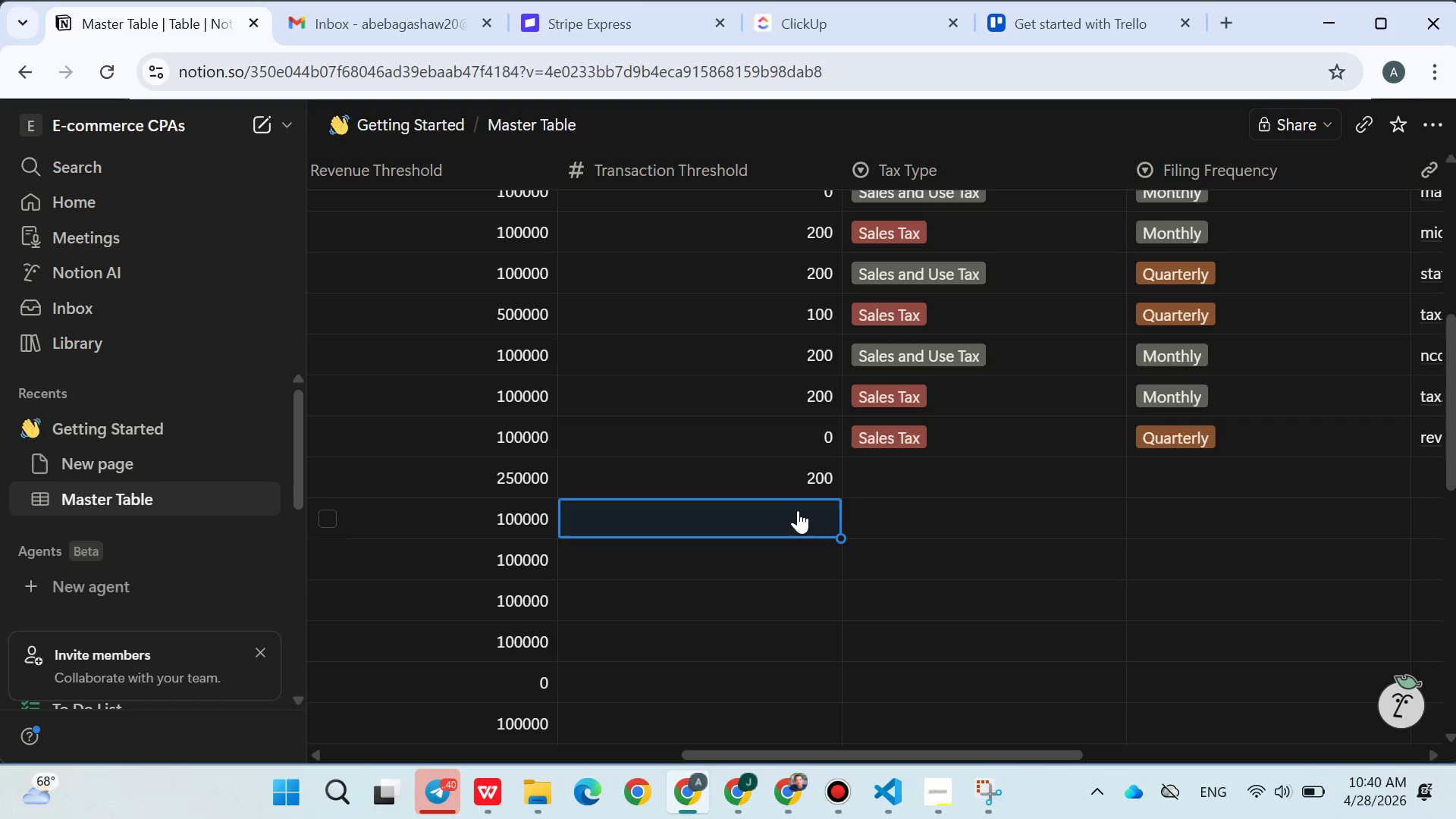 
key(0)
 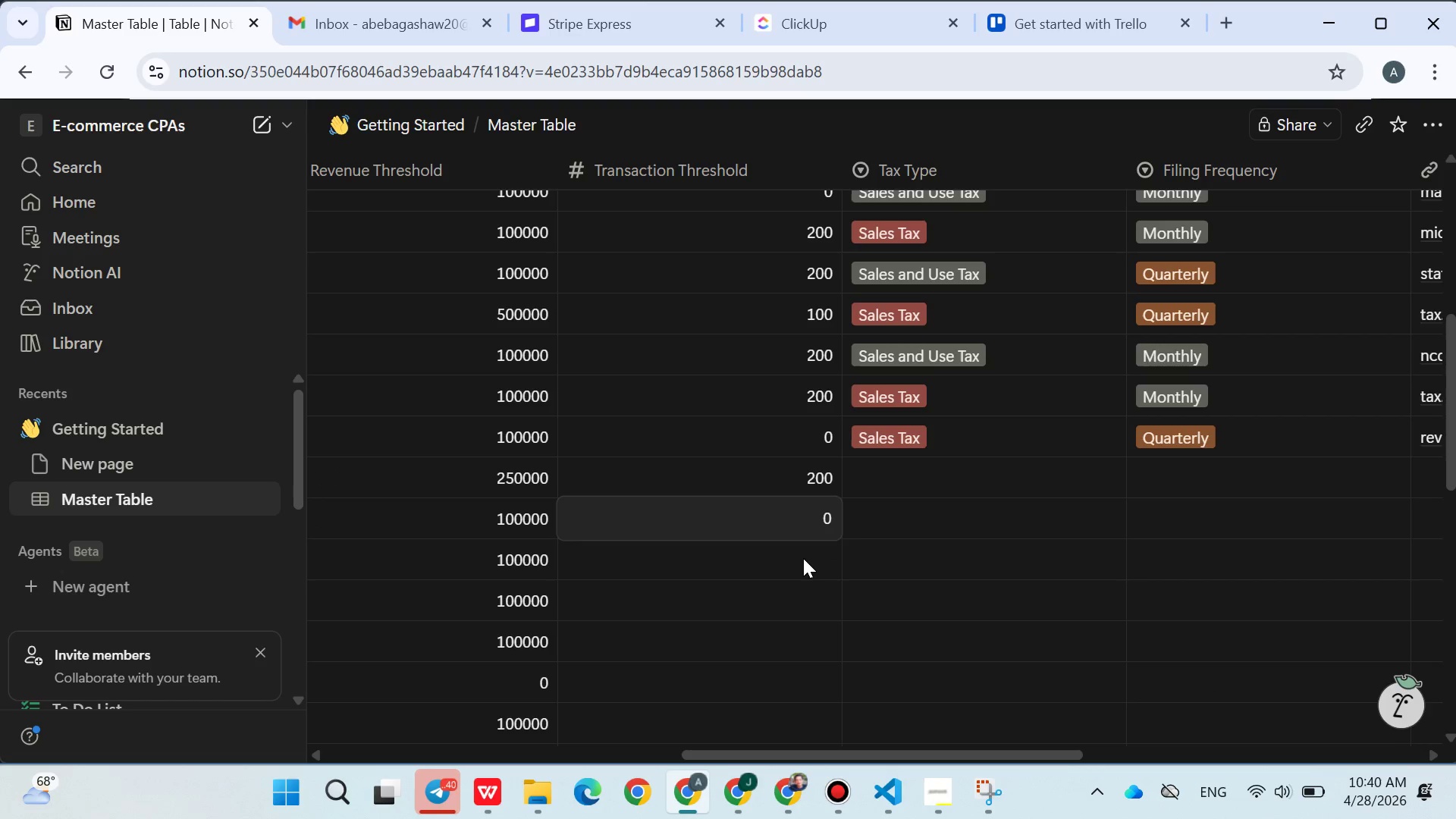 
left_click([802, 558])
 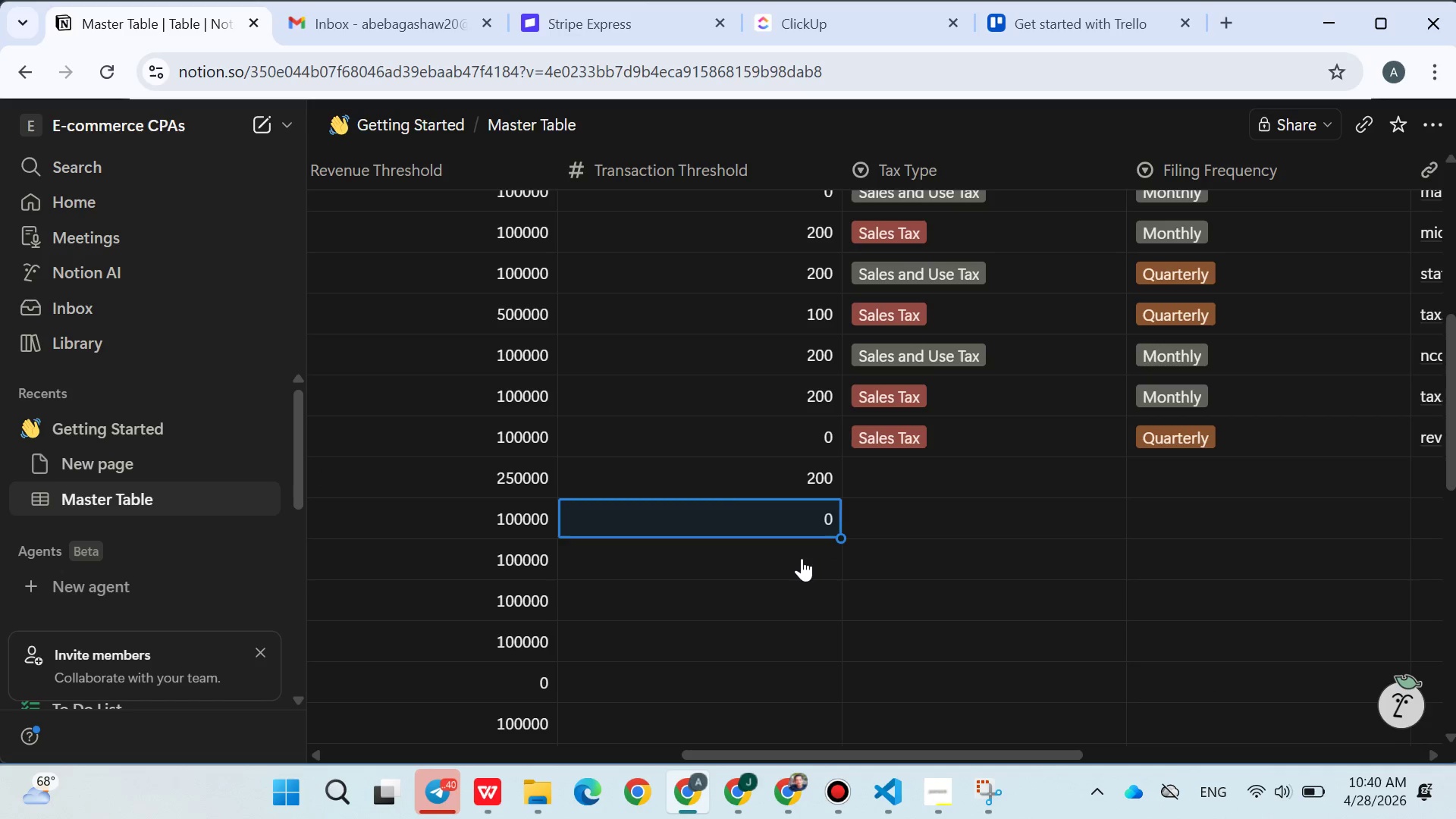 
type(200)
key(Backspace)
key(Backspace)
type(0)
 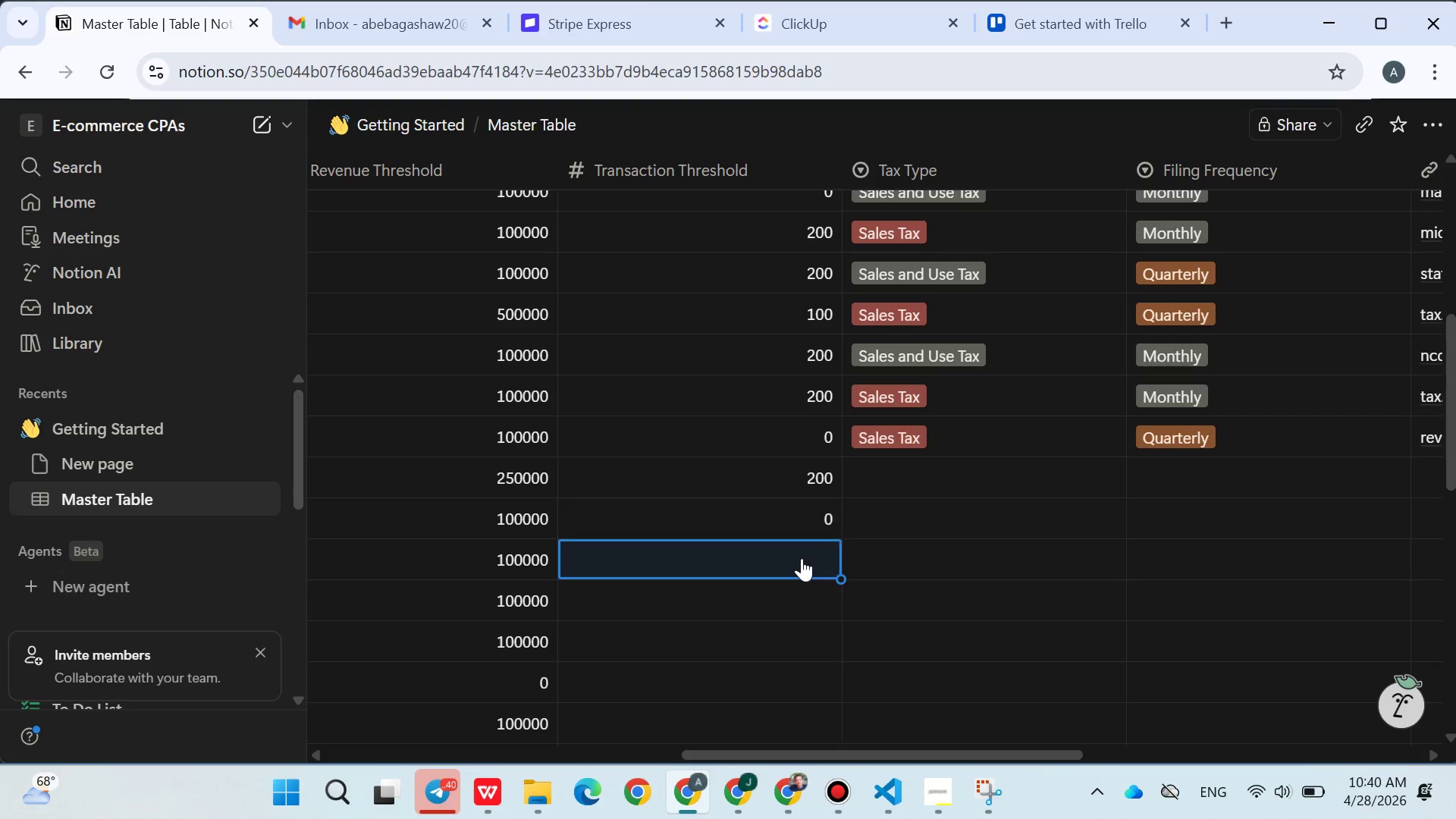 
key(Enter)
 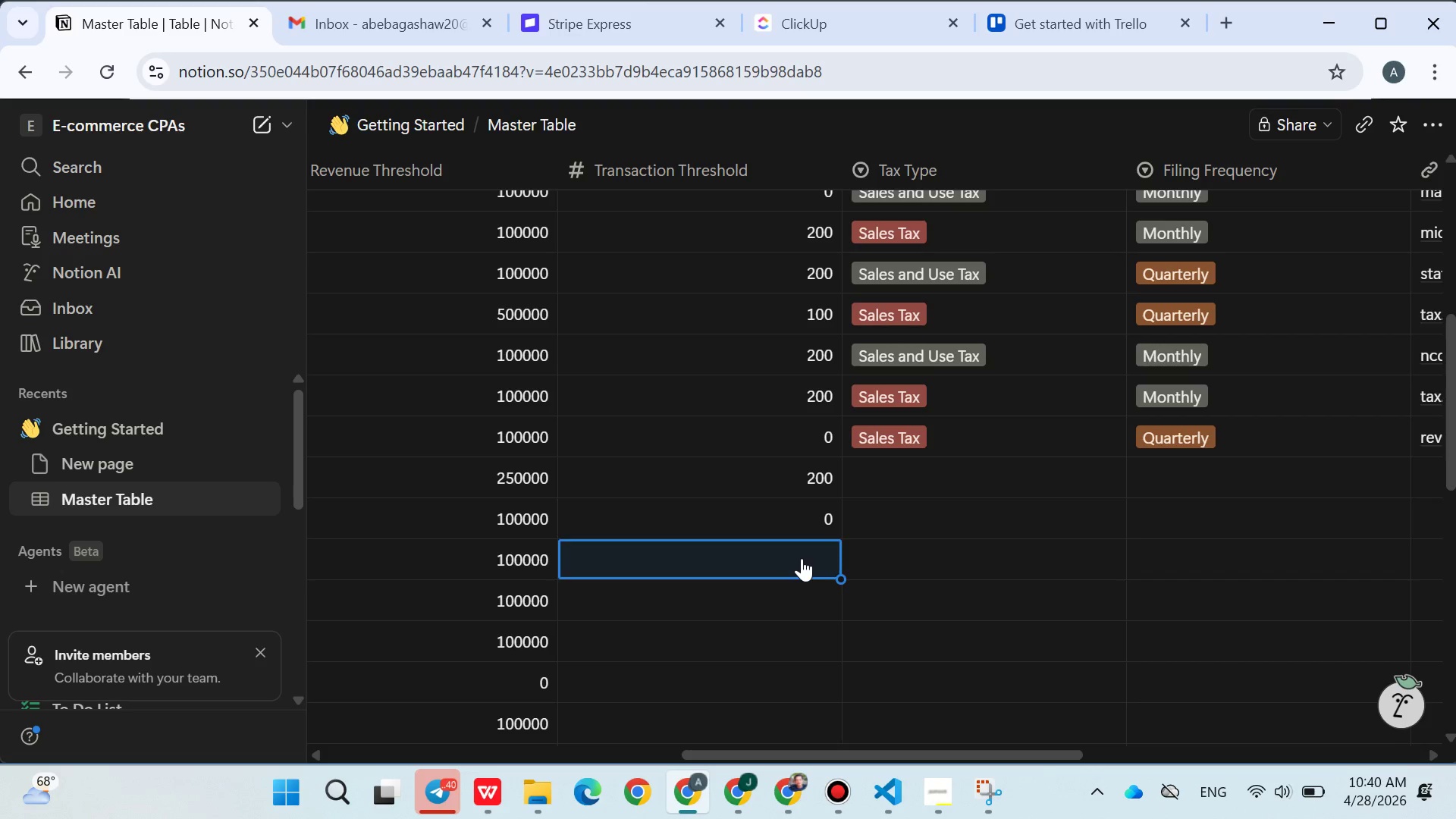 
type(200)
 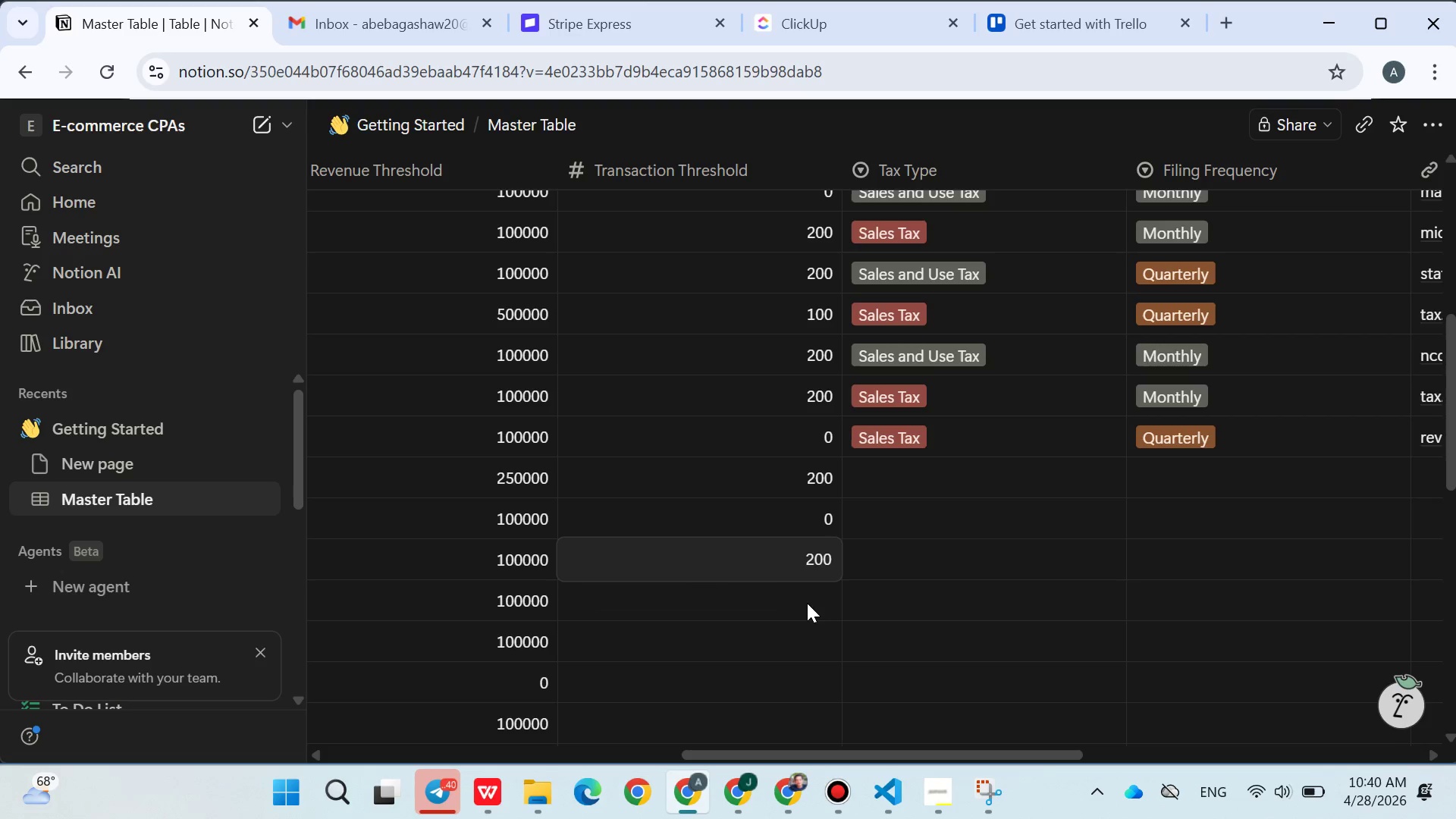 
left_click([807, 603])
 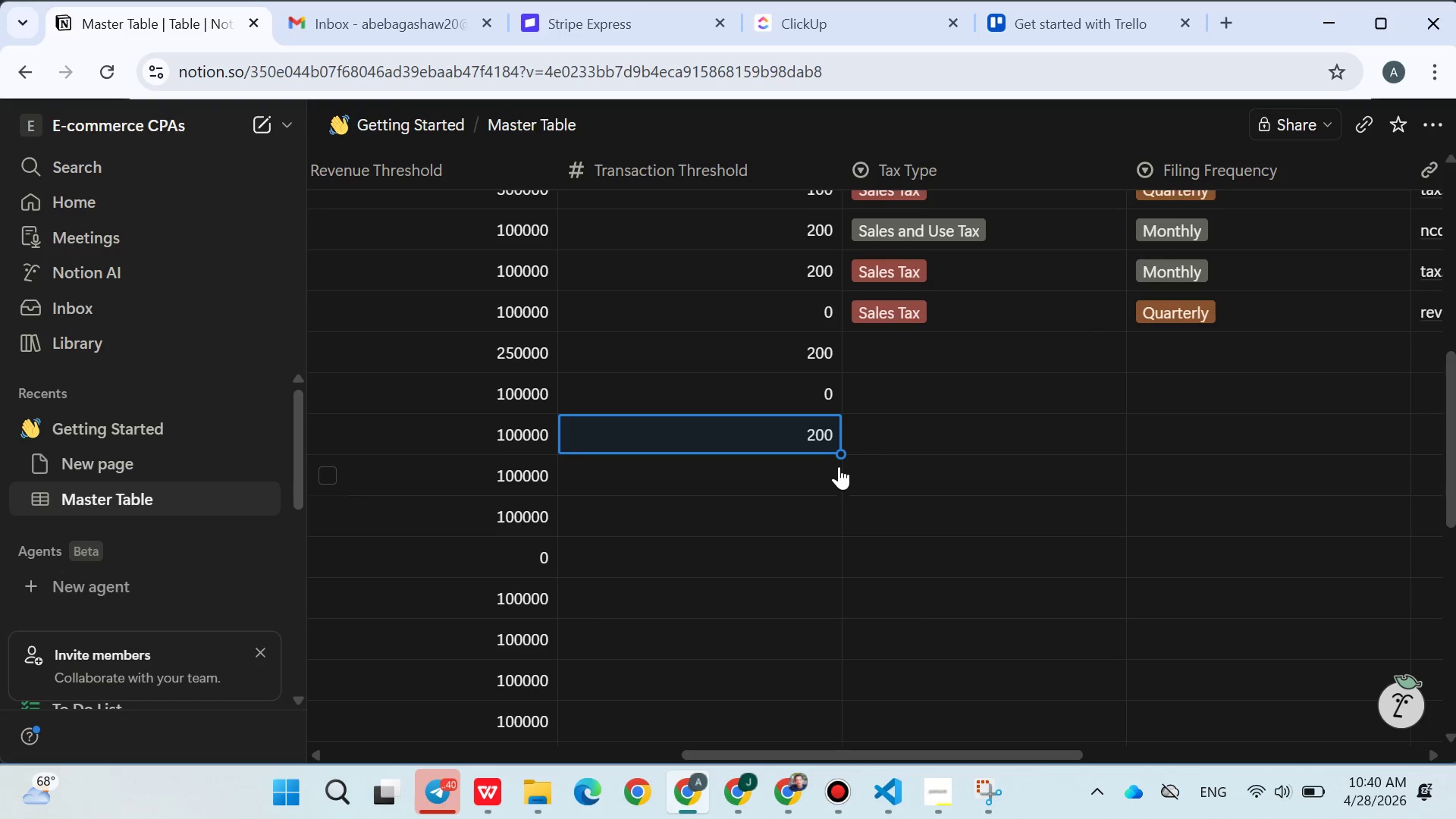 
left_click_drag(start_coordinate=[839, 454], to_coordinate=[826, 570])
 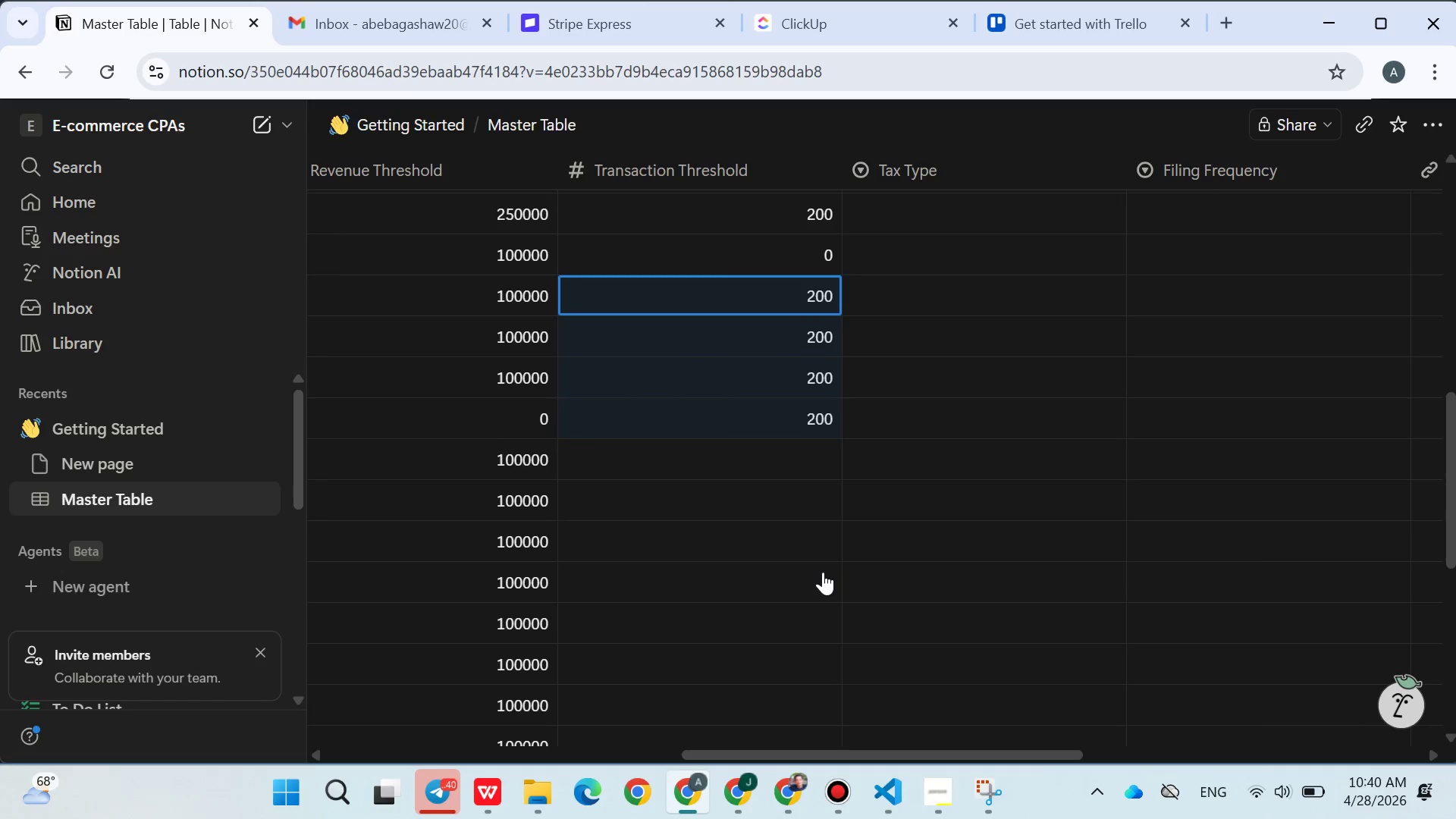 
left_click([805, 456])
 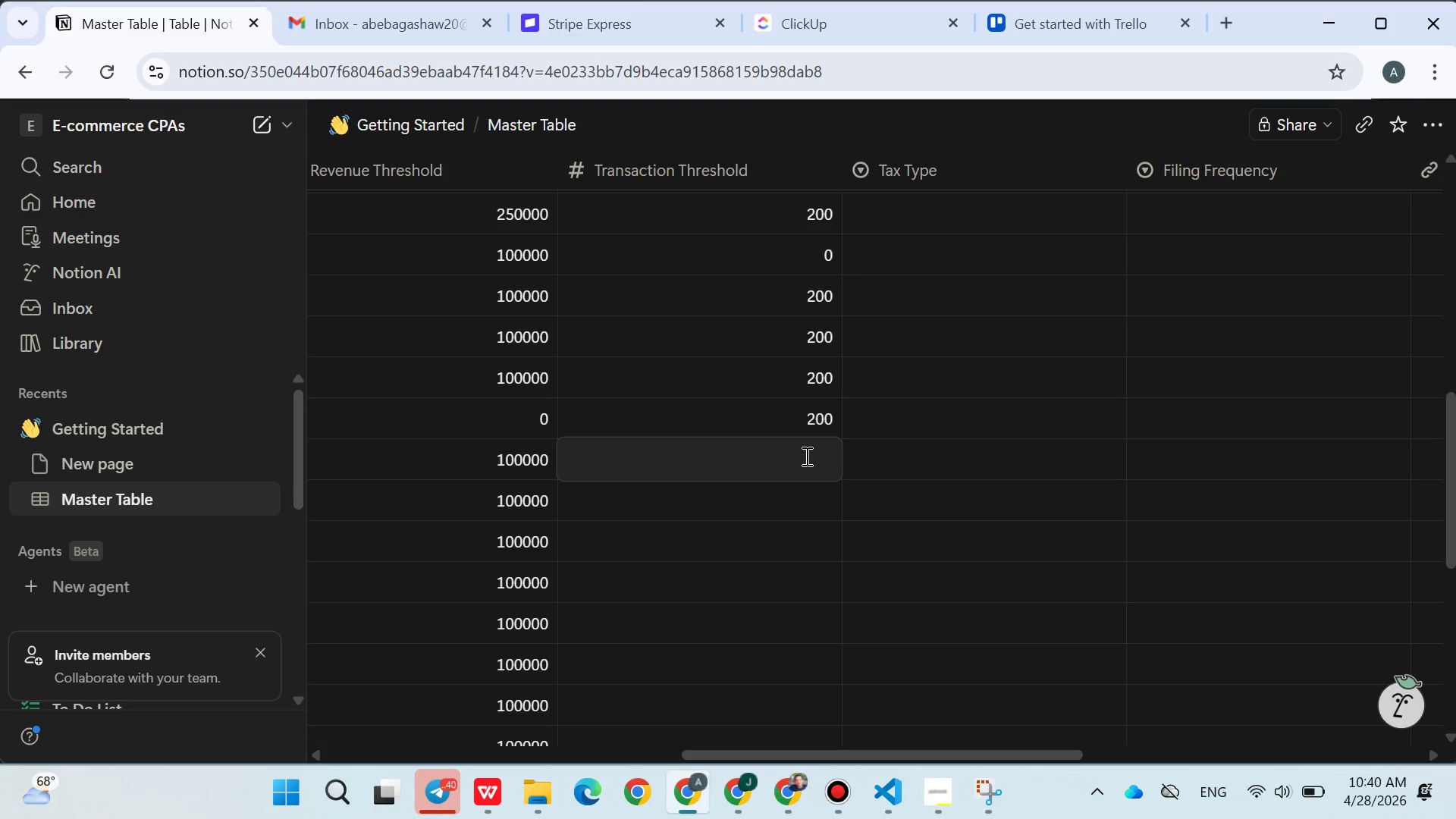 
key(0)
 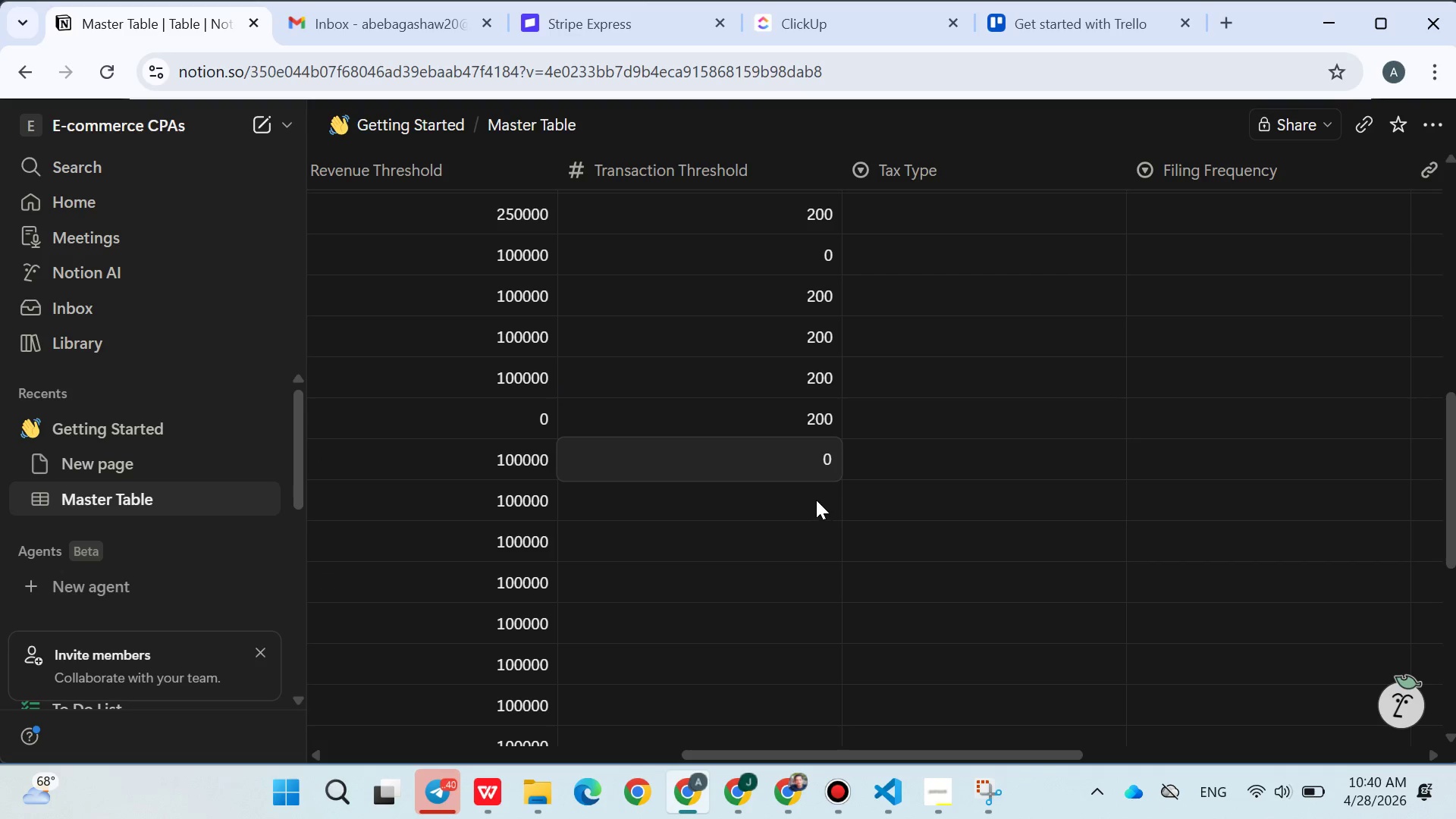 
left_click([816, 500])
 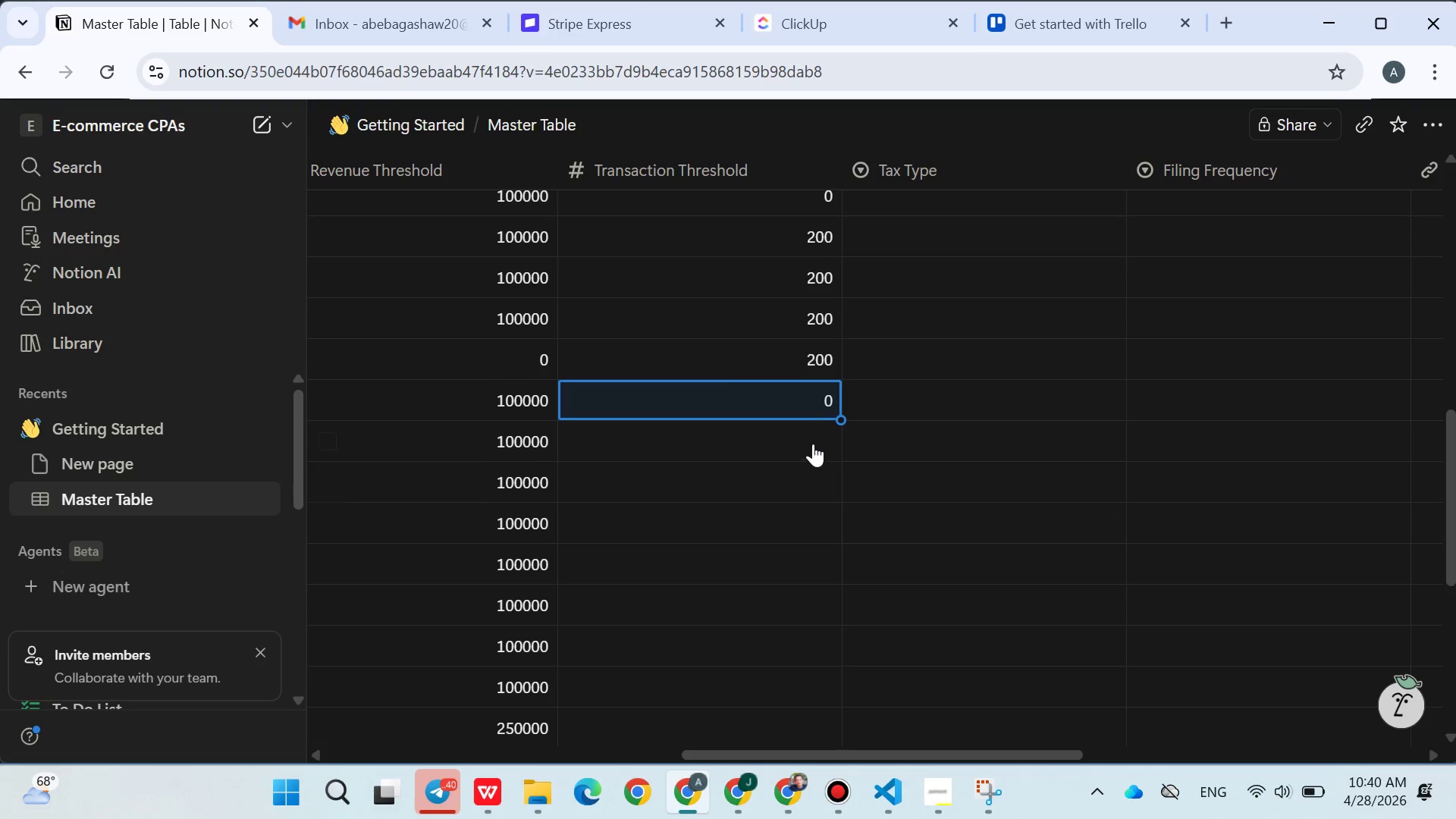 
left_click([813, 443])
 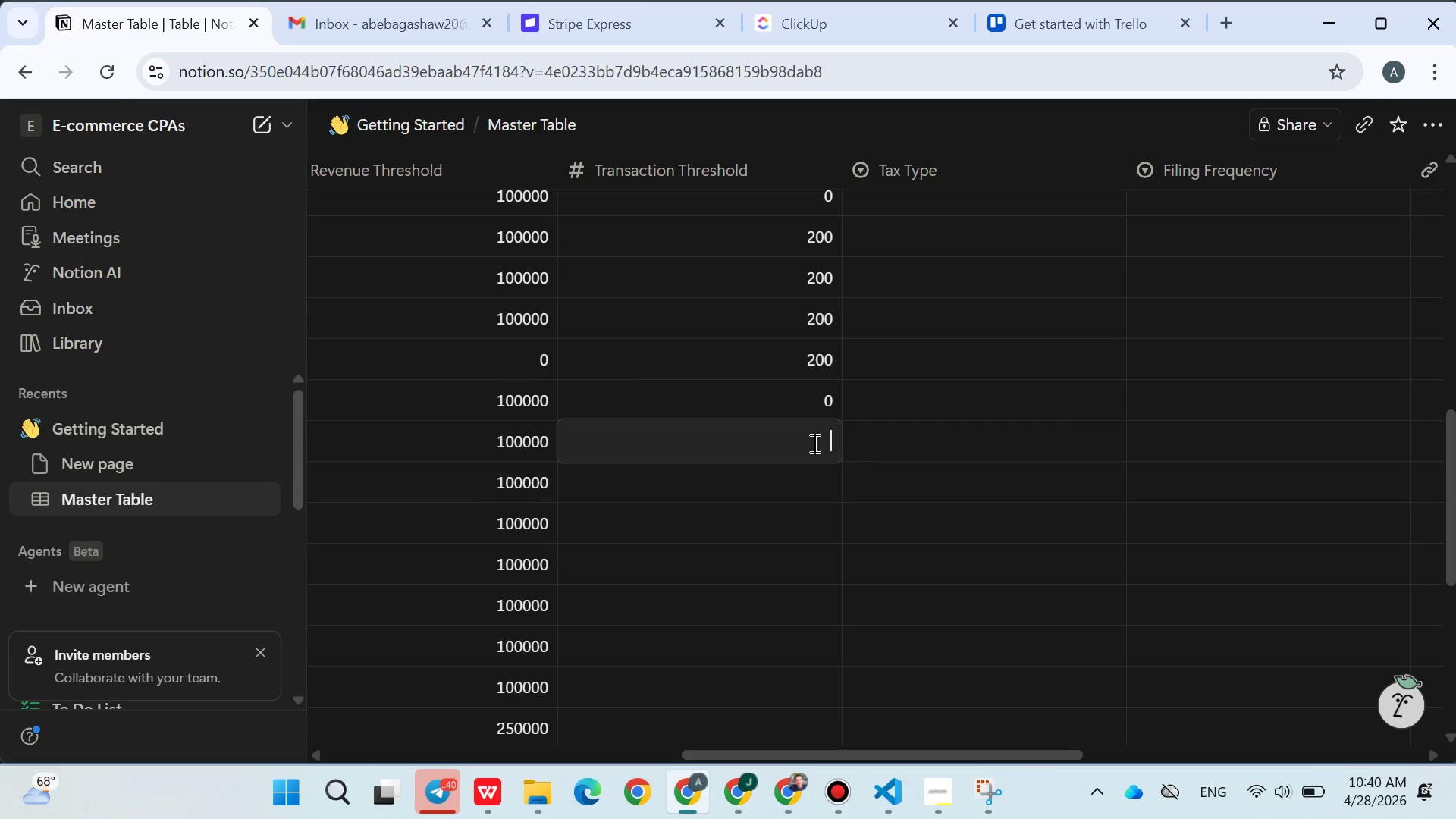 
type(200)
 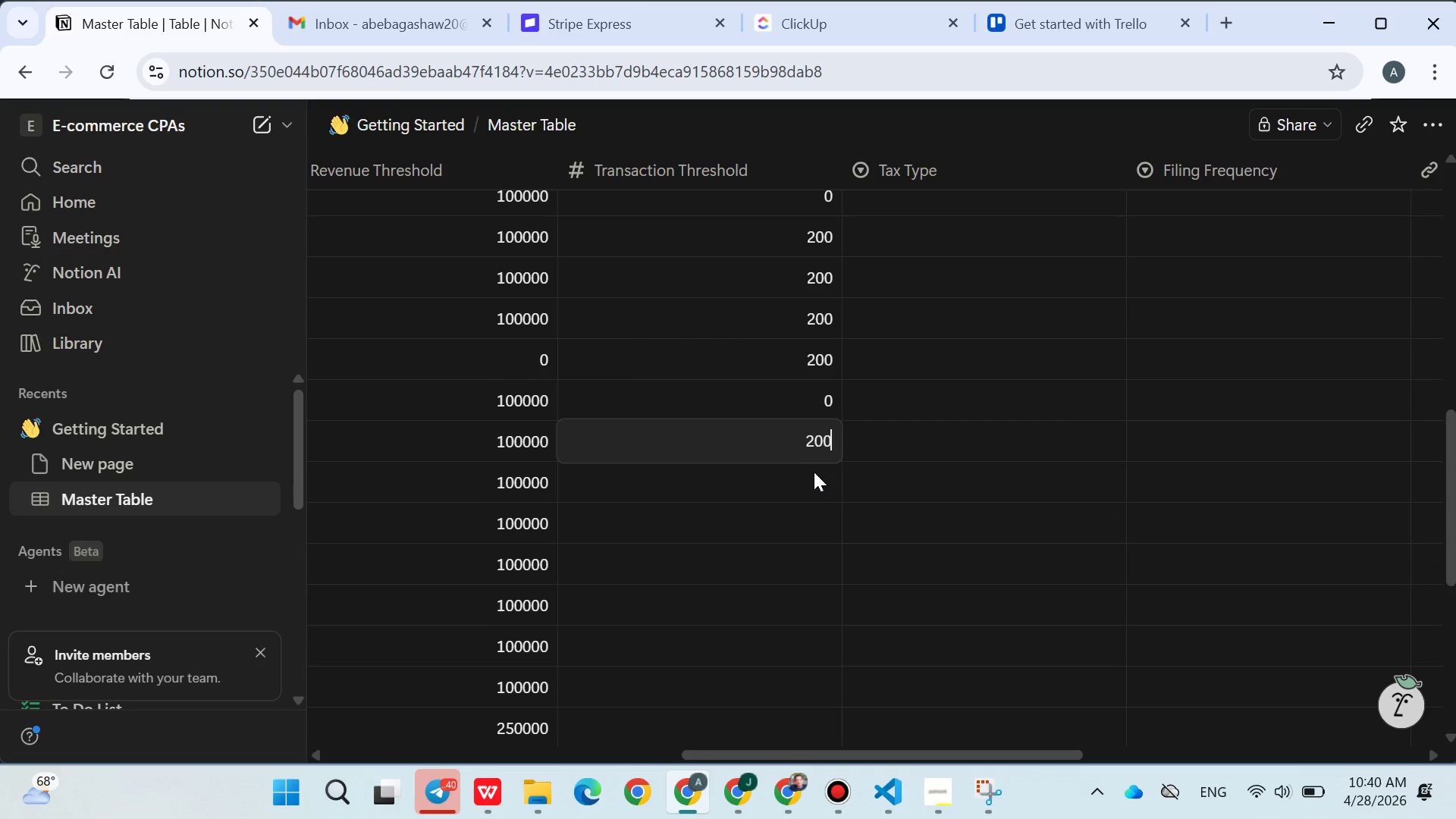 
left_click([810, 485])
 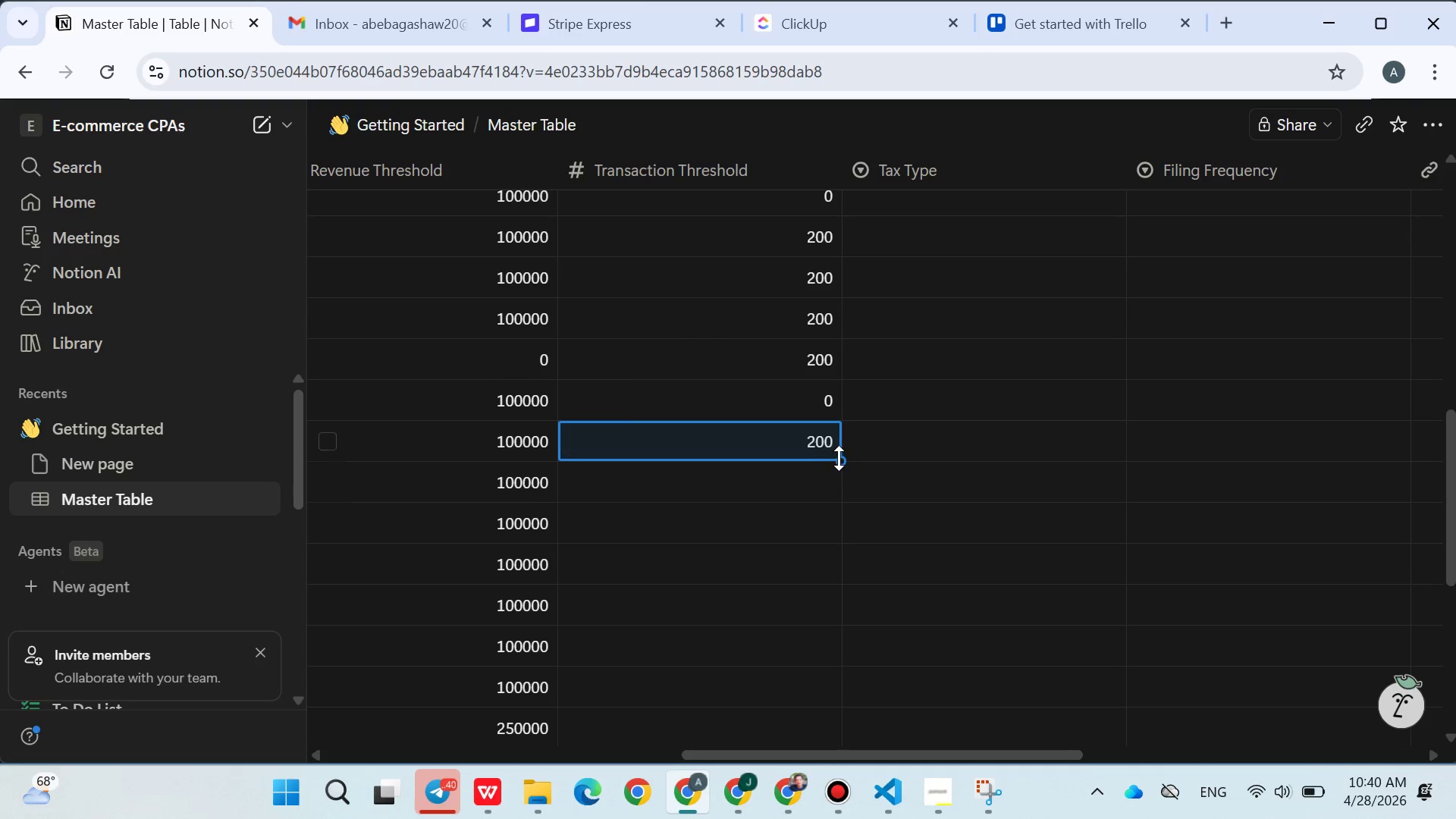 
left_click_drag(start_coordinate=[839, 458], to_coordinate=[839, 530])
 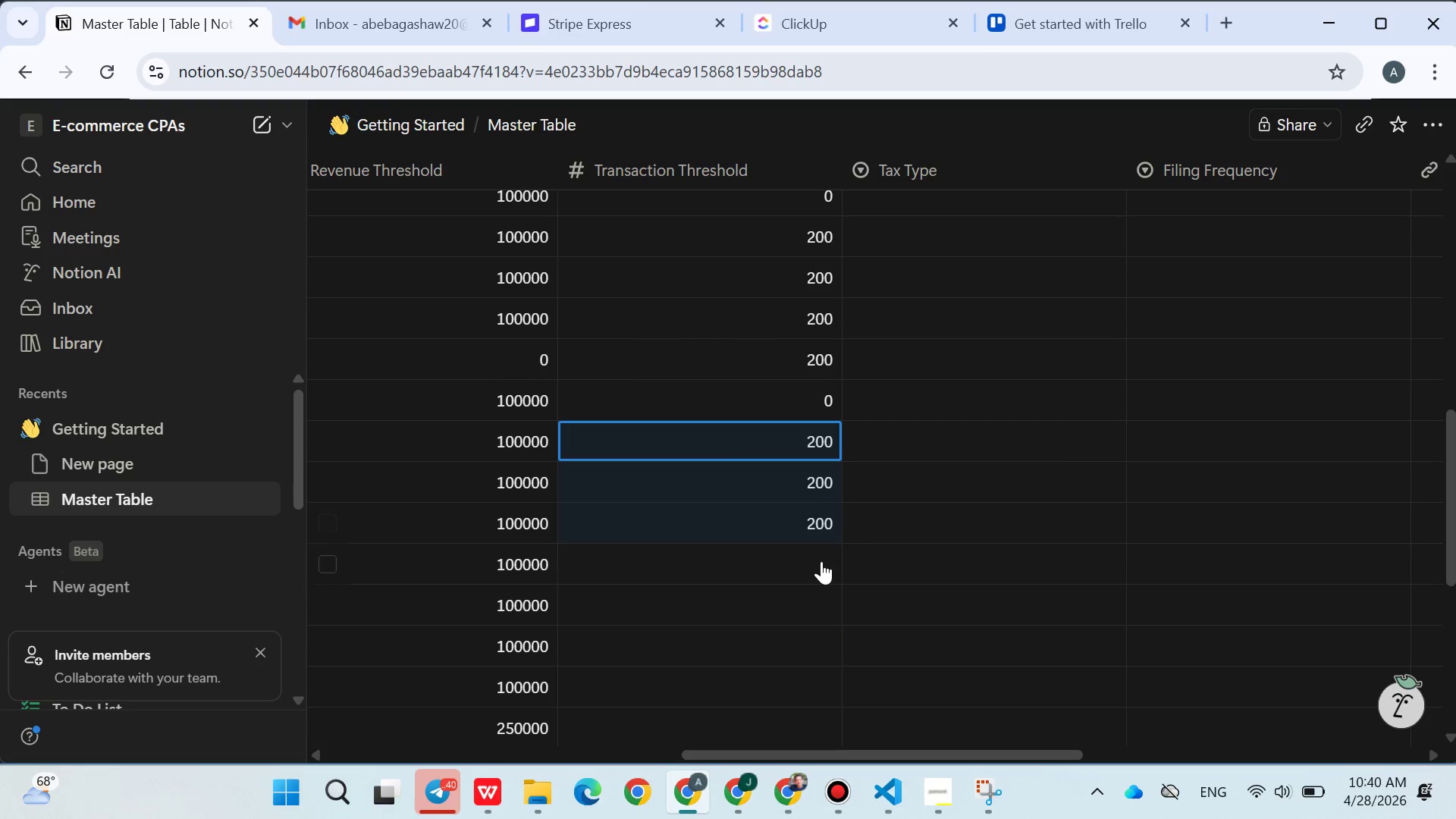 
left_click([821, 561])
 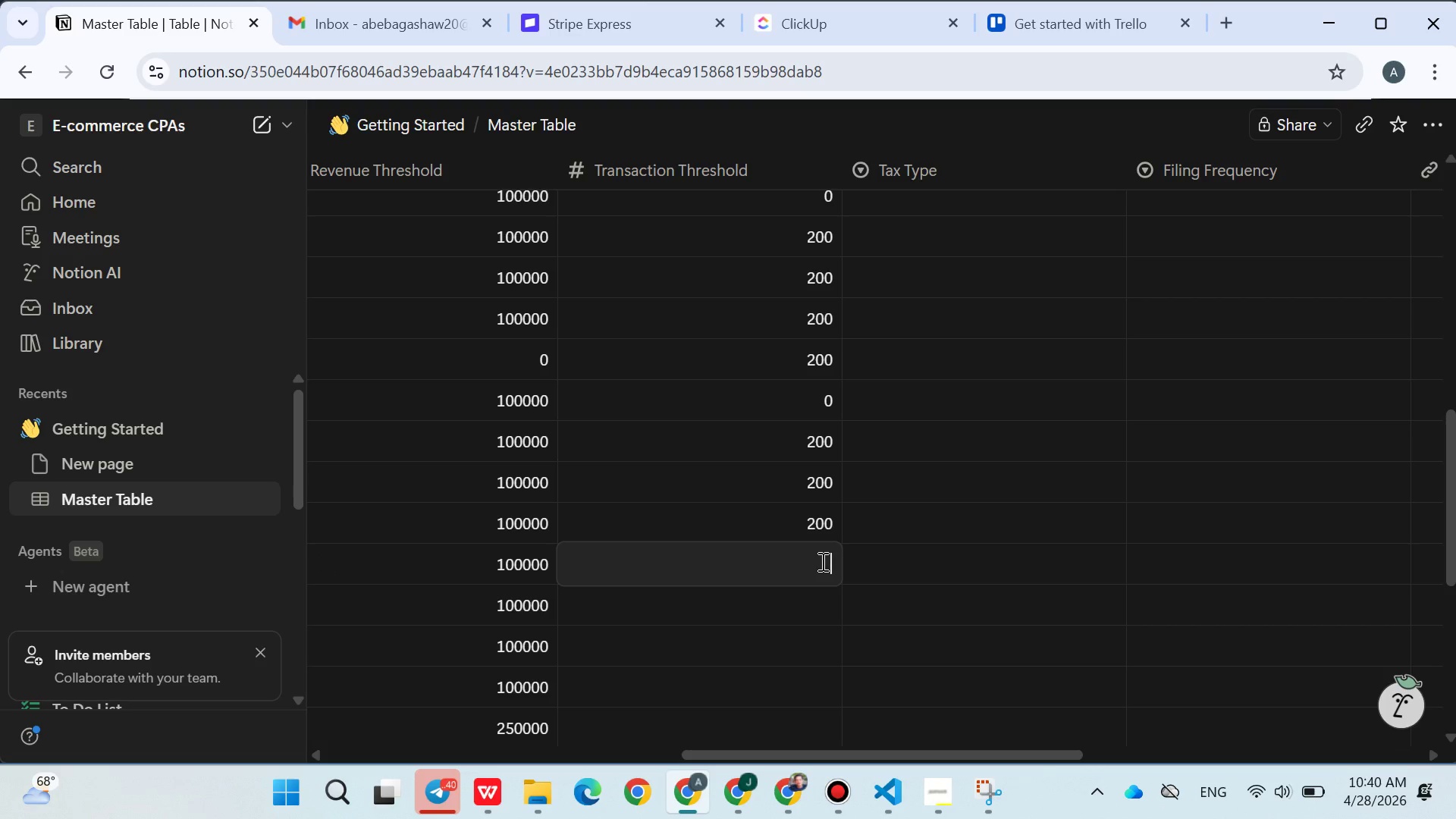 
key(0)
 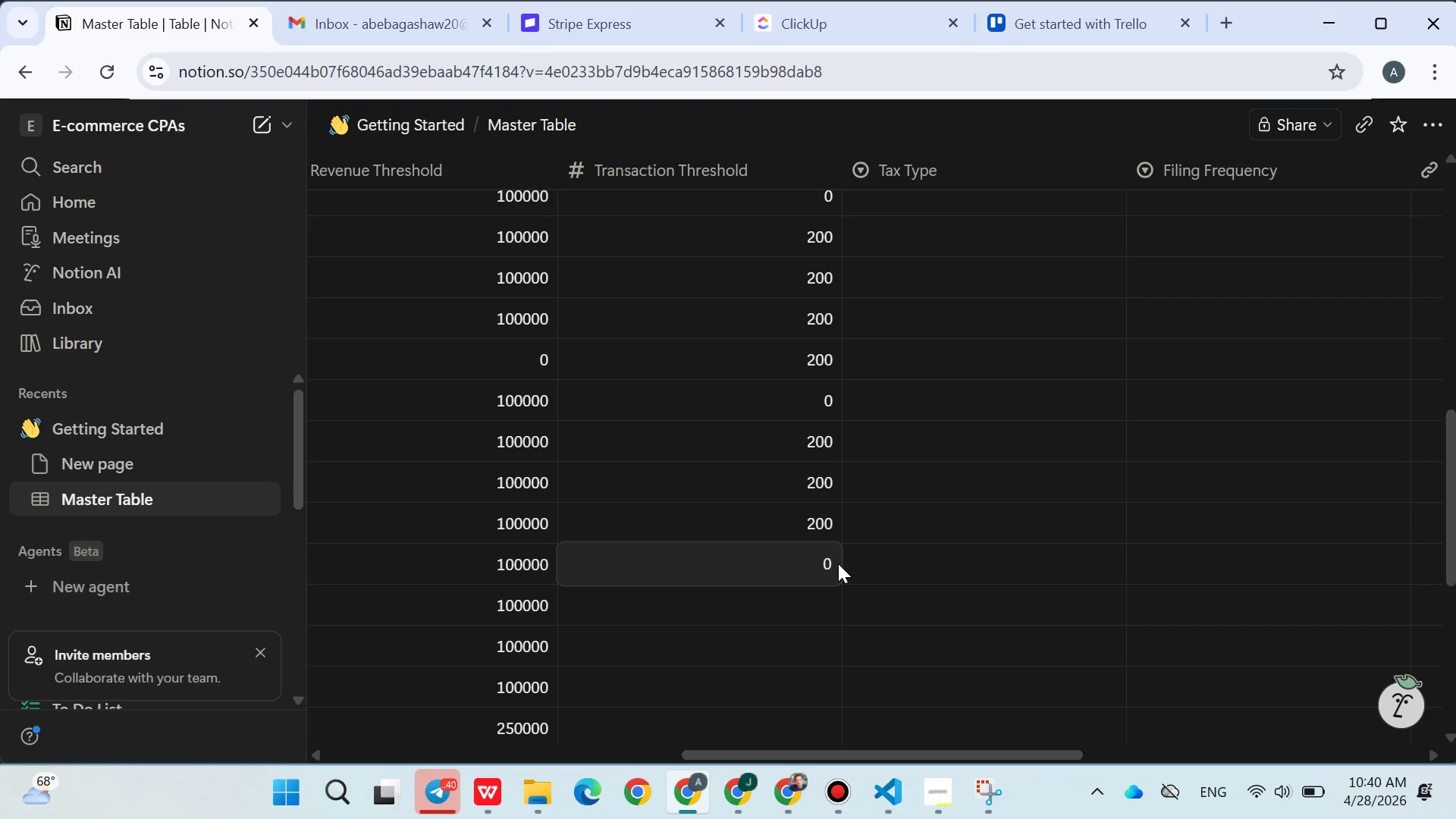 
left_click([838, 563])
 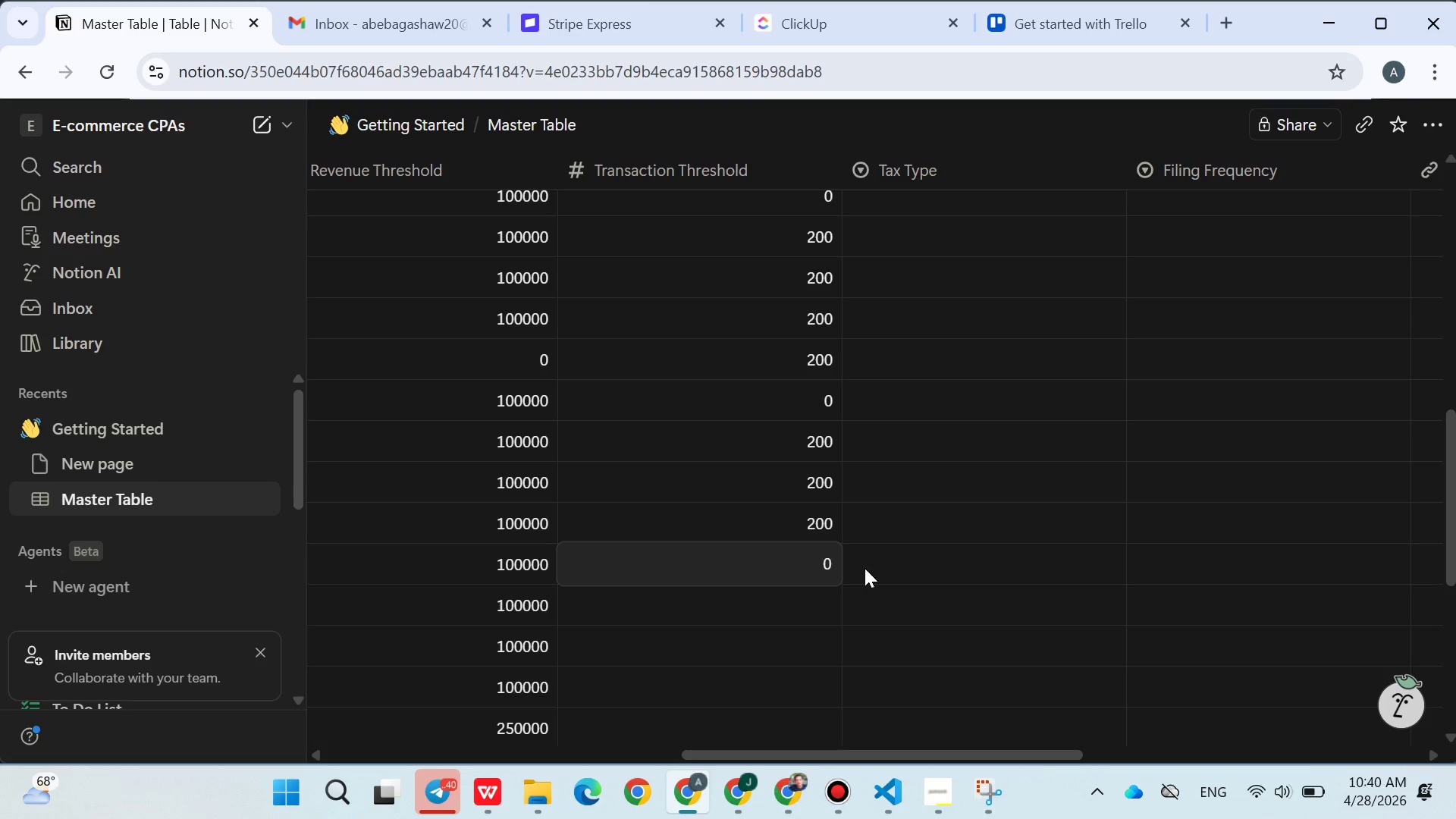 
left_click([865, 569])
 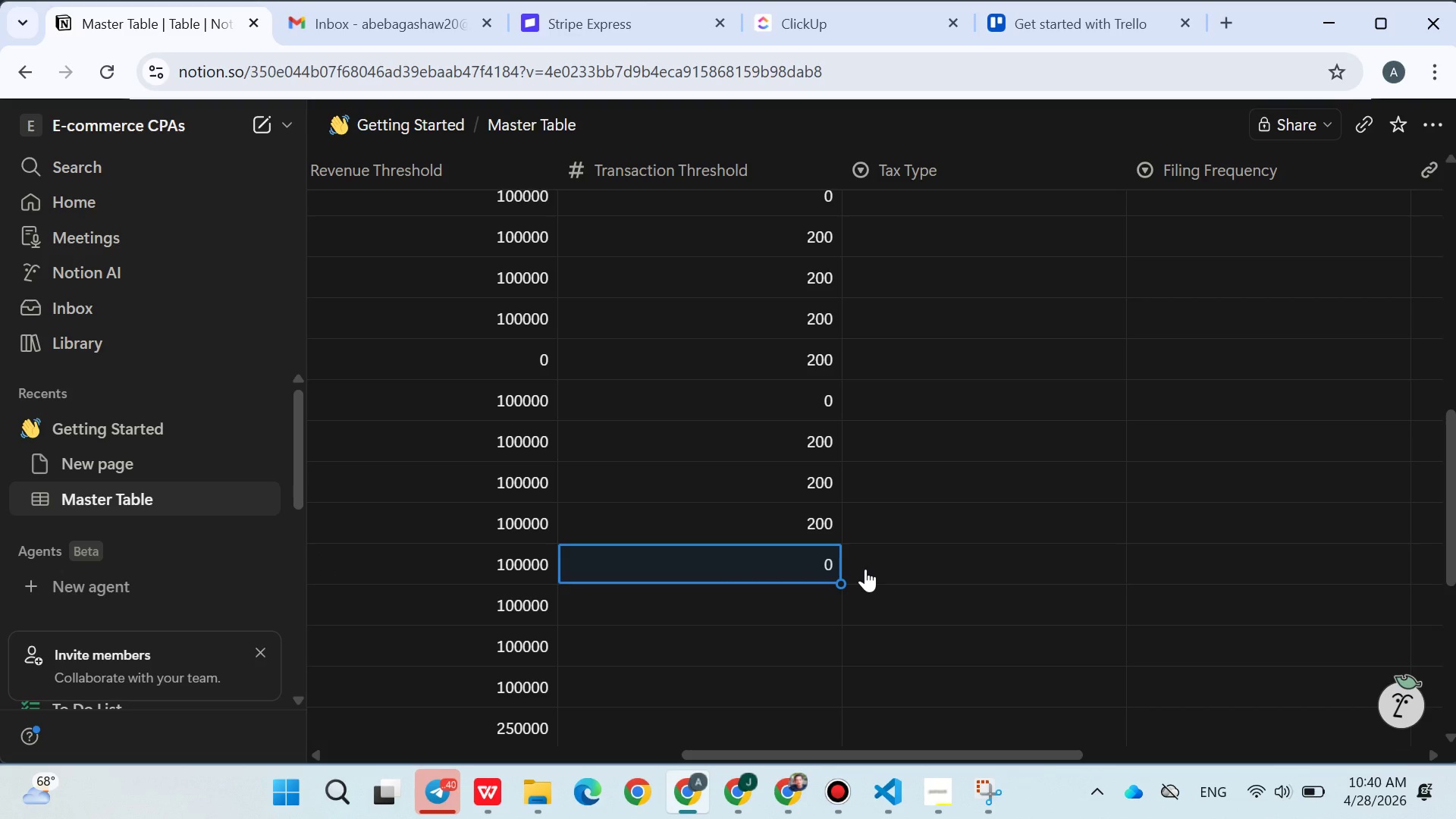 
wait(8.26)
 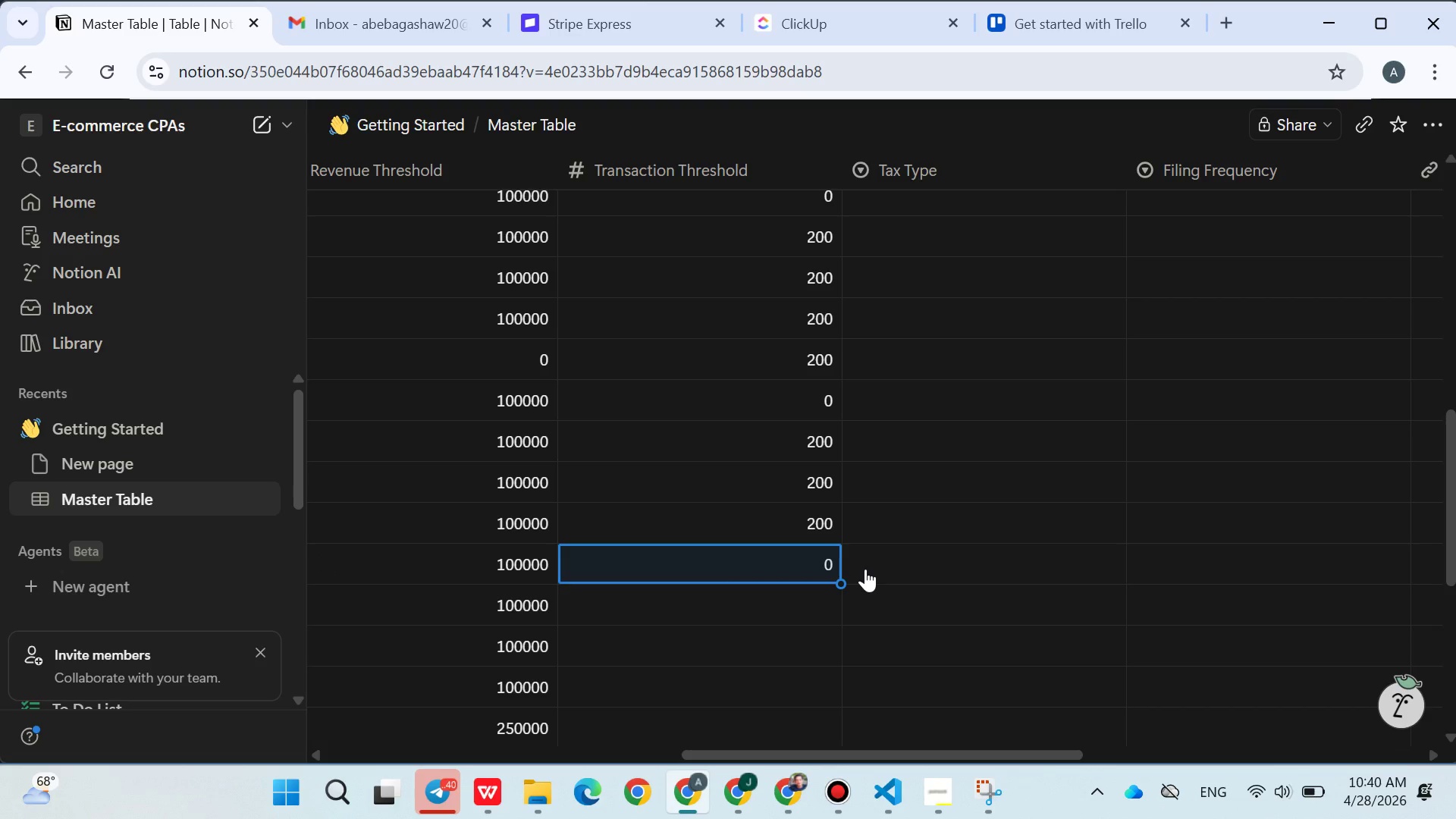 
left_click([824, 593])
 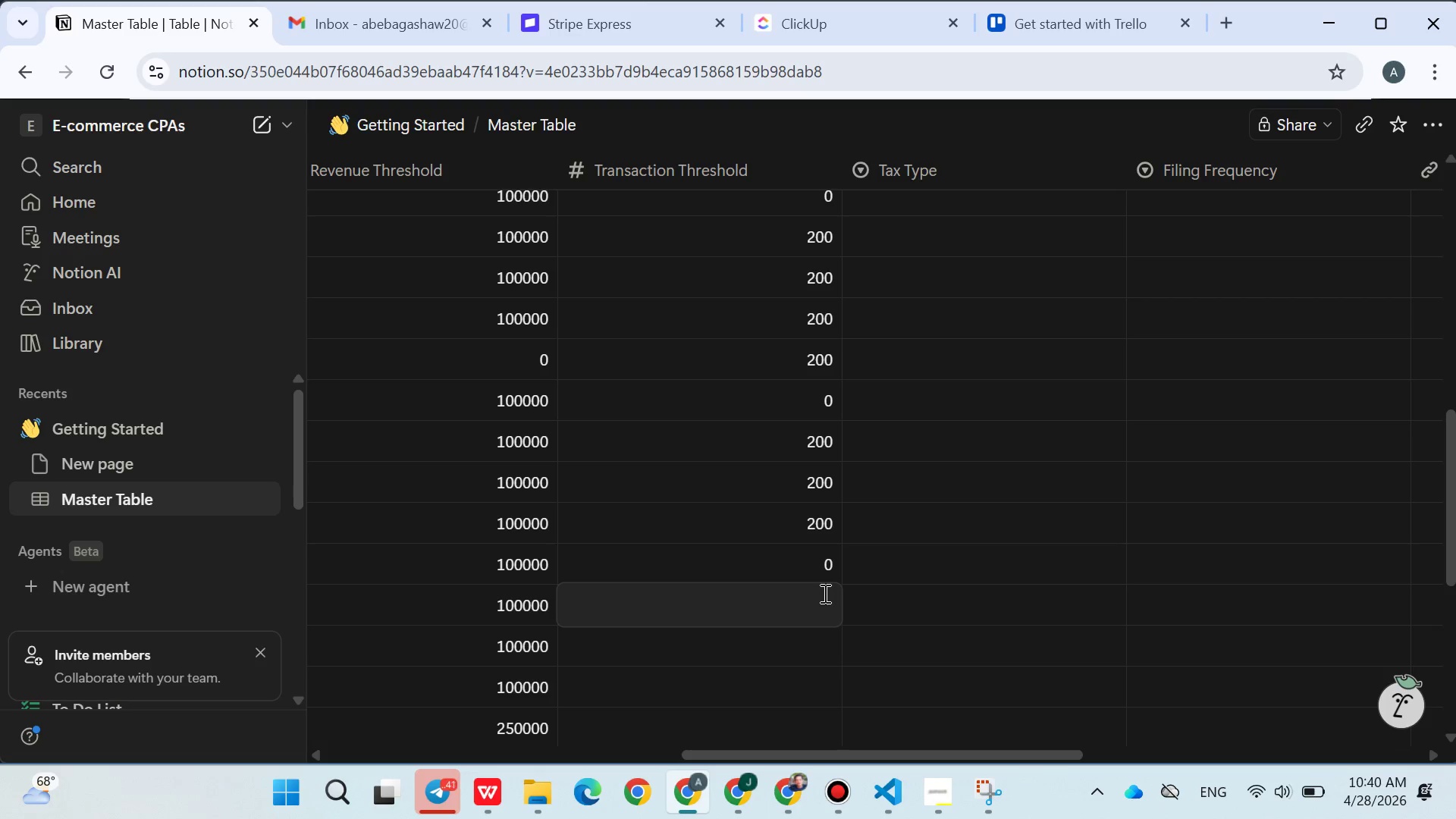 
type(200)
 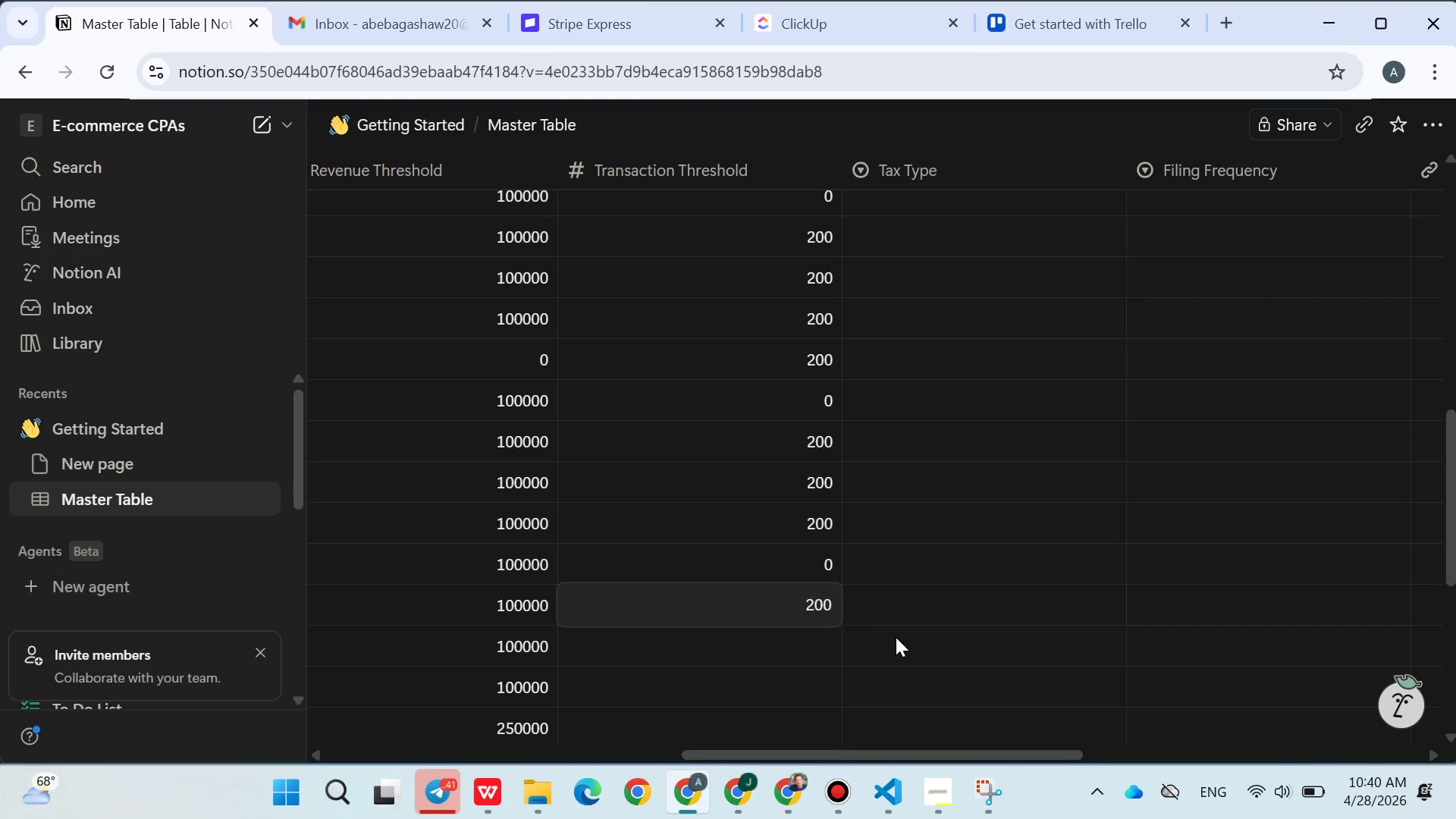 
left_click([896, 638])
 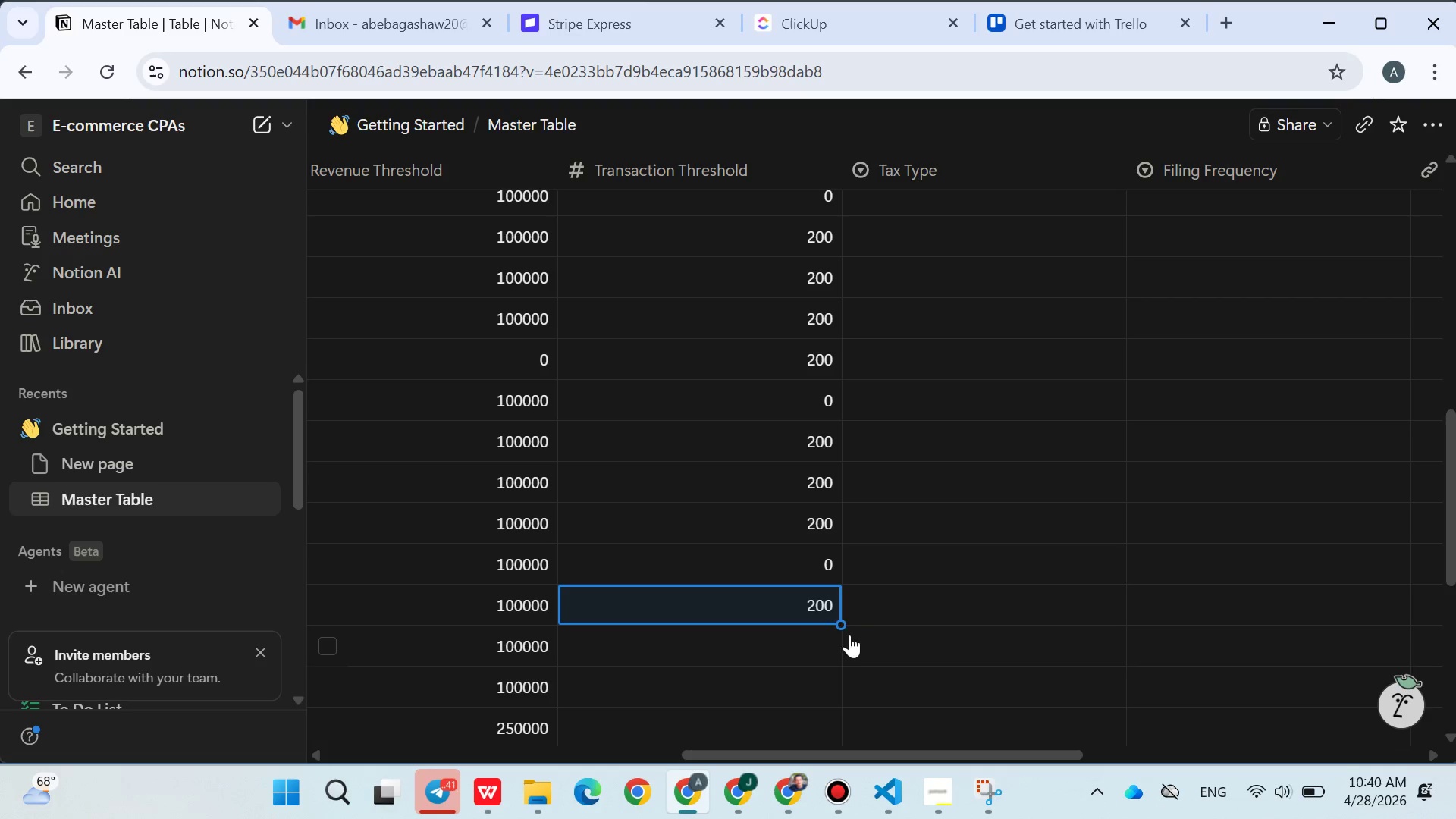 
left_click_drag(start_coordinate=[840, 627], to_coordinate=[841, 657])
 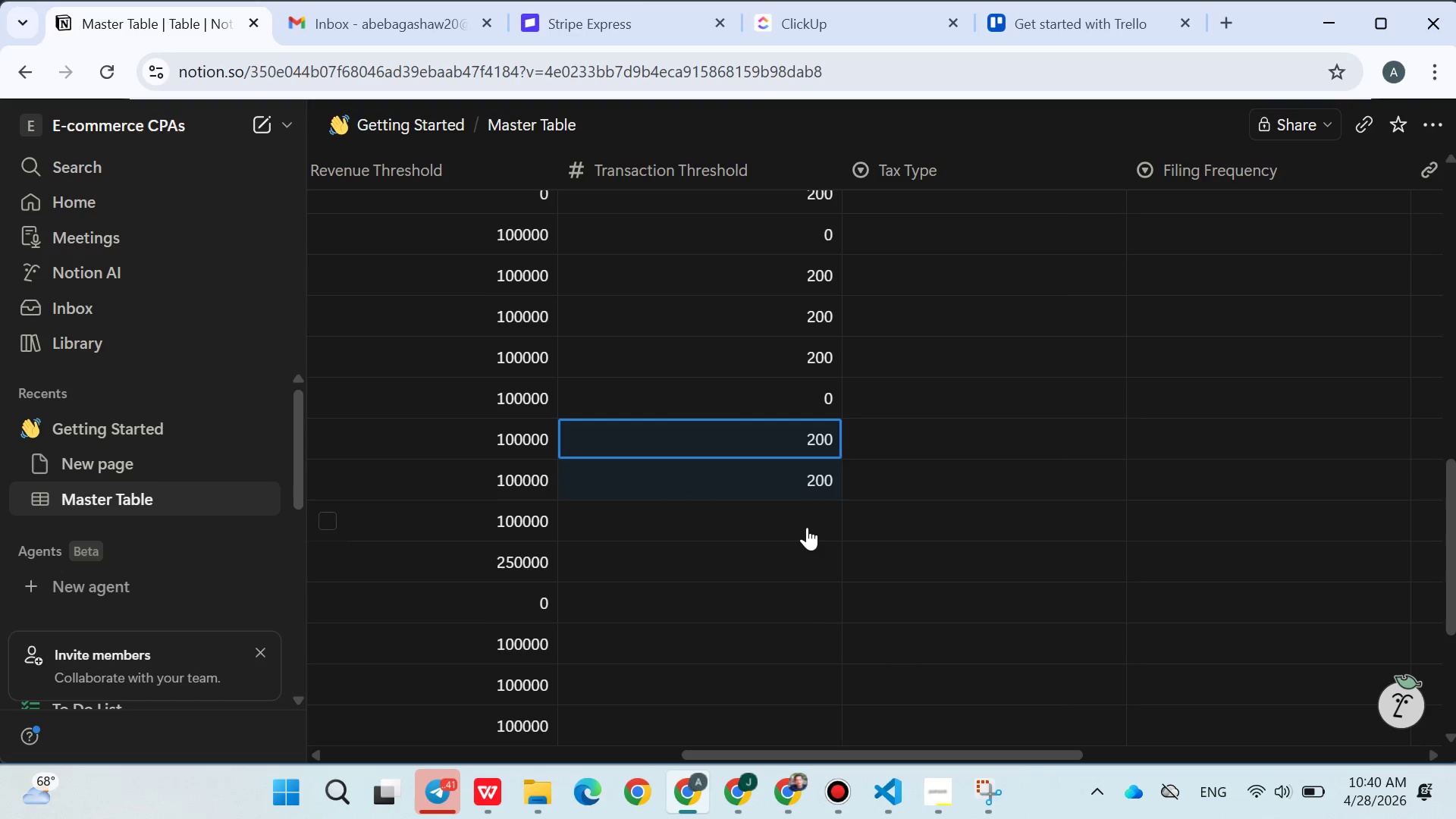 
left_click([807, 527])
 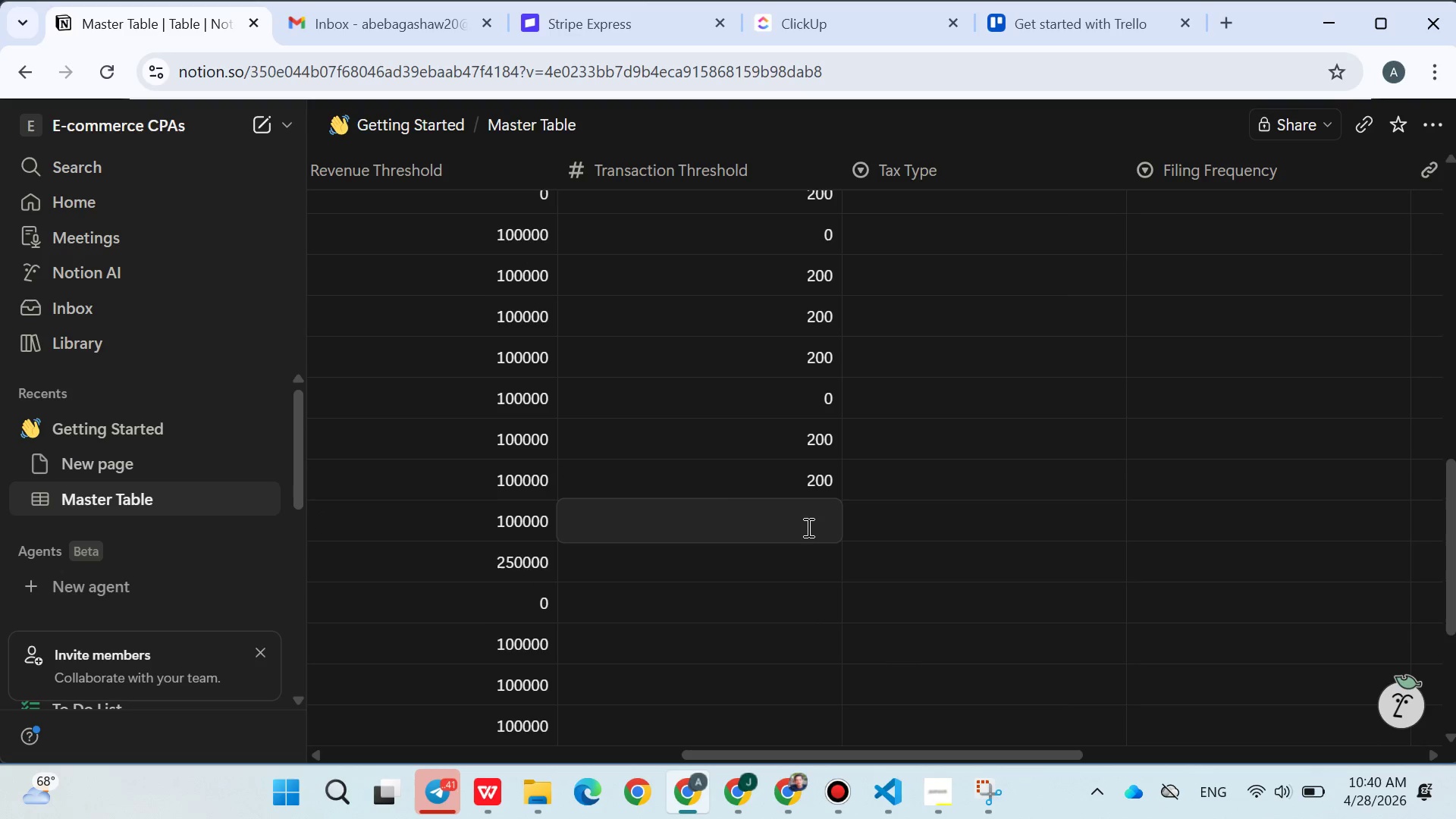 
key(0)
 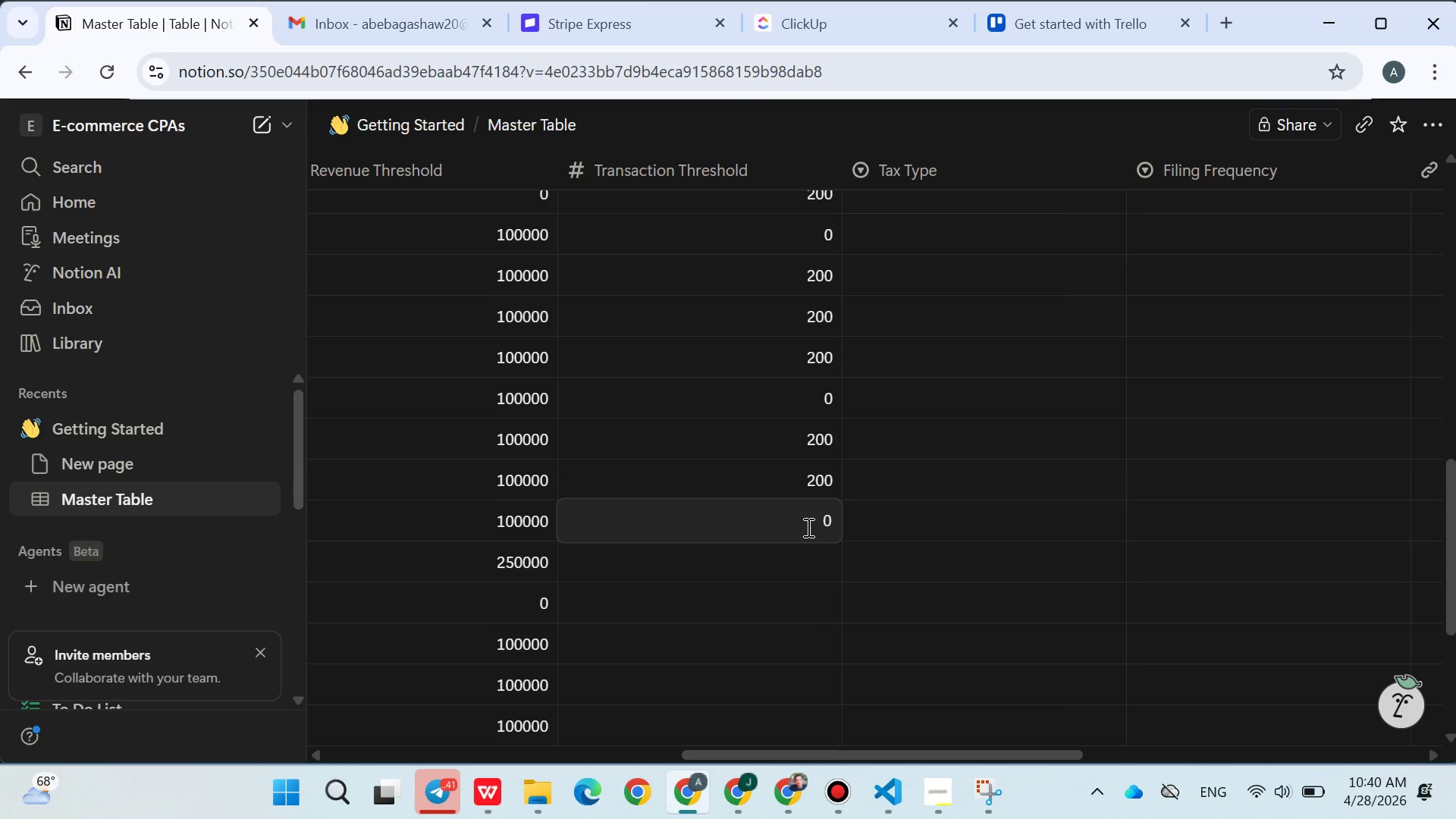 
key(Enter)
 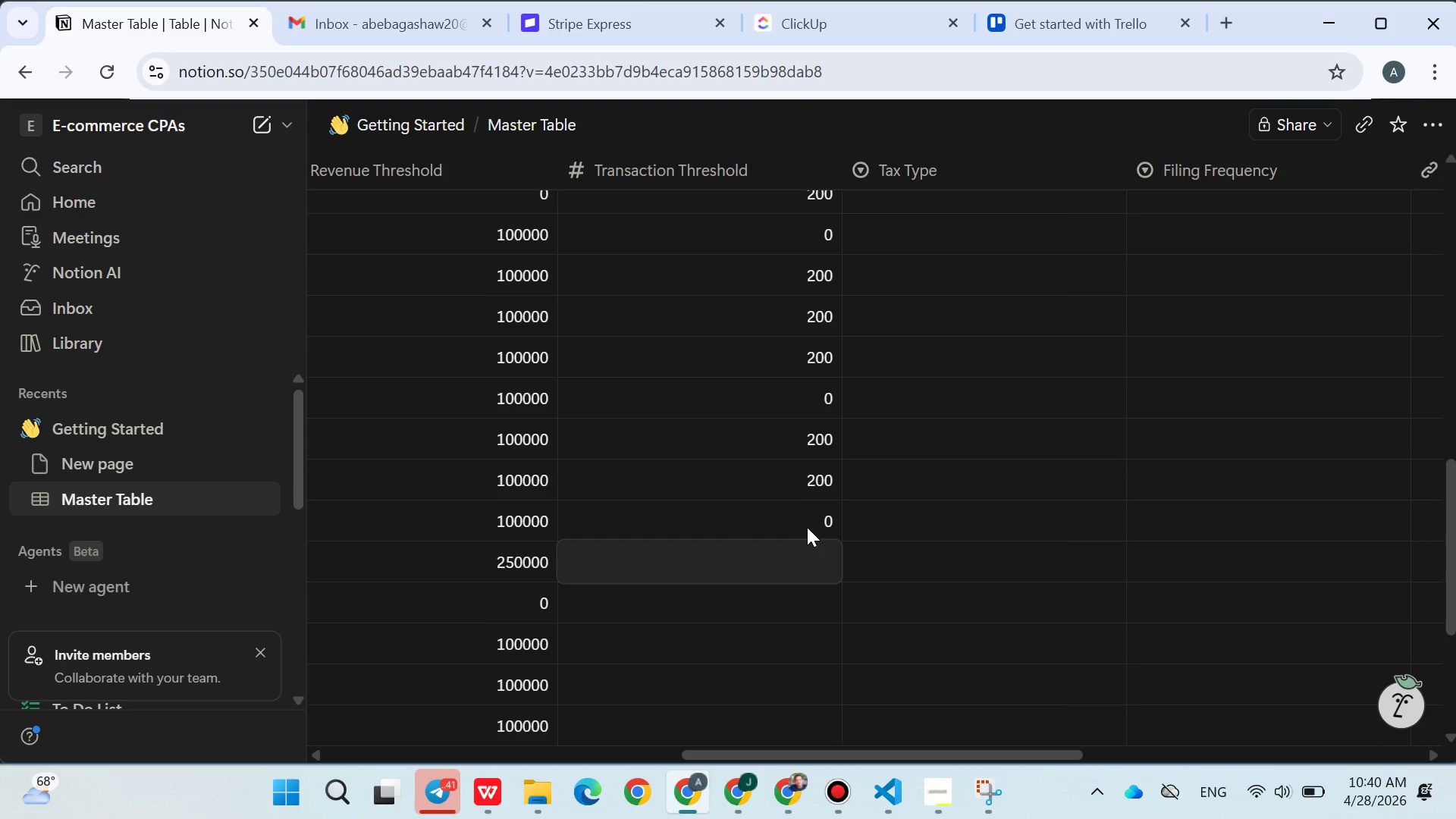 
key(Enter)
 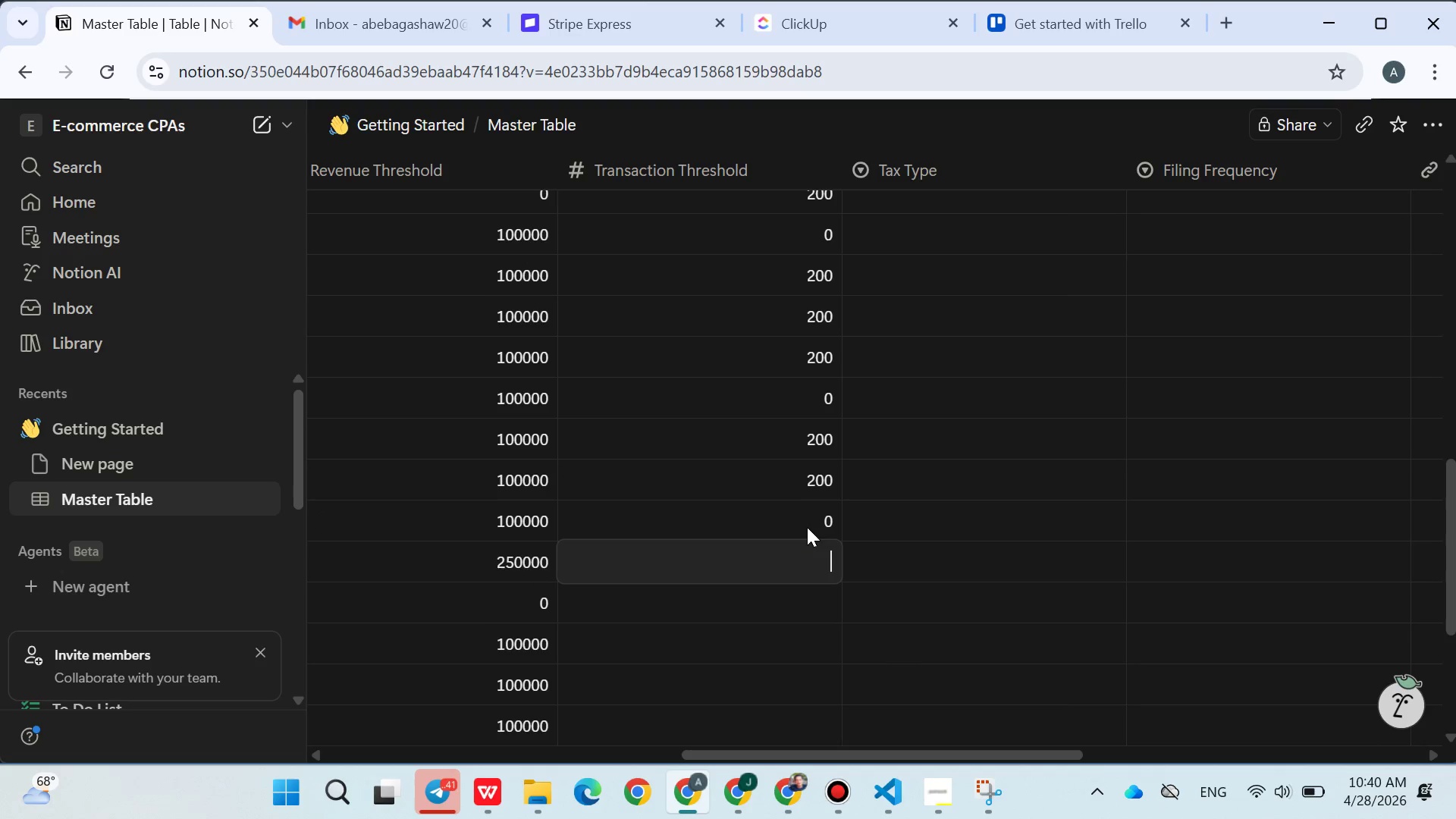 
type(200)
key(Backspace)
key(Backspace)
type(200)
 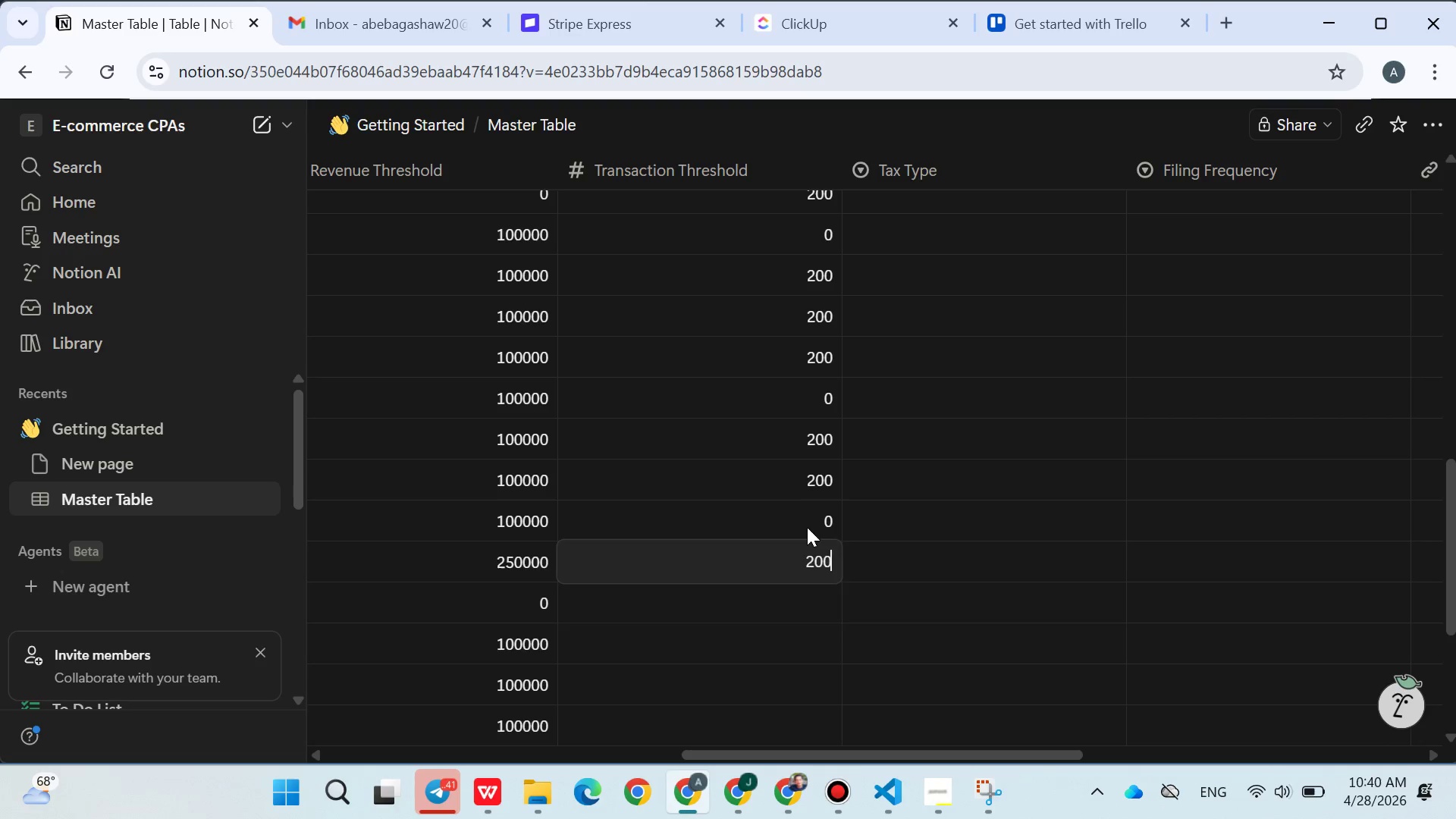 
key(Enter)
 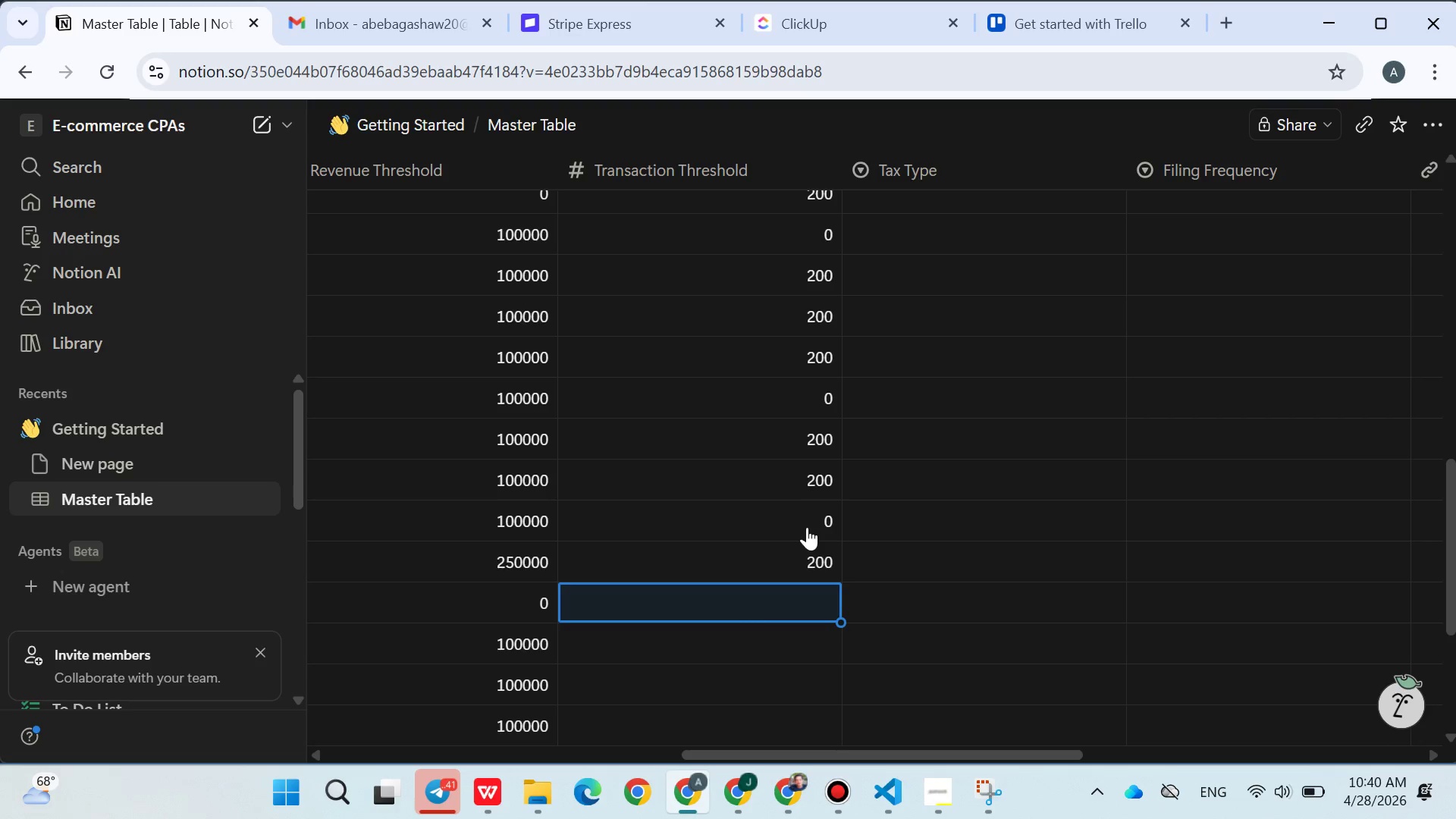 
type(00)
 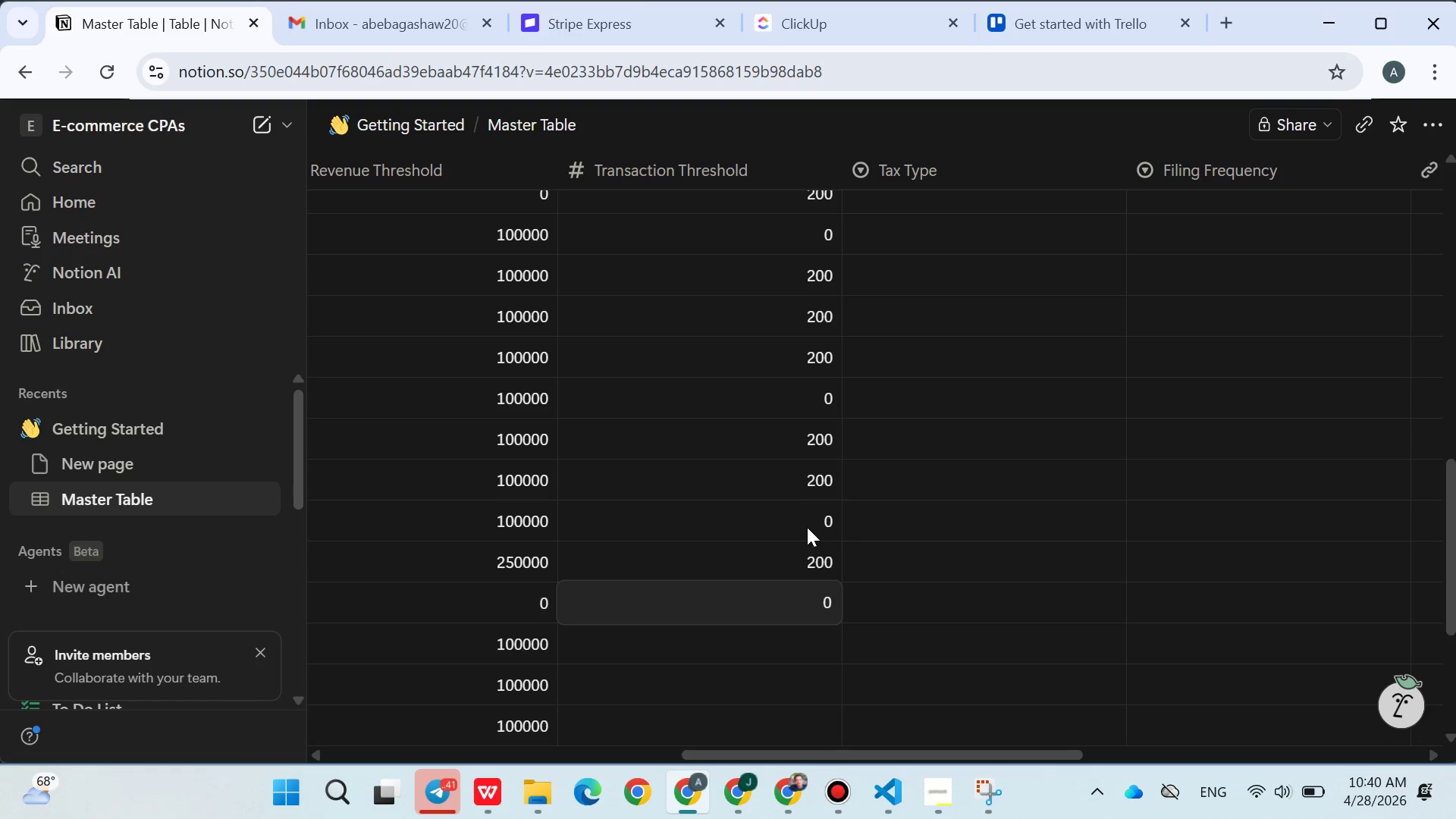 
key(Enter)
 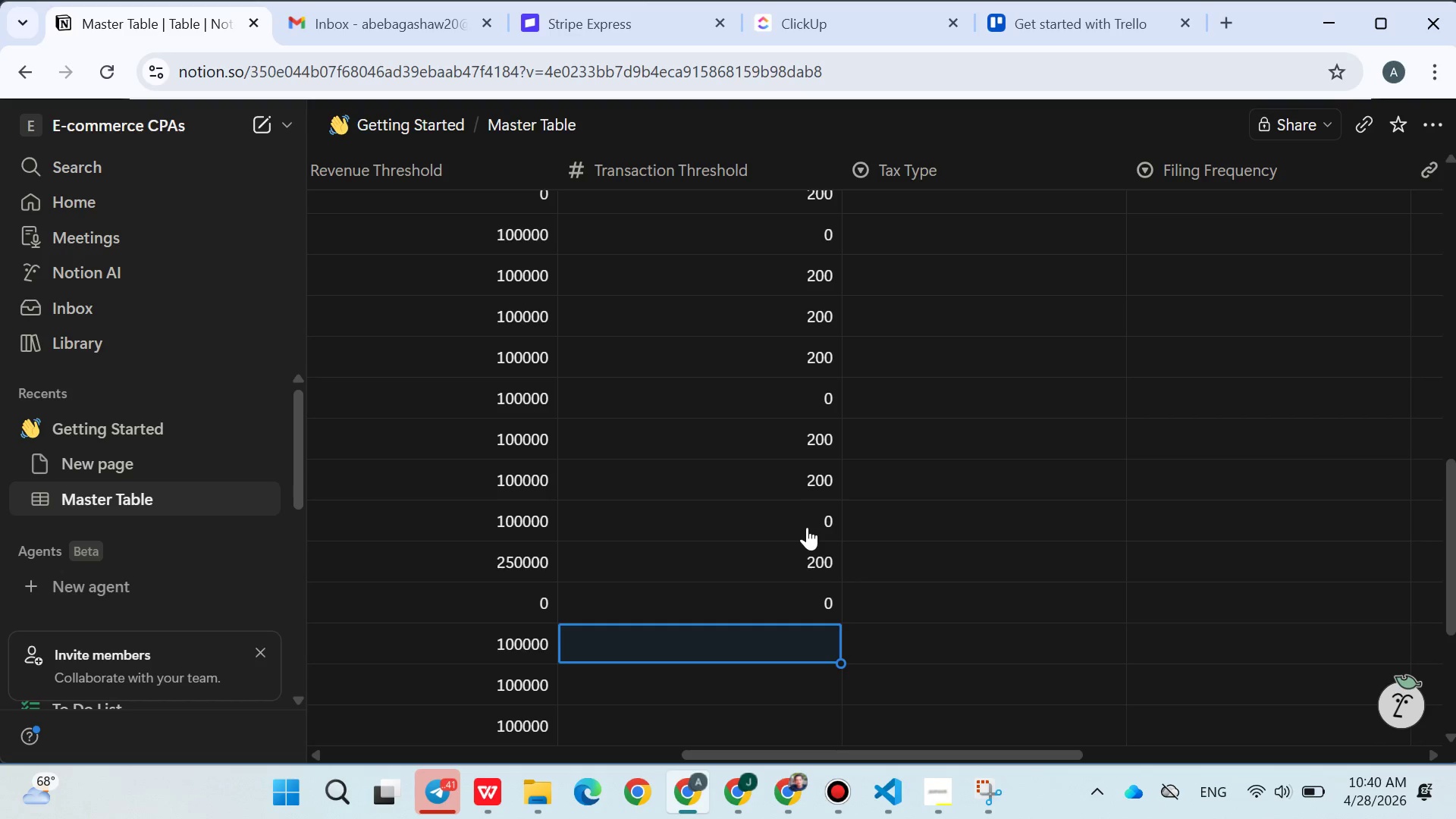 
type(200)
 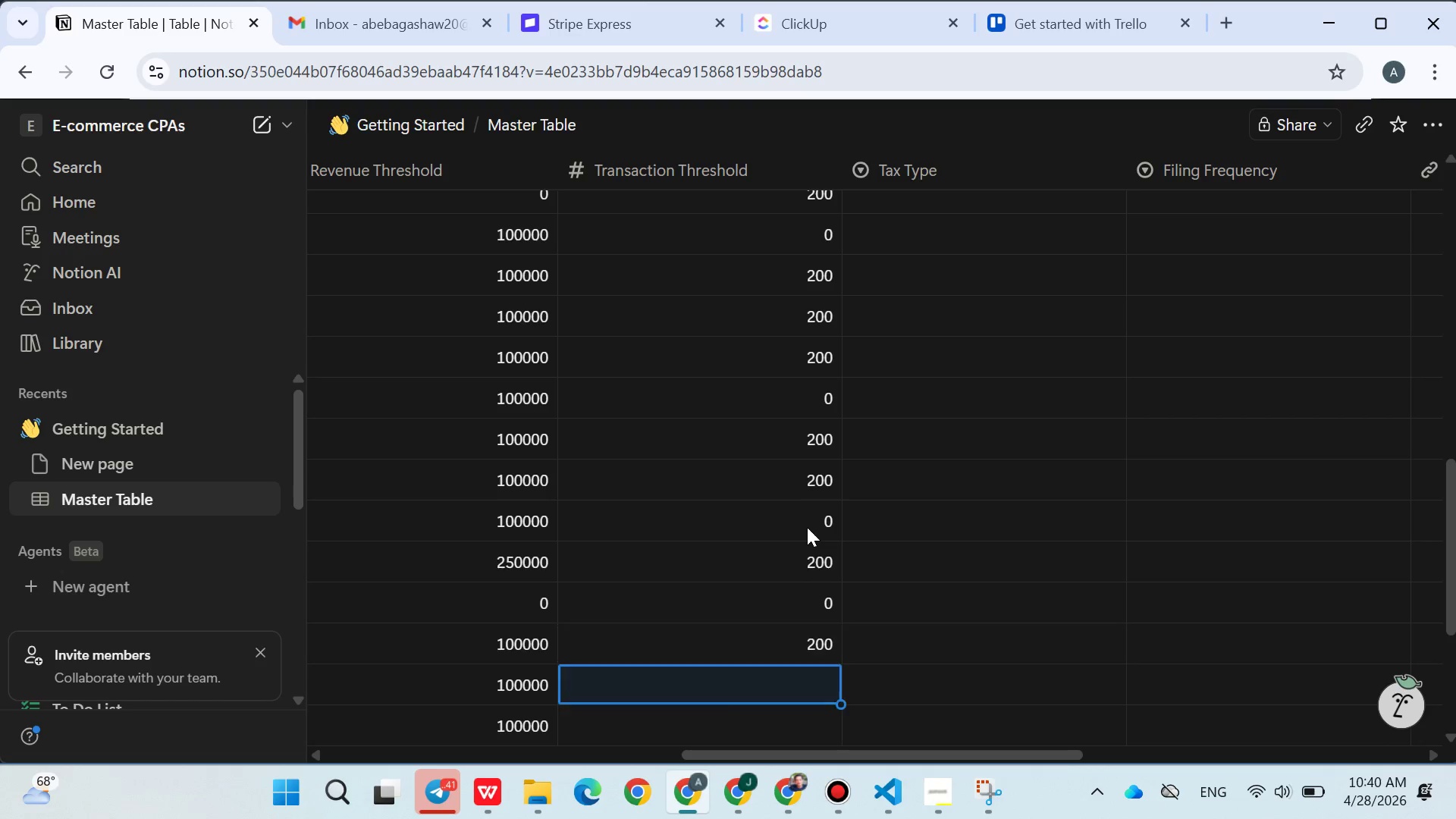 
key(Enter)
 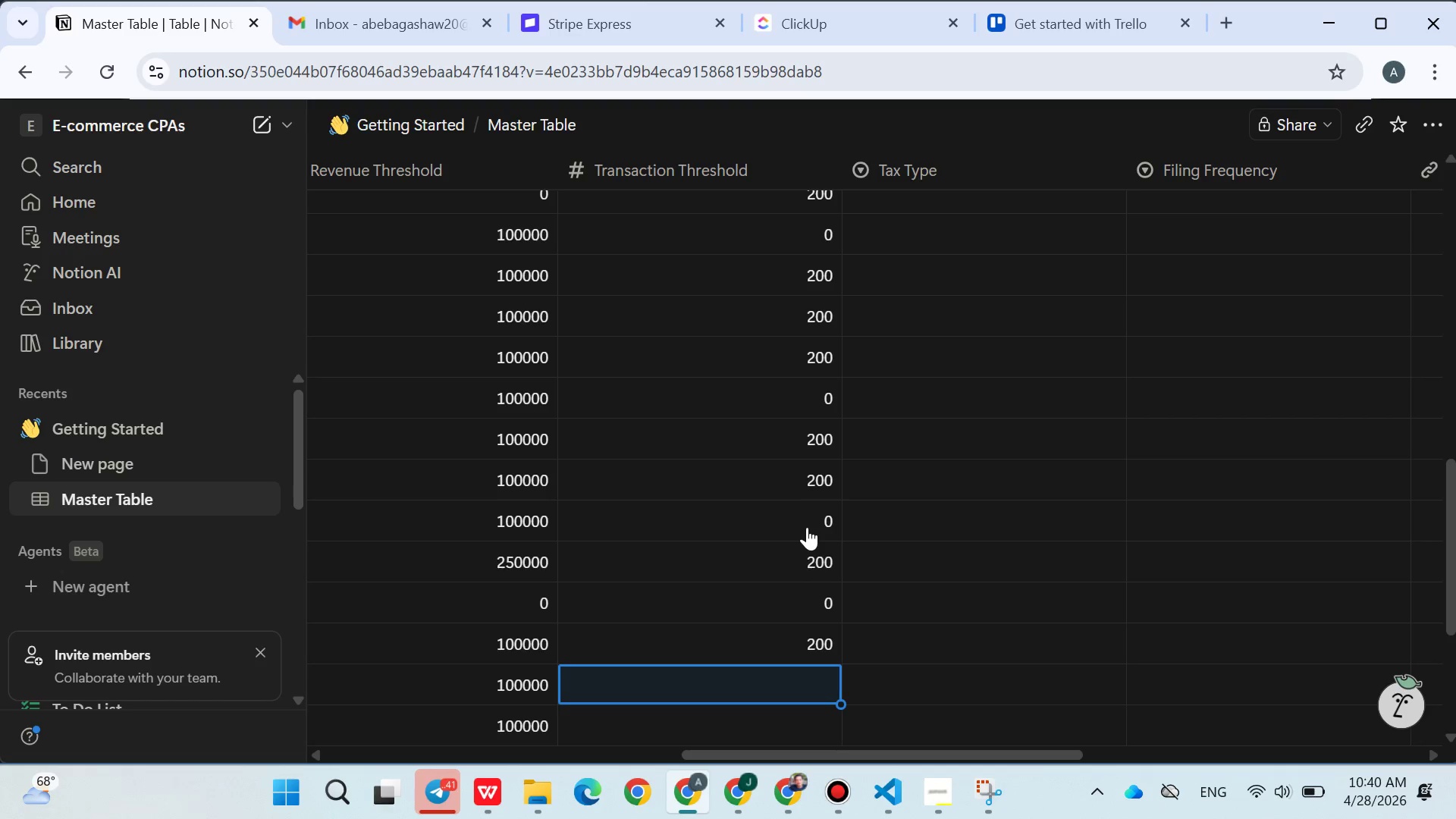 
type(200)
 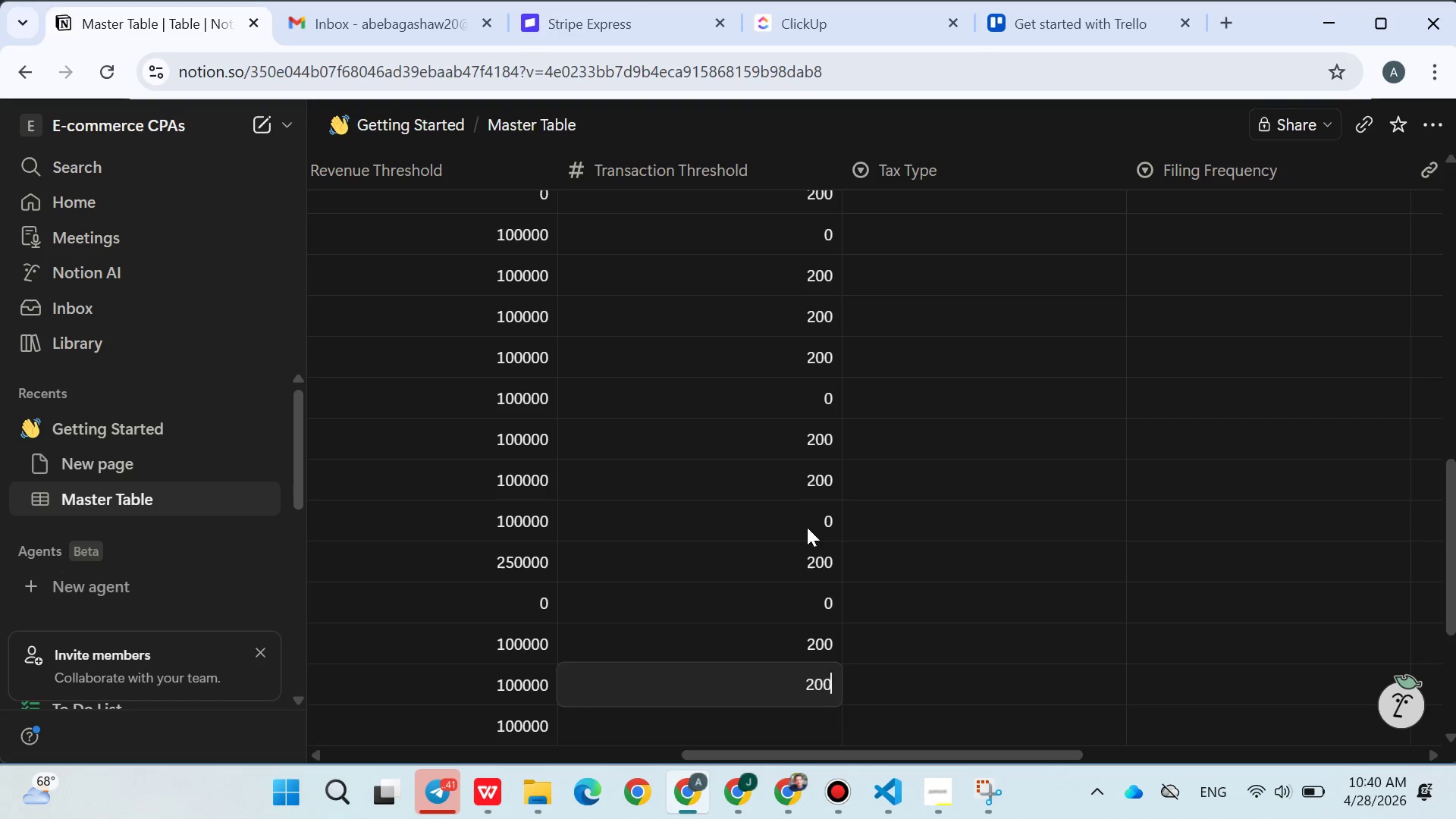 
key(Enter)
 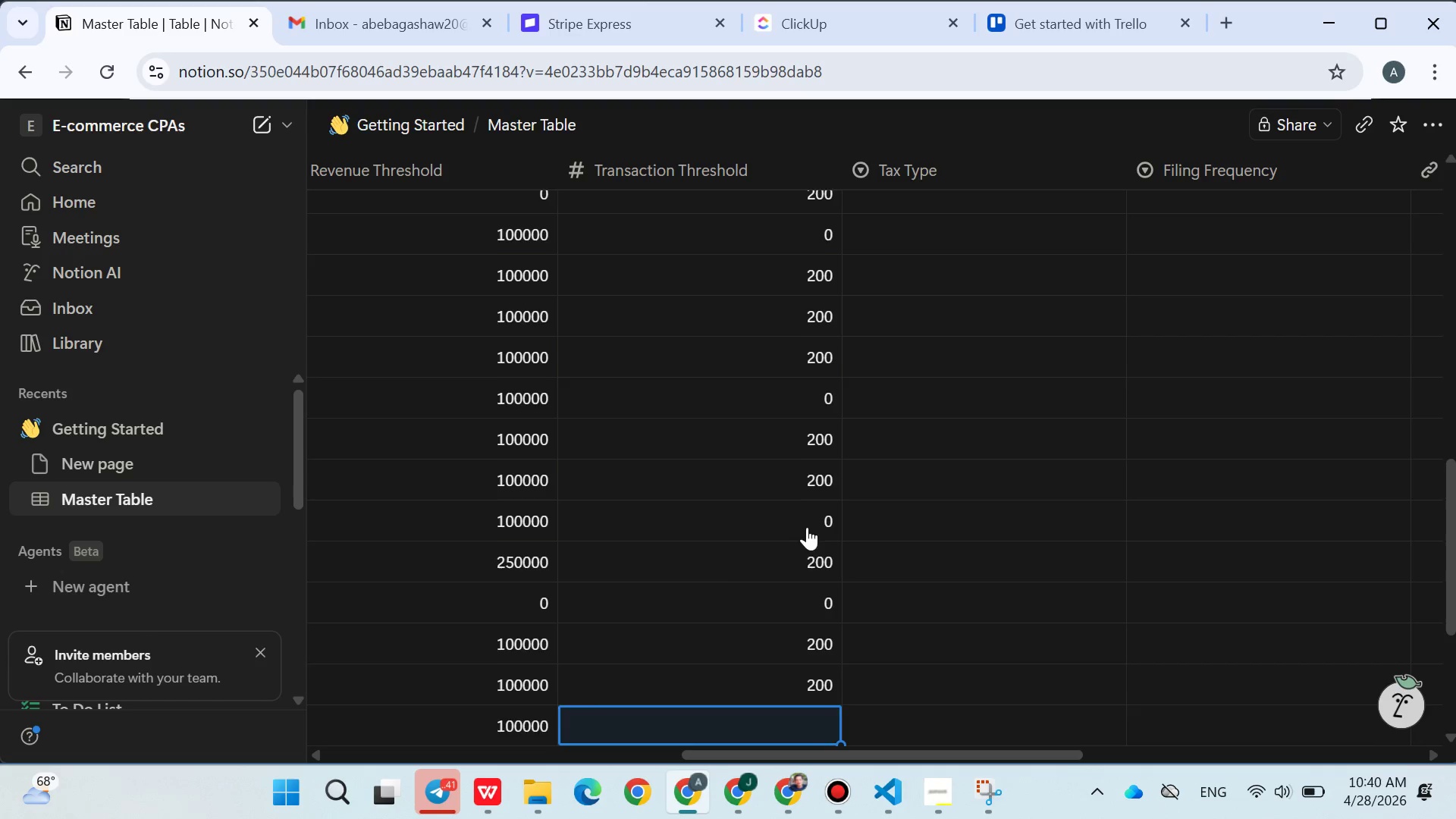 
type(200)
 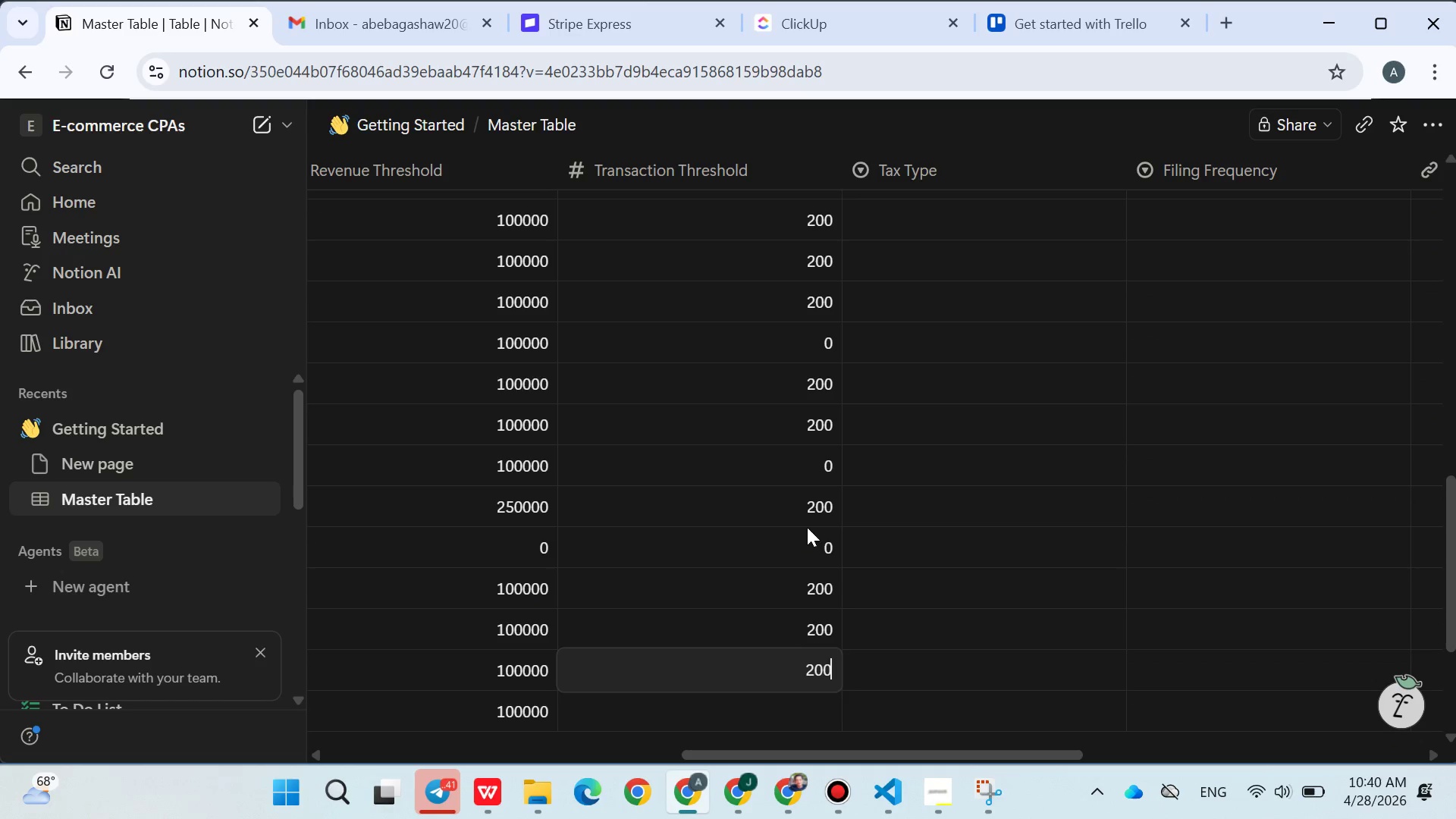 
key(Enter)
 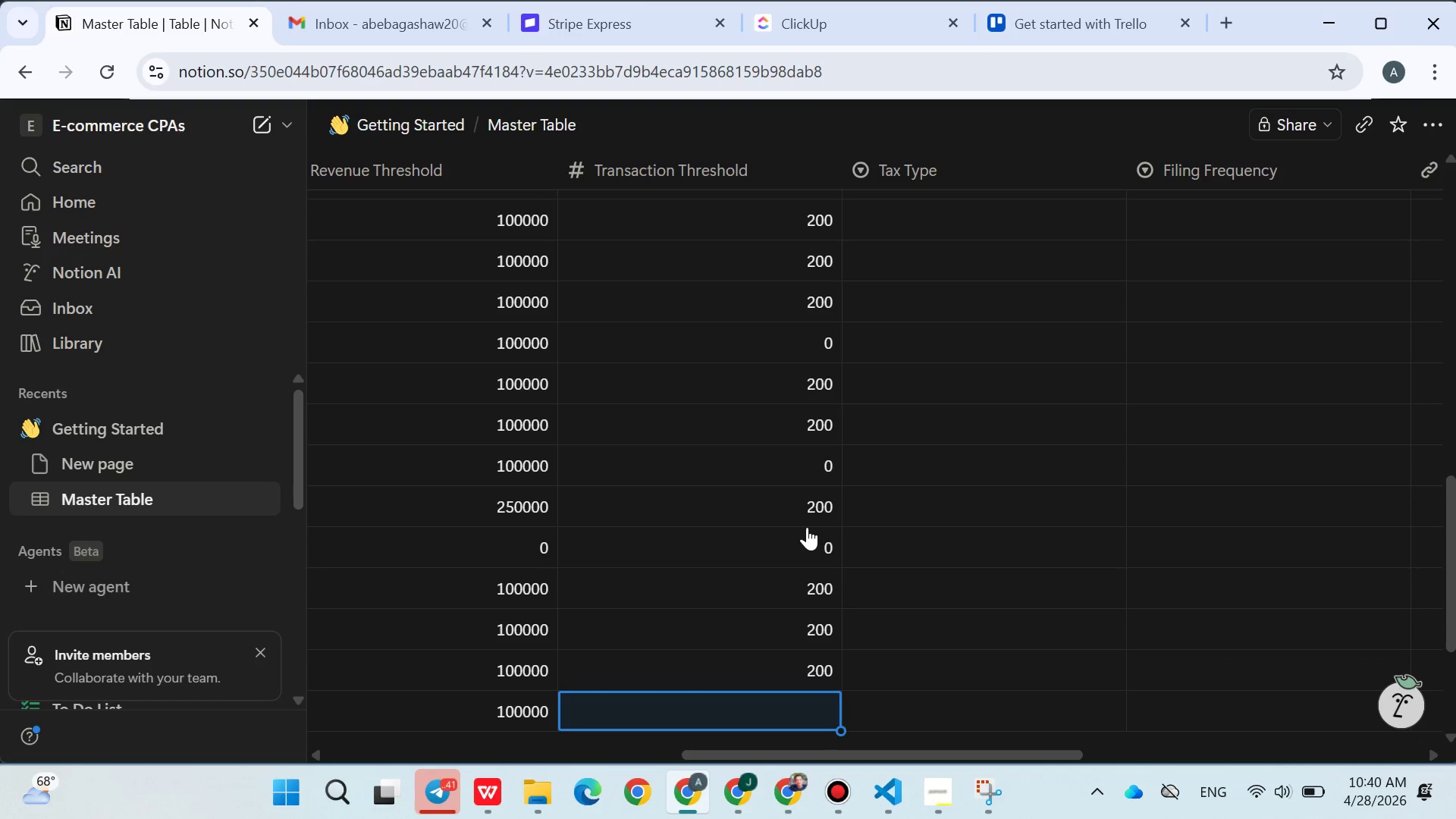 
type(200)
 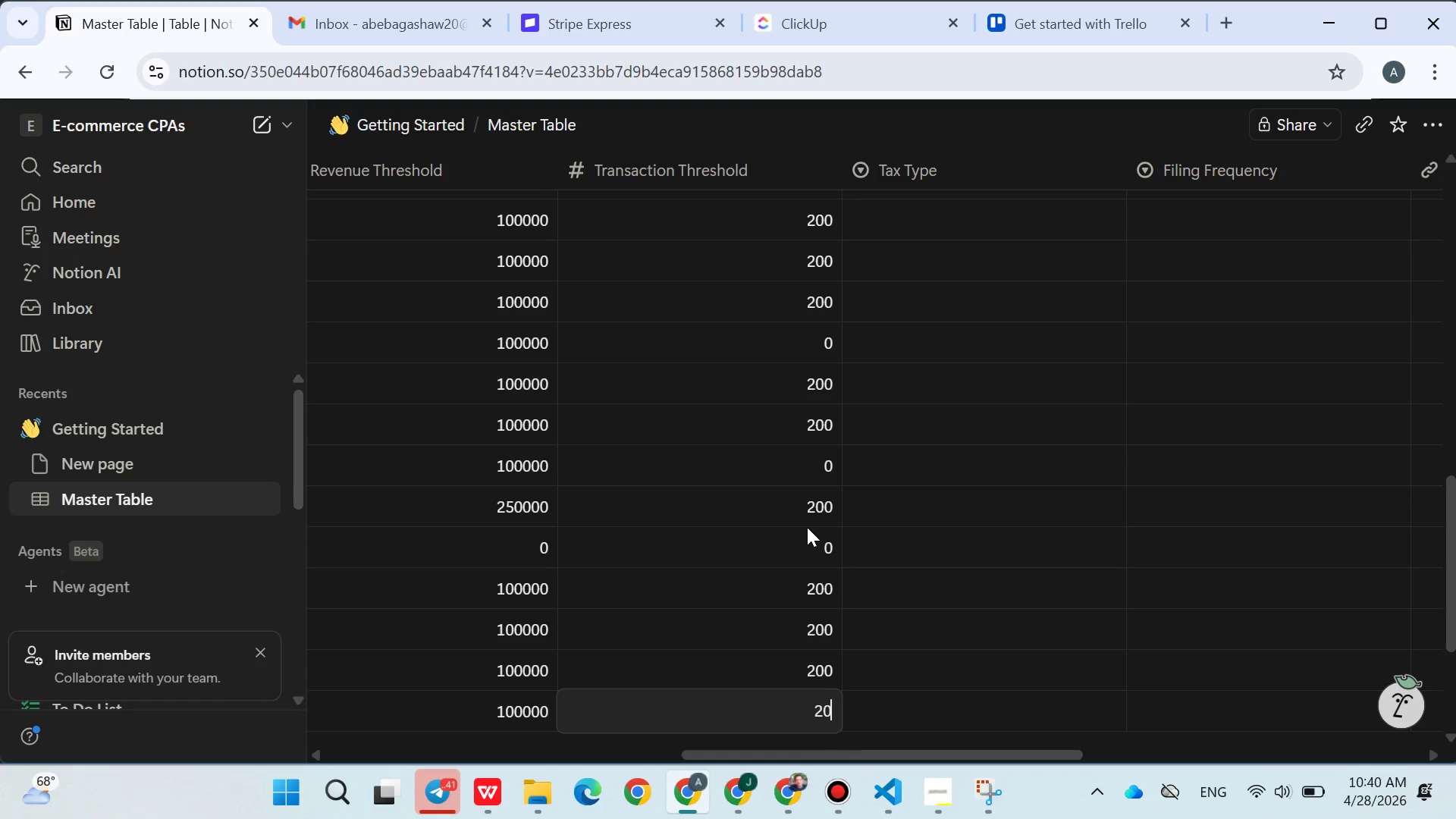 
key(Enter)
 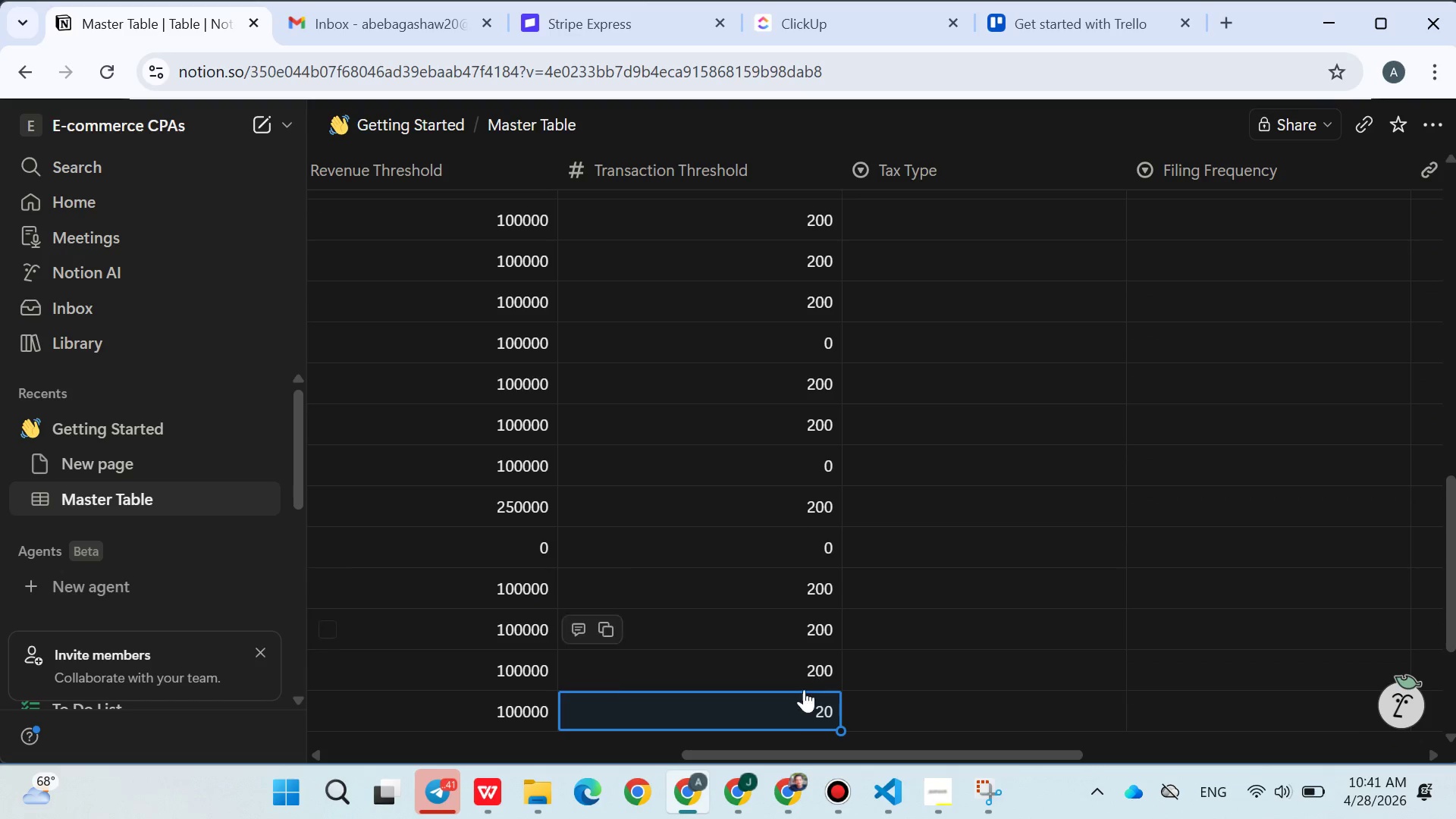 
left_click([798, 711])
 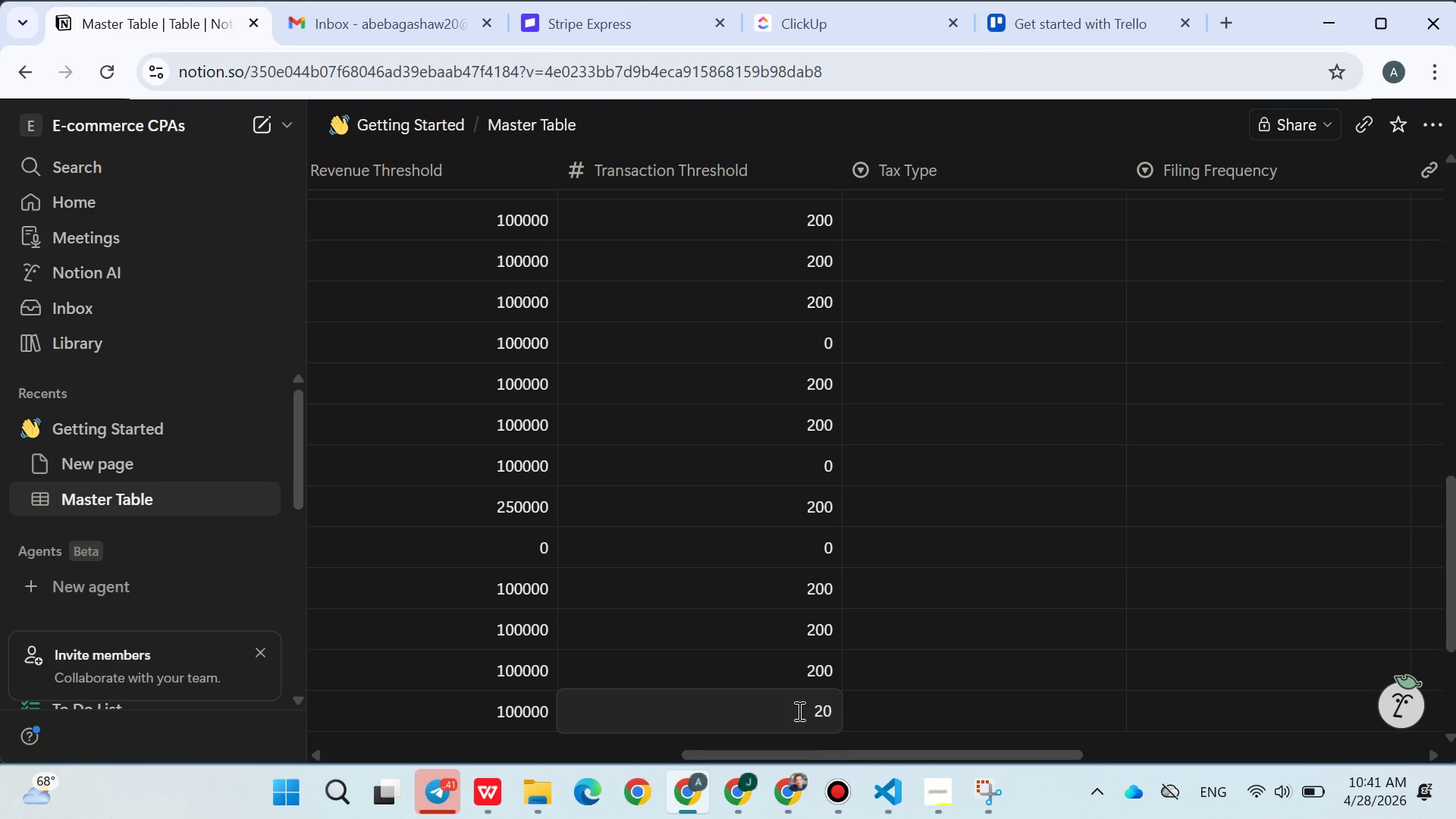 
key(0)
 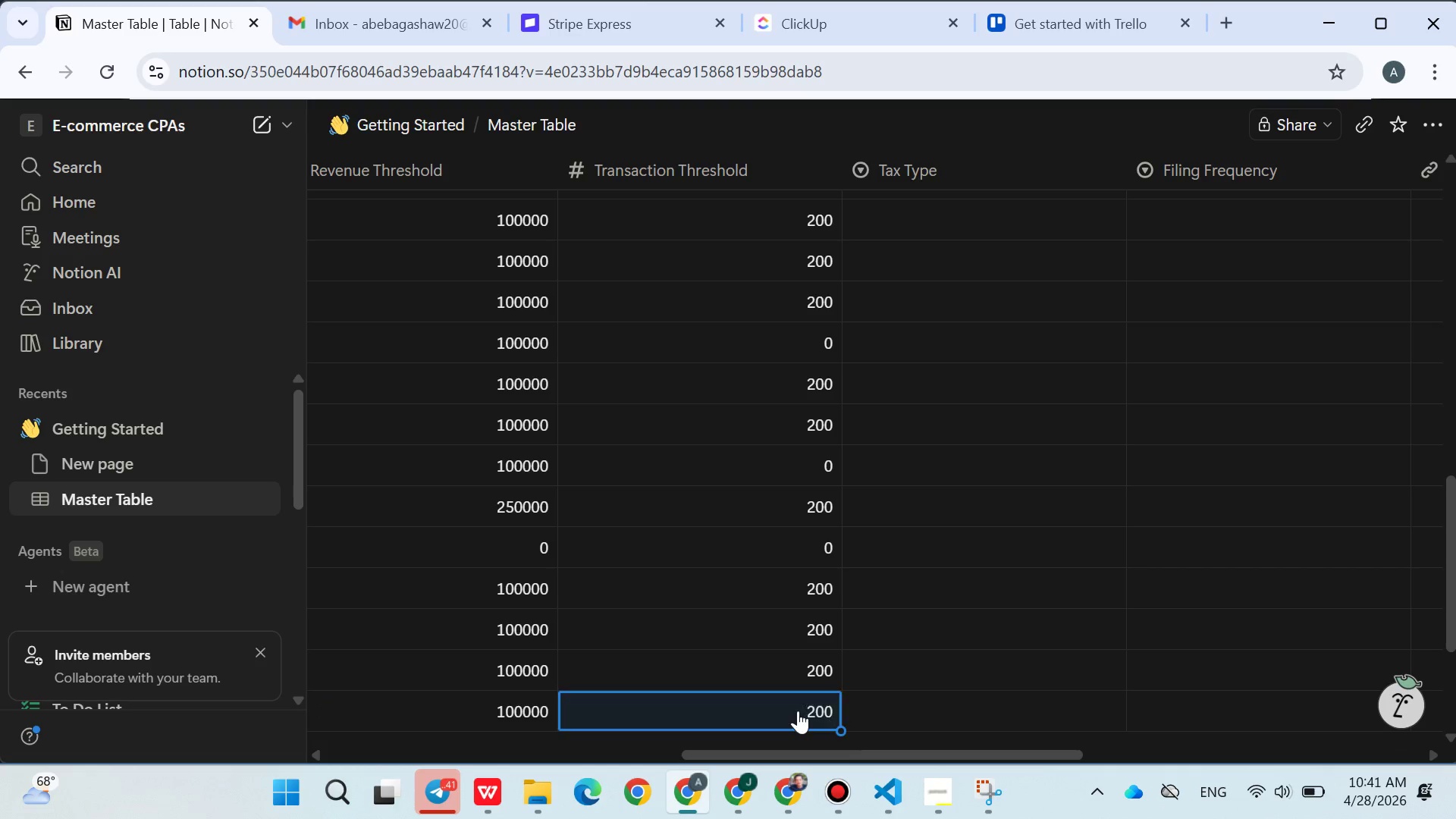 
key(Enter)
 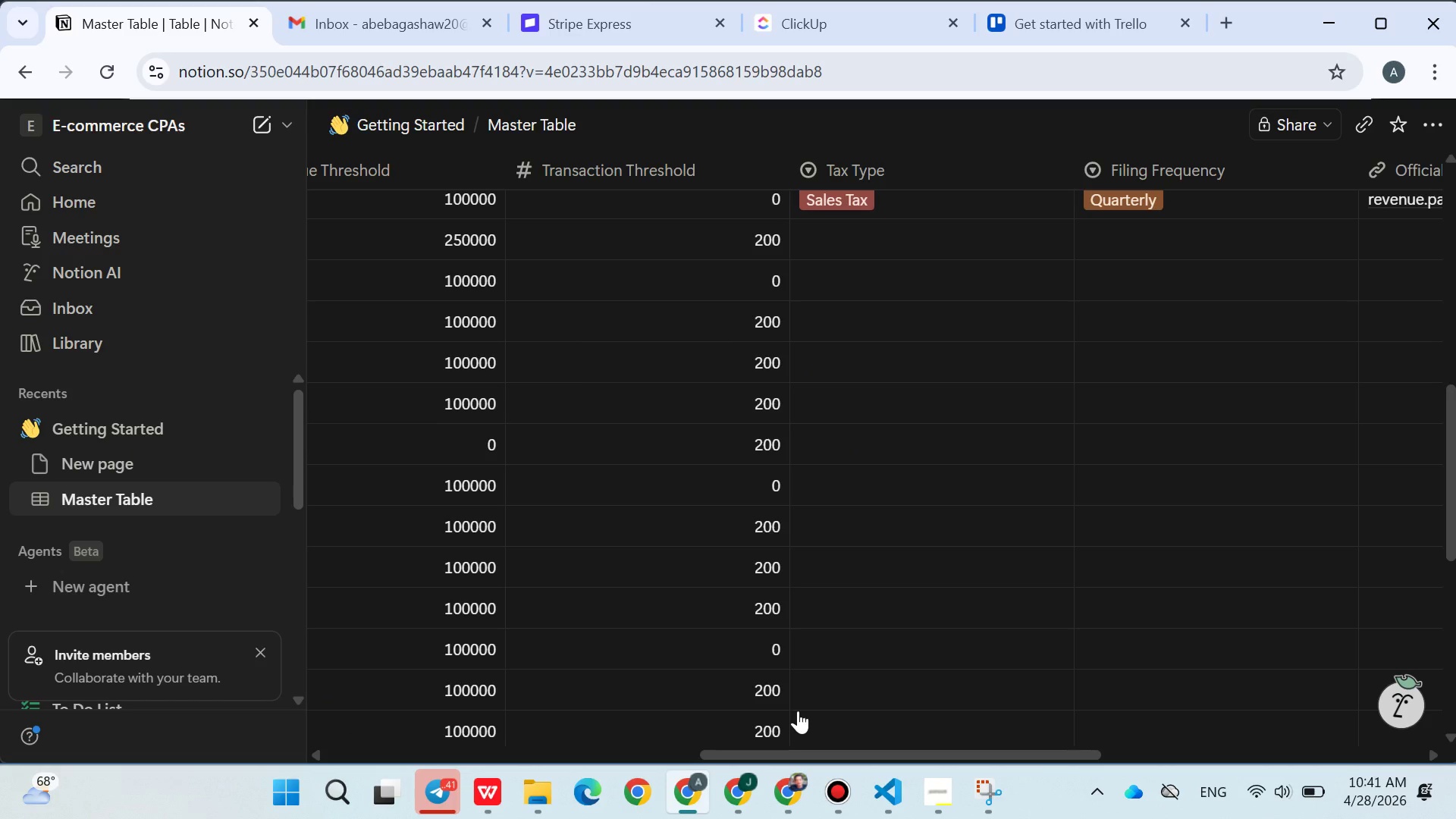 
wait(7.2)
 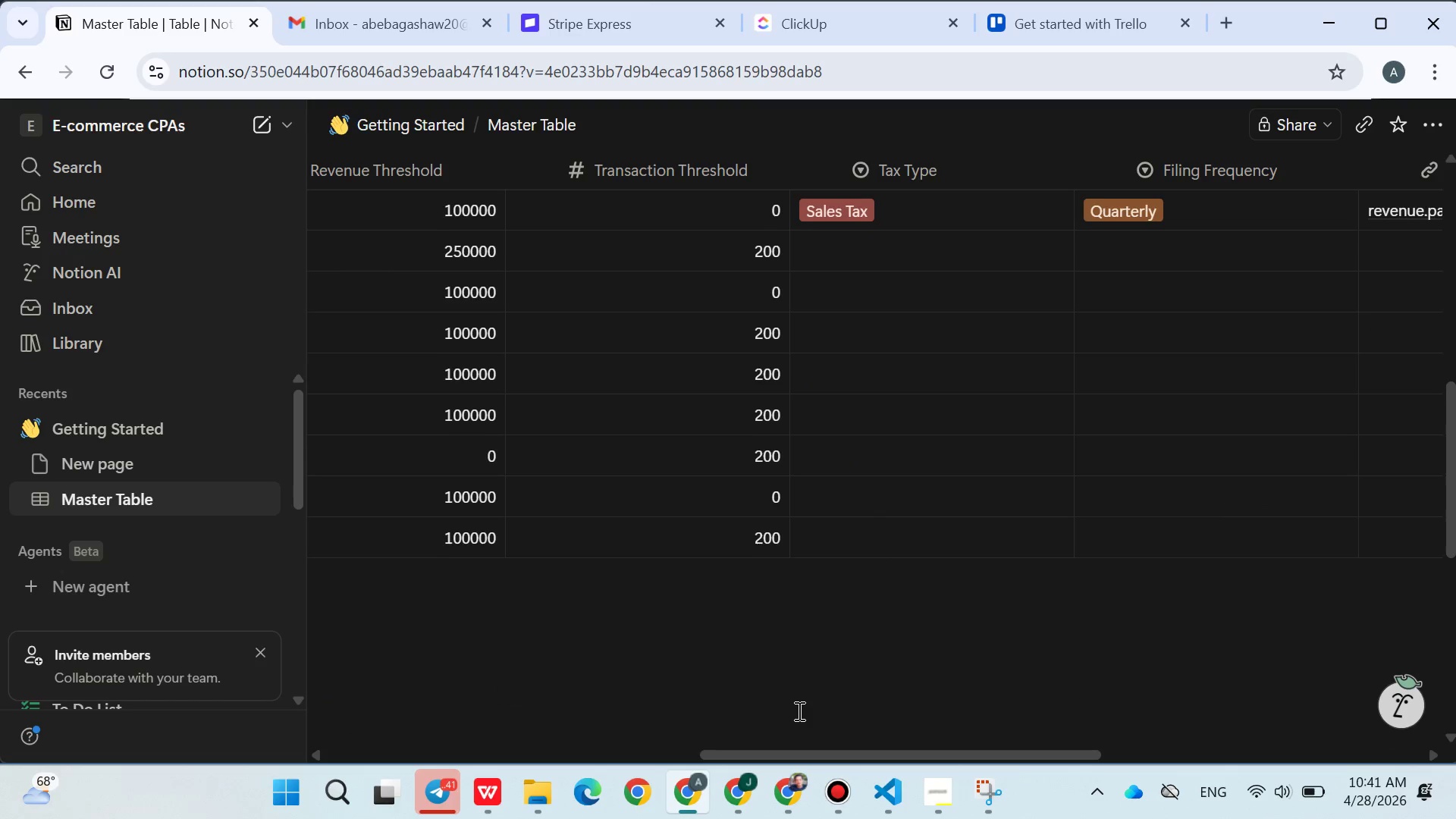 
left_click([1100, 347])
 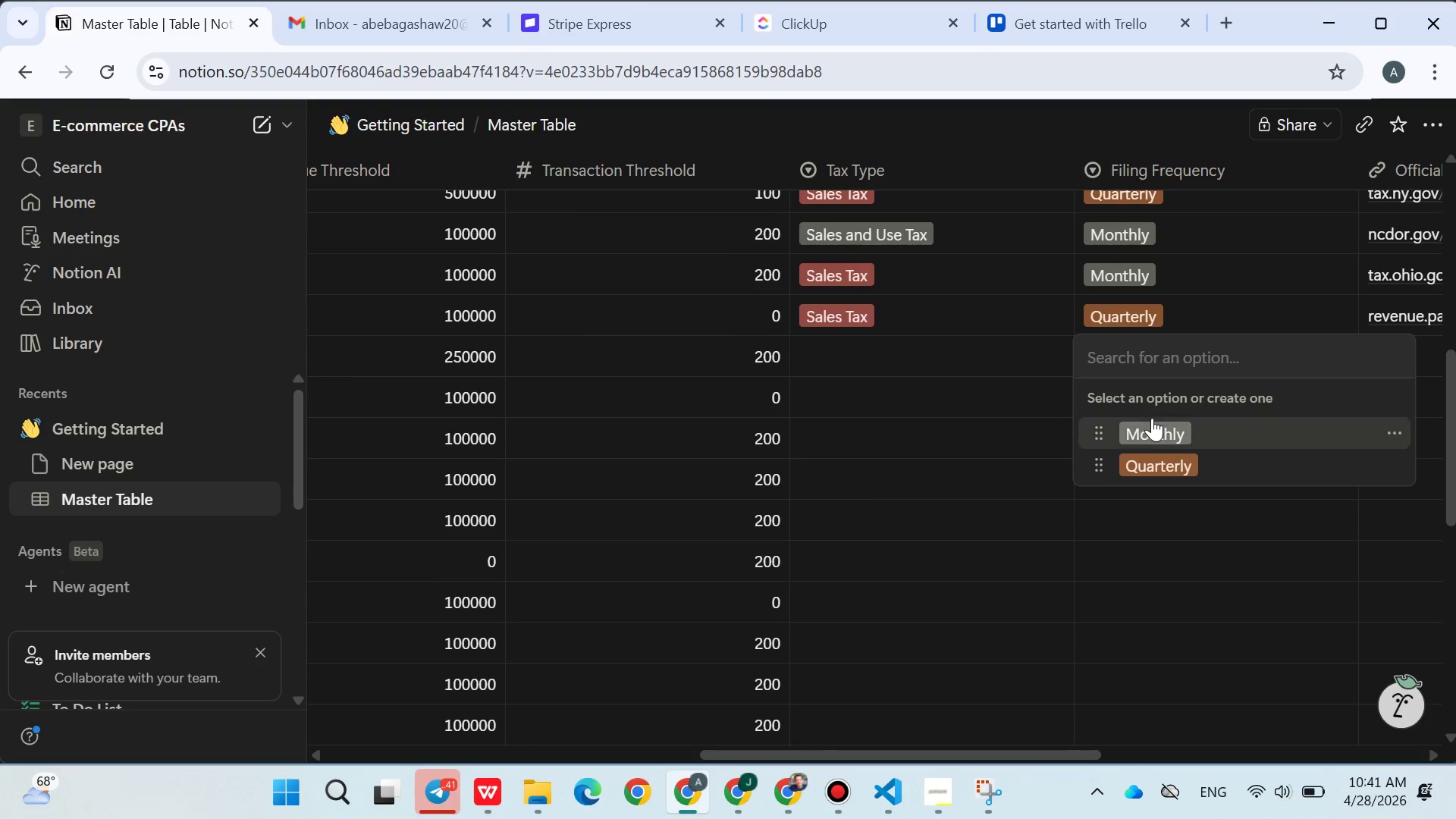 
left_click([1152, 418])
 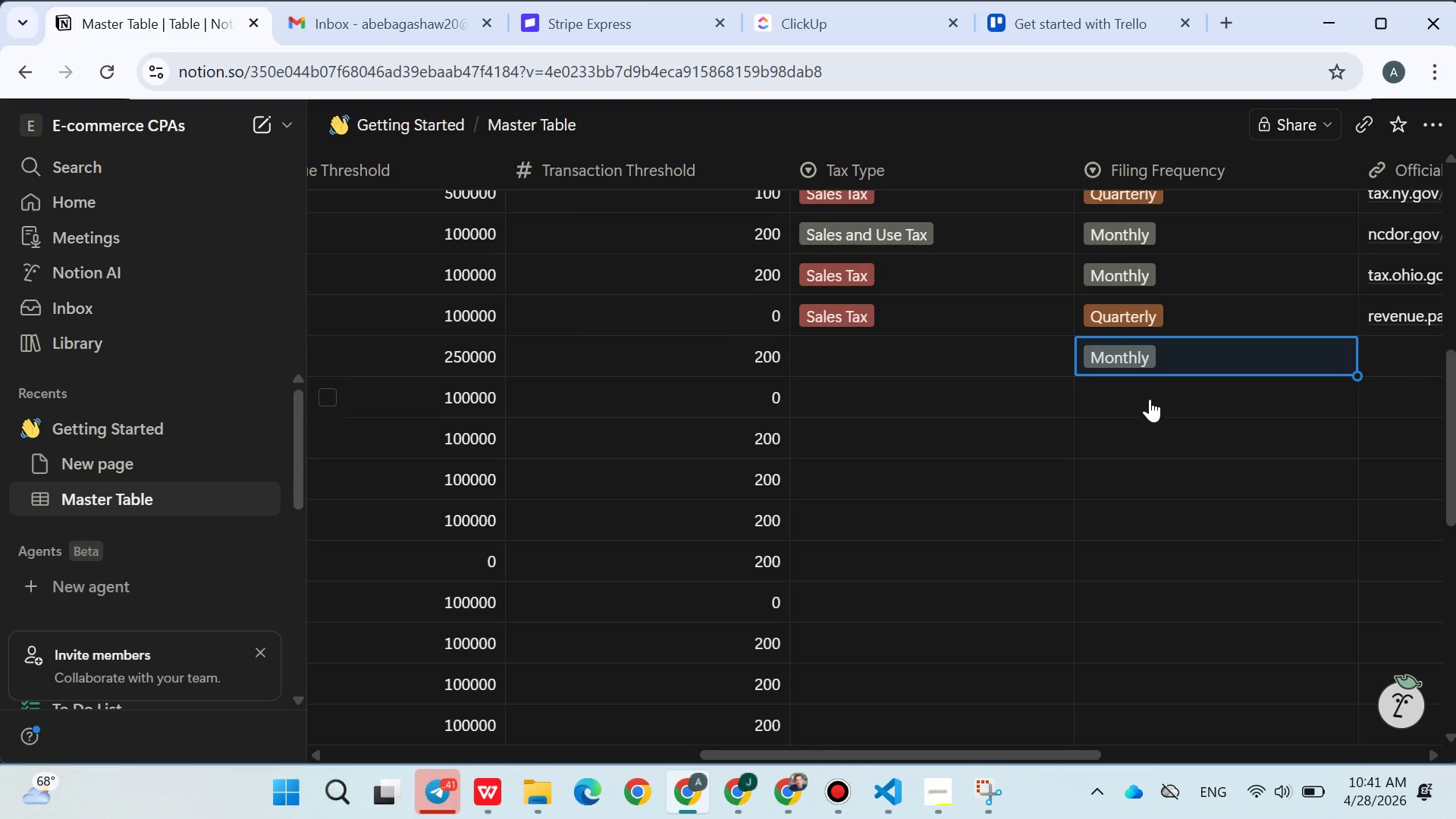 
left_click([1150, 400])
 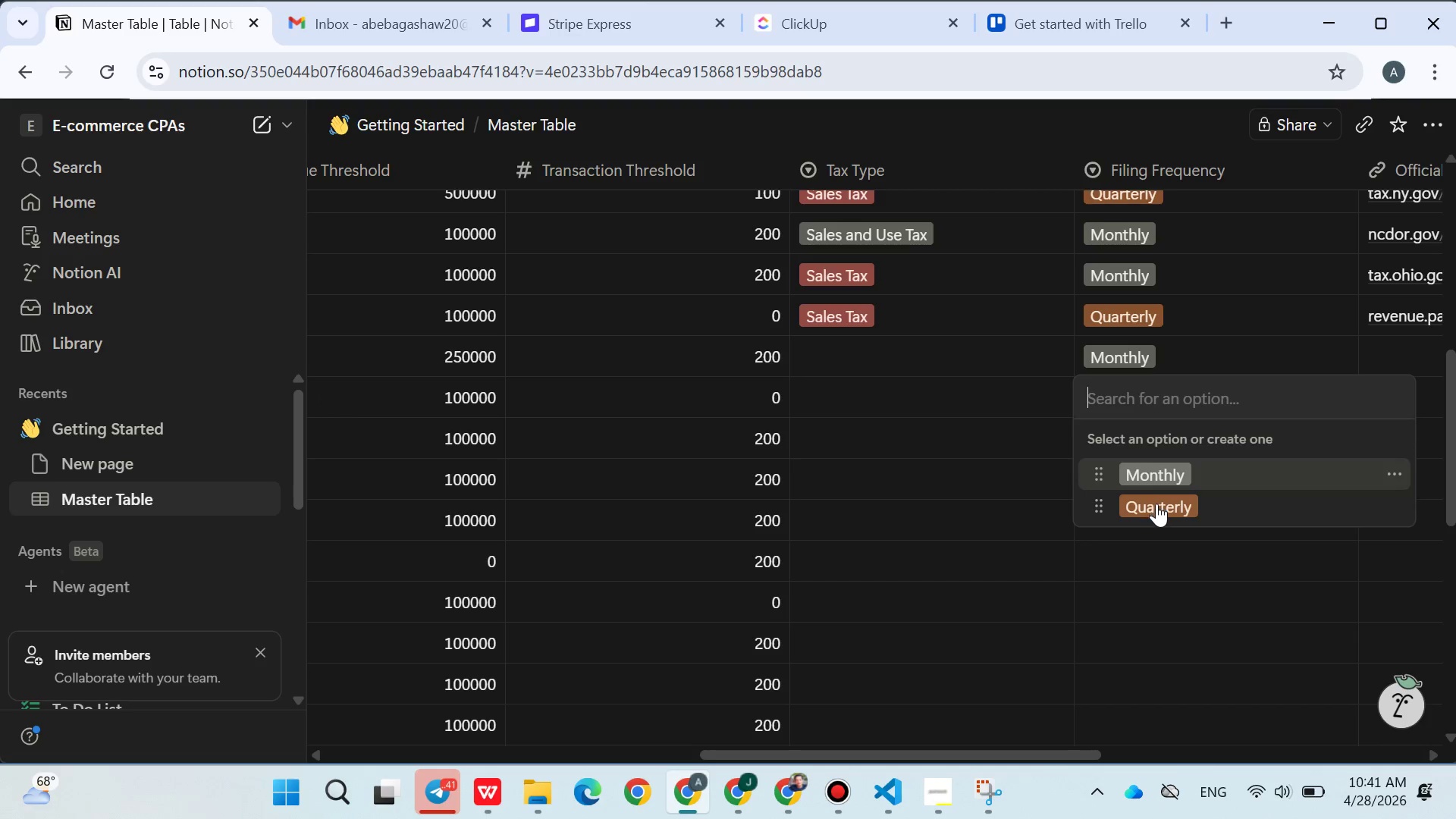 
left_click([1156, 504])
 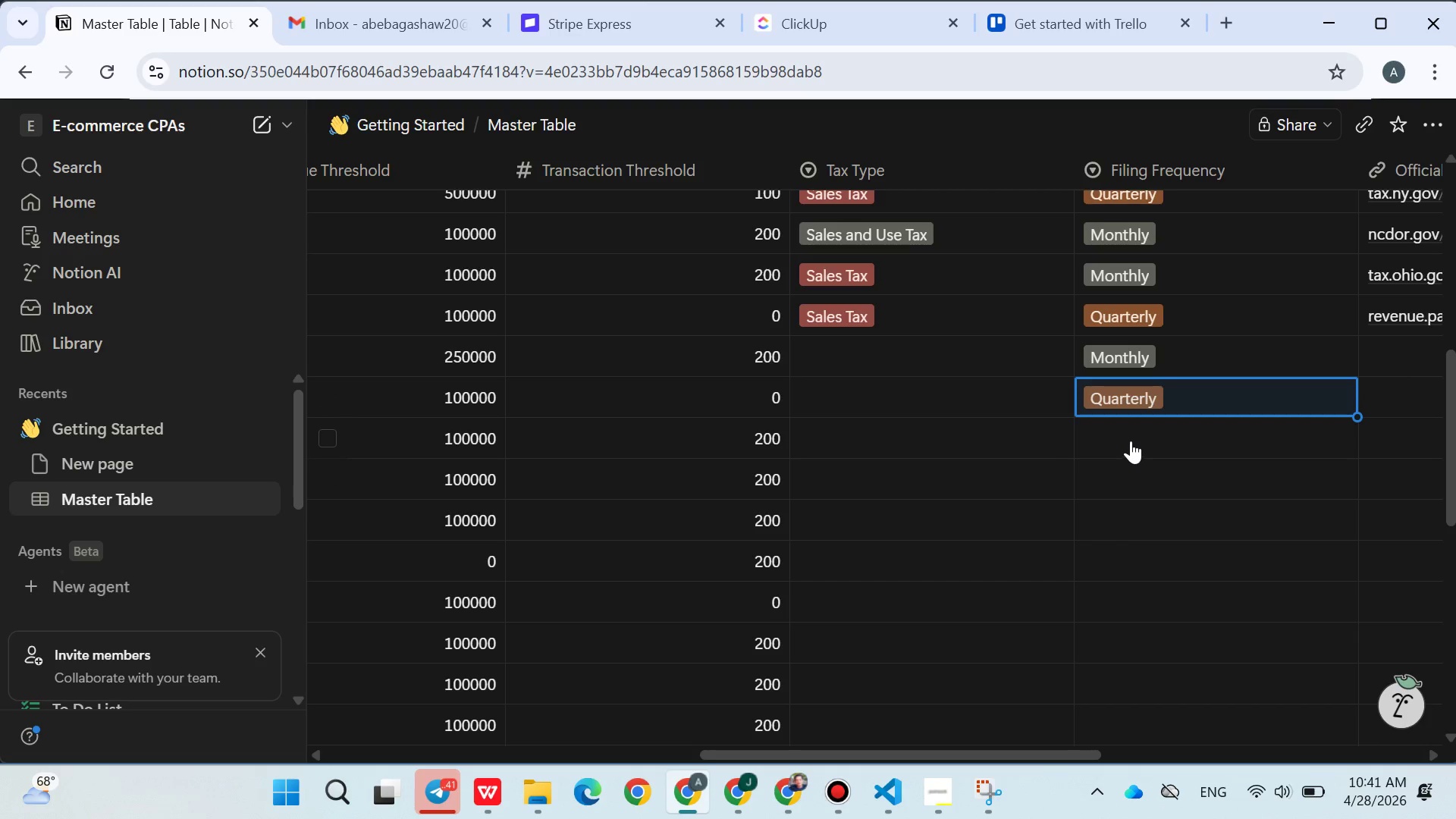 
left_click([1131, 441])
 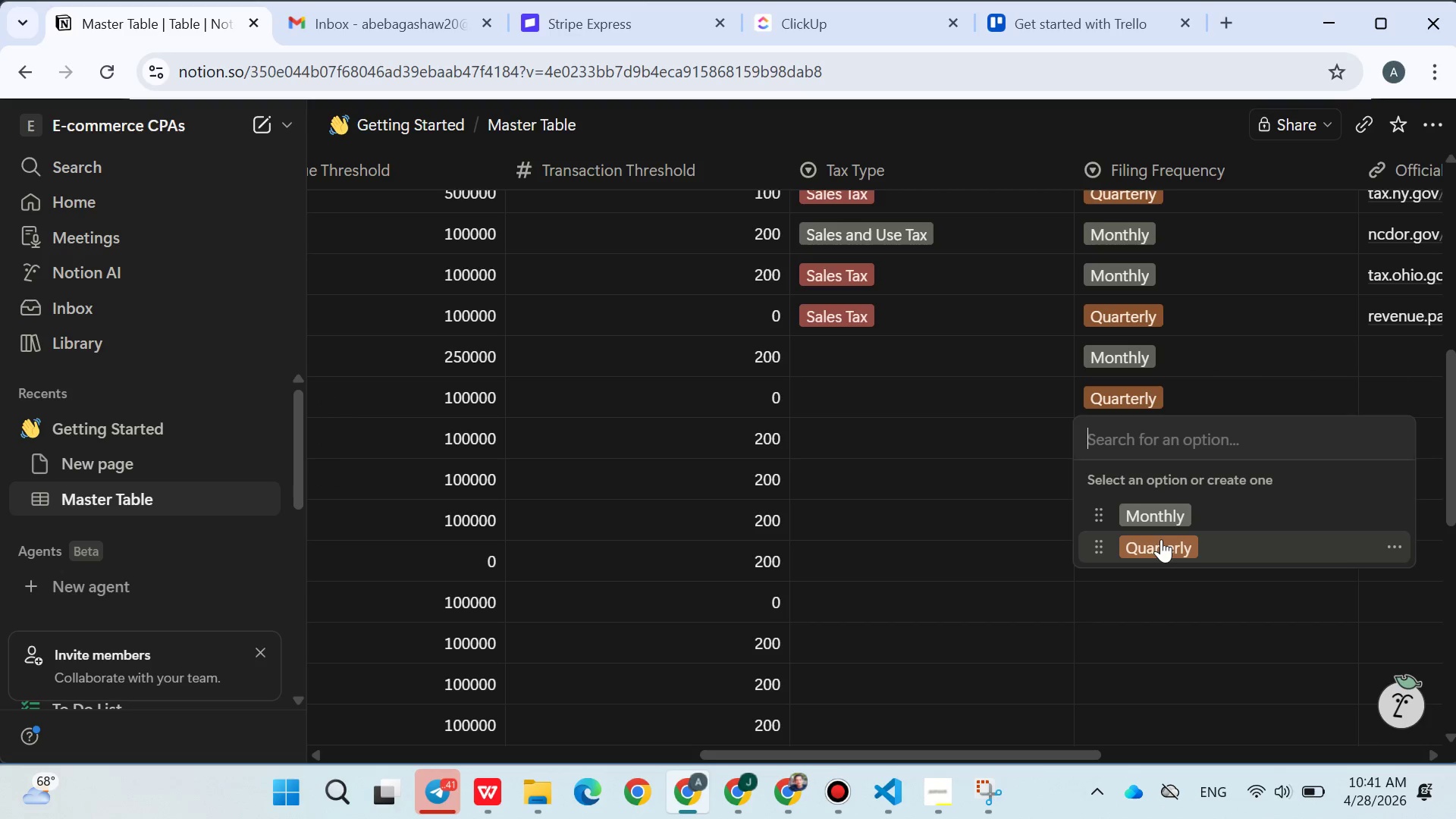 
left_click([1161, 540])
 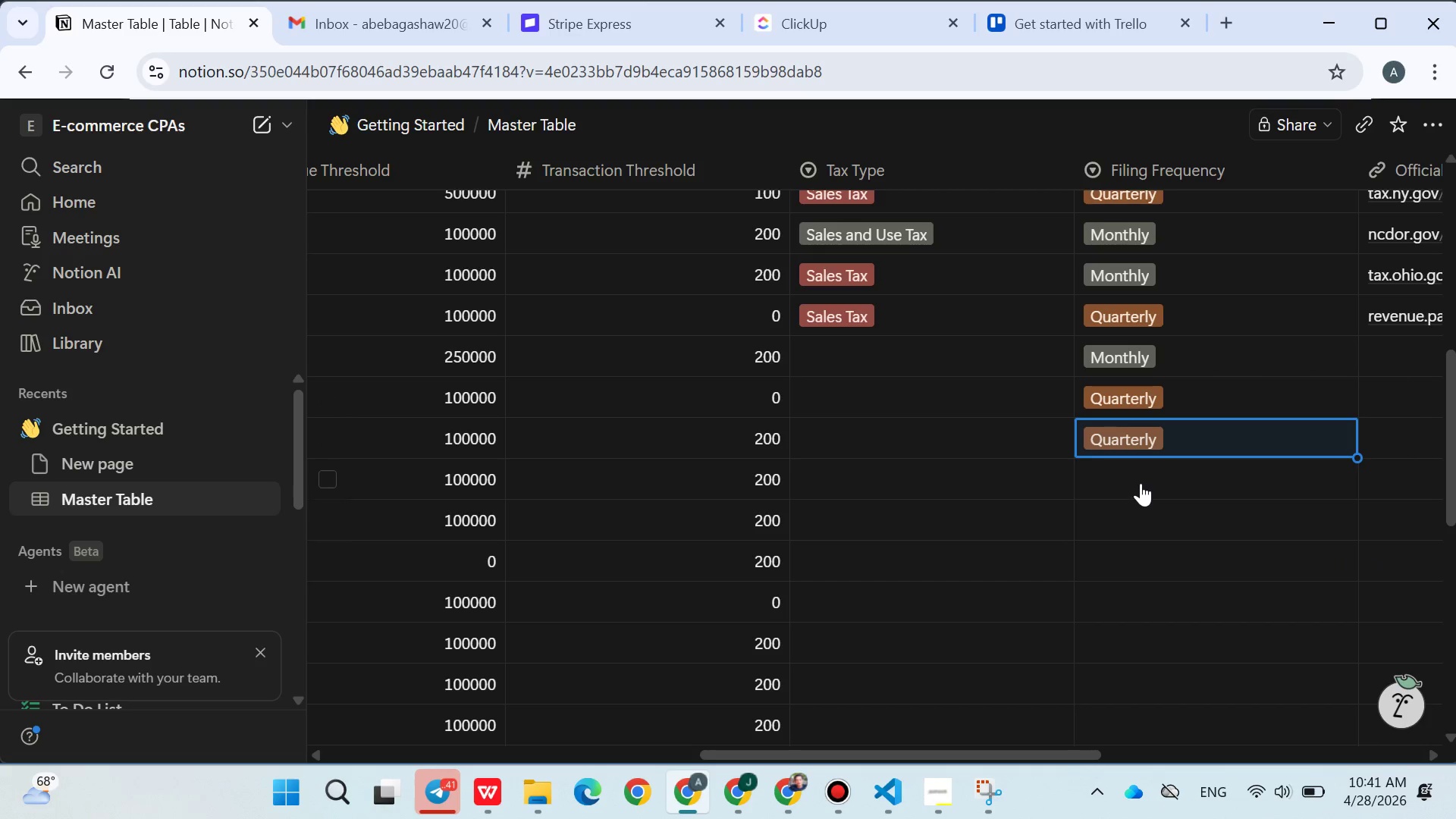 
left_click([1141, 483])
 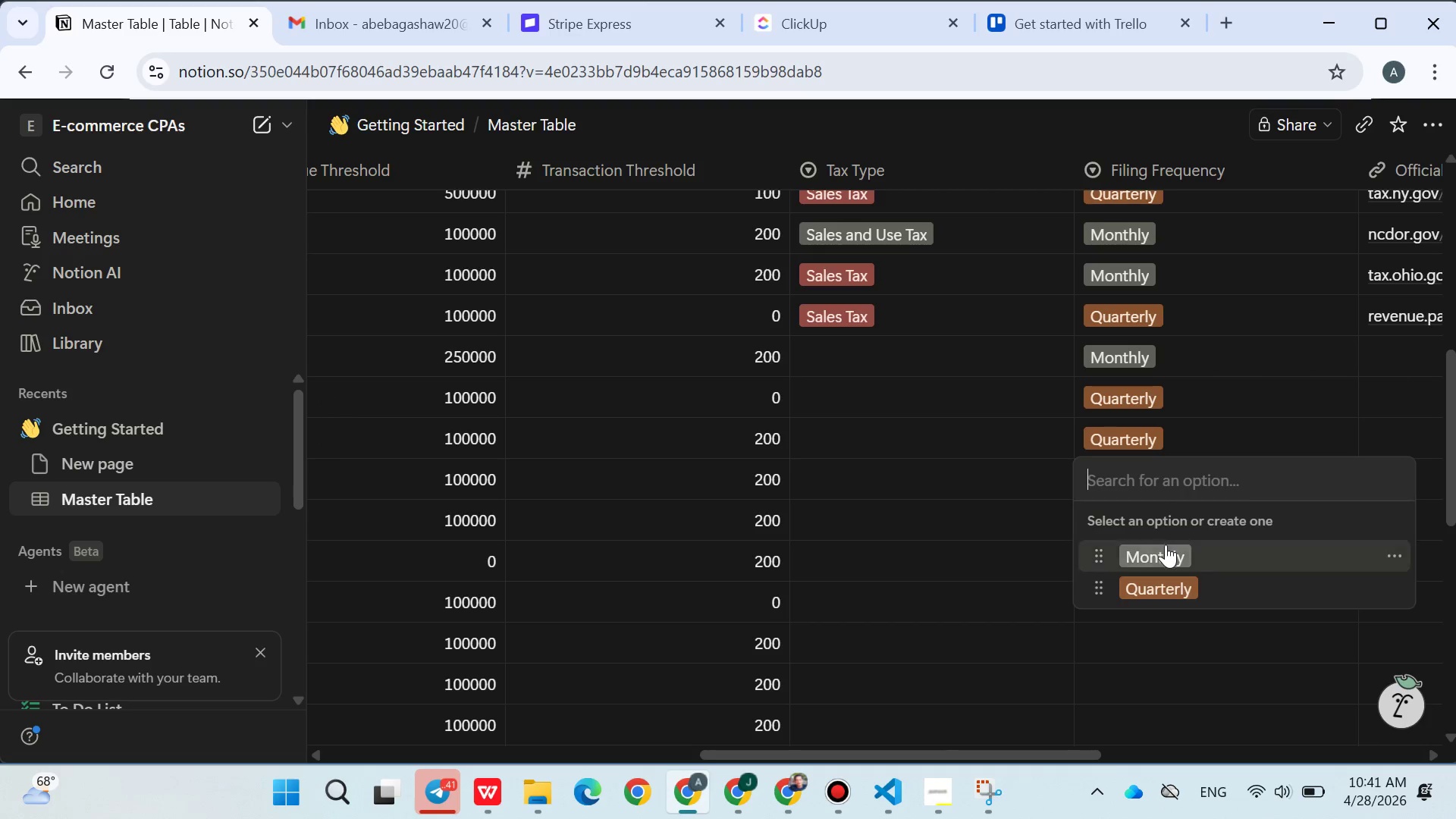 
left_click([1166, 545])
 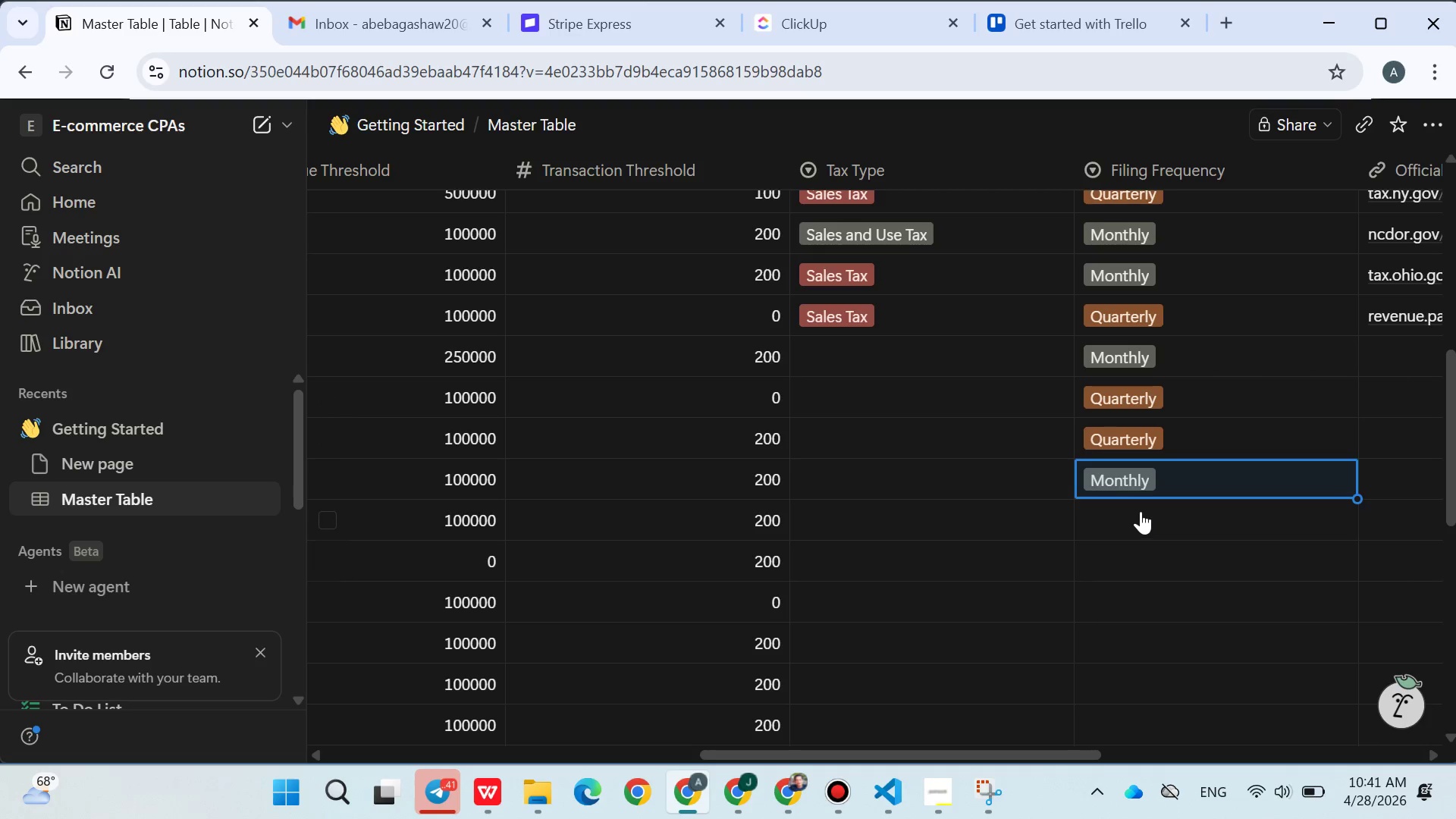 
left_click([1141, 511])
 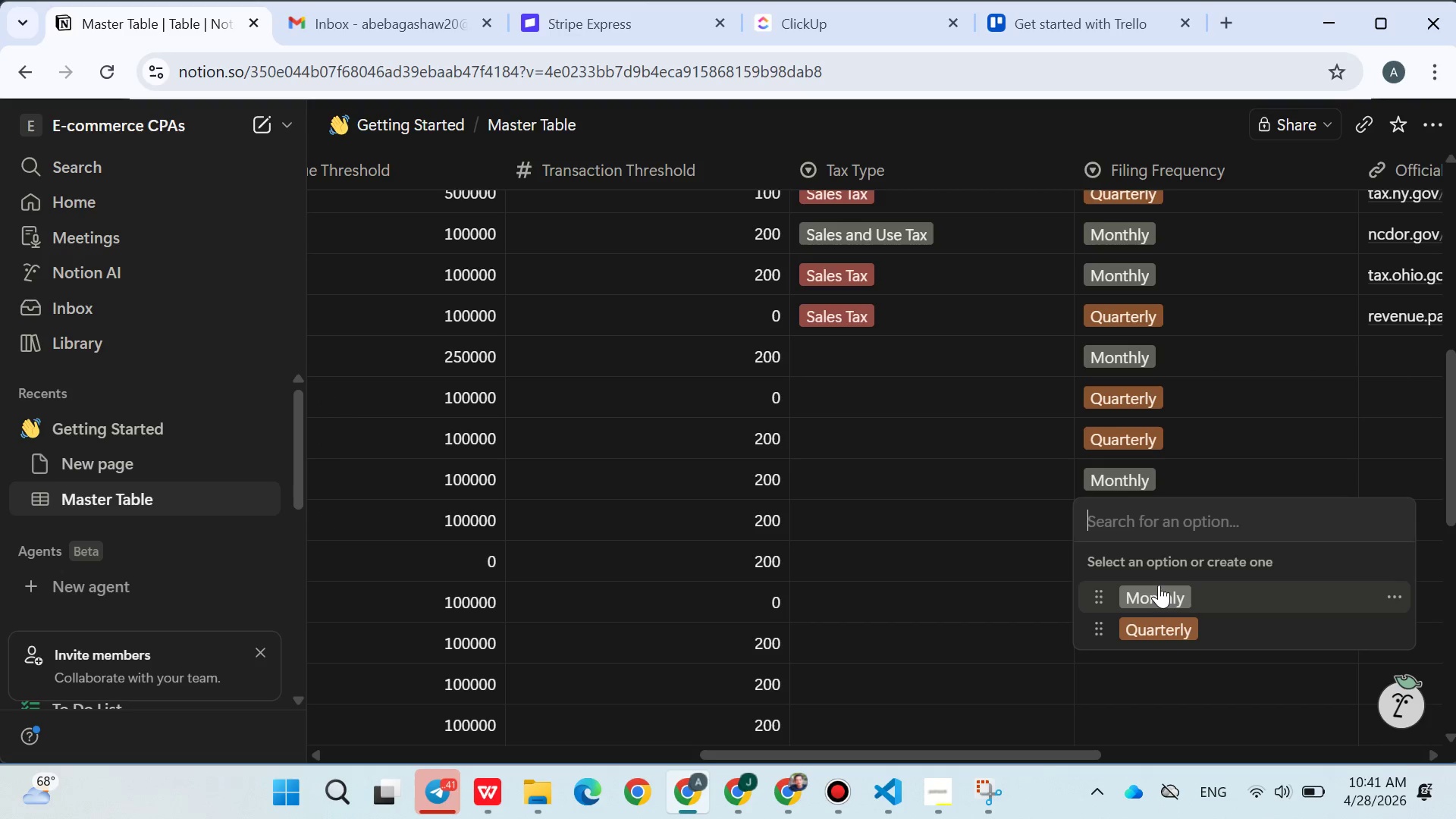 
left_click([1159, 589])
 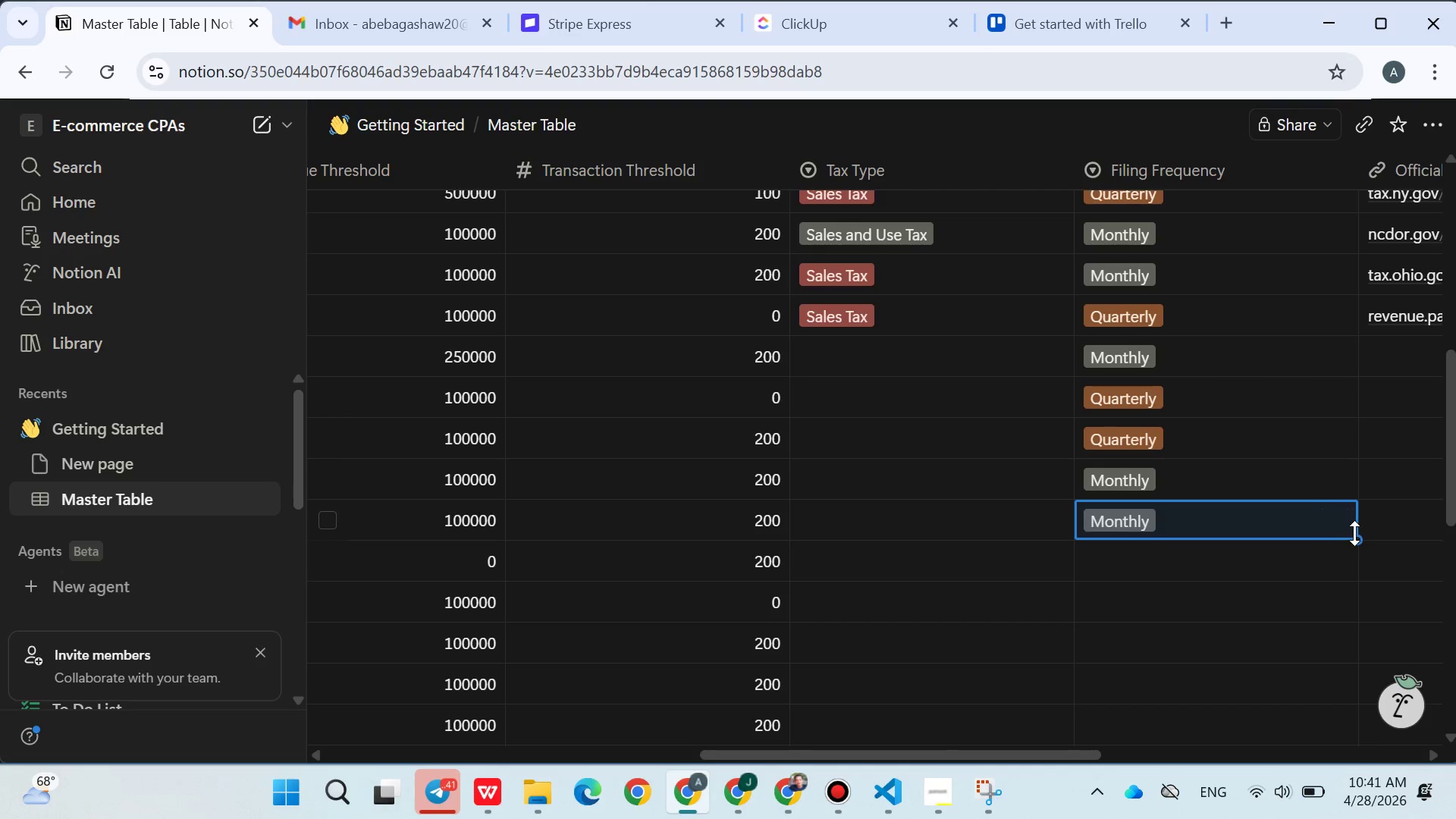 
left_click_drag(start_coordinate=[1355, 537], to_coordinate=[1354, 614])
 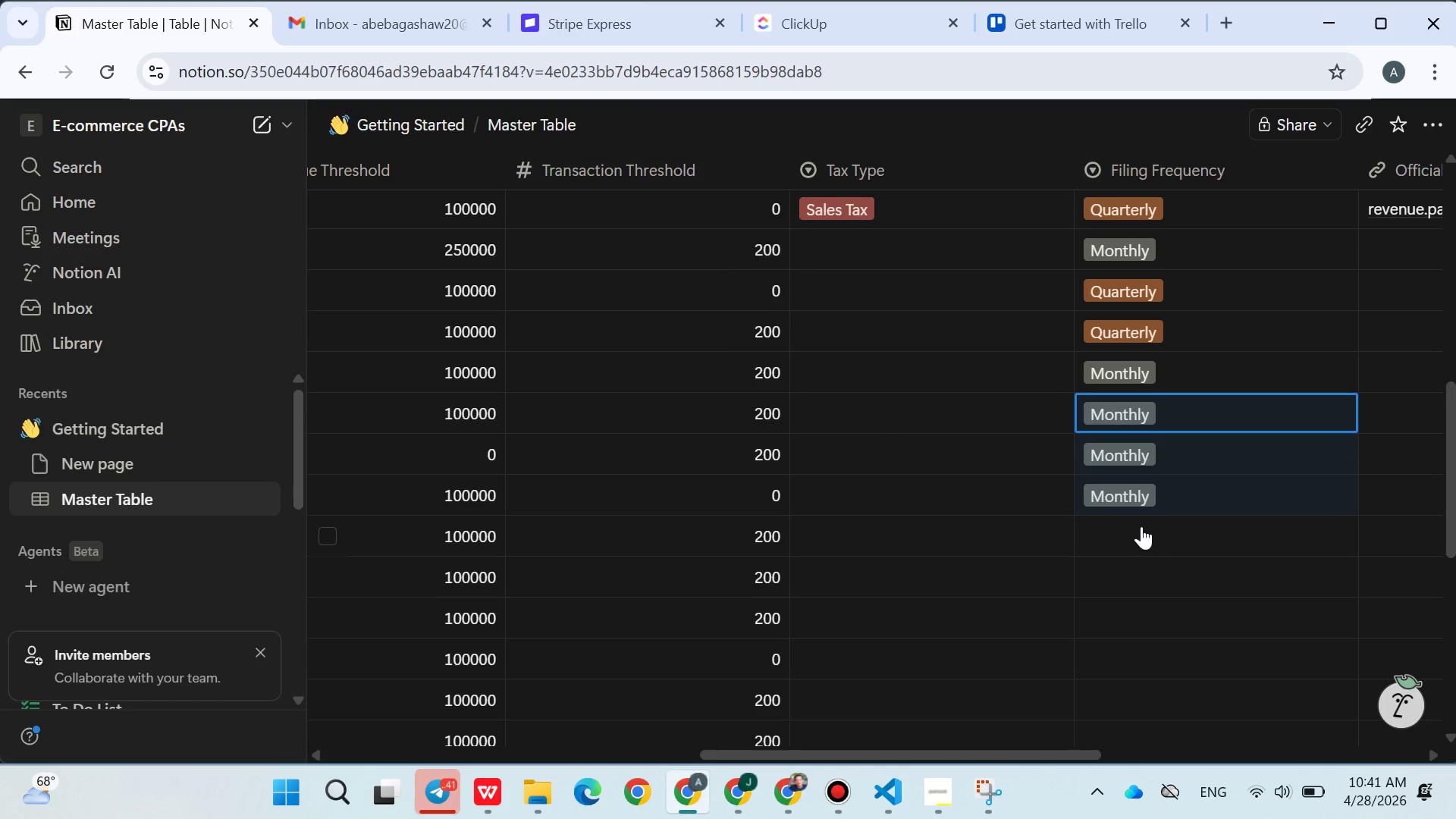 
left_click([1136, 517])
 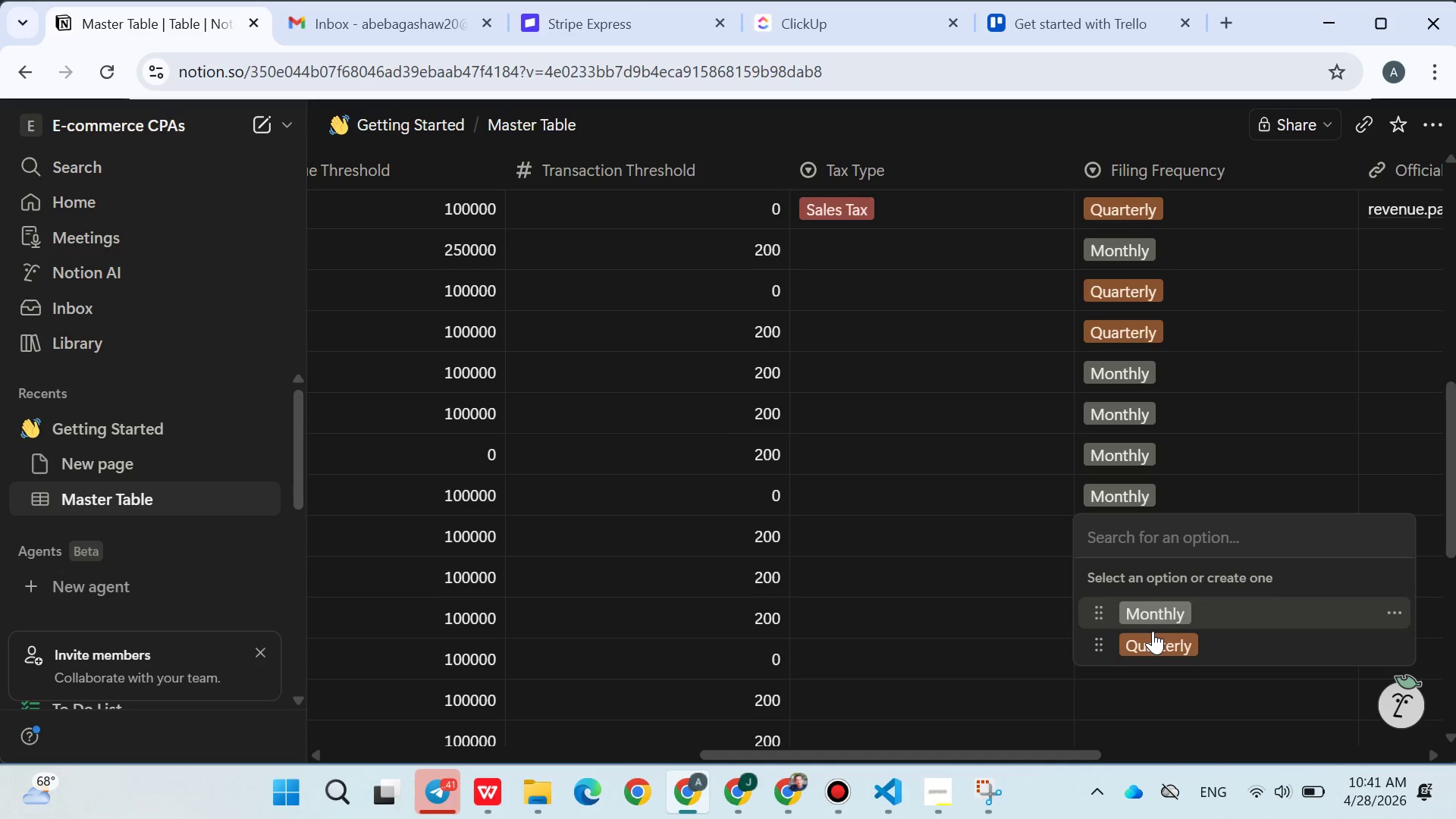 
left_click([1156, 644])
 